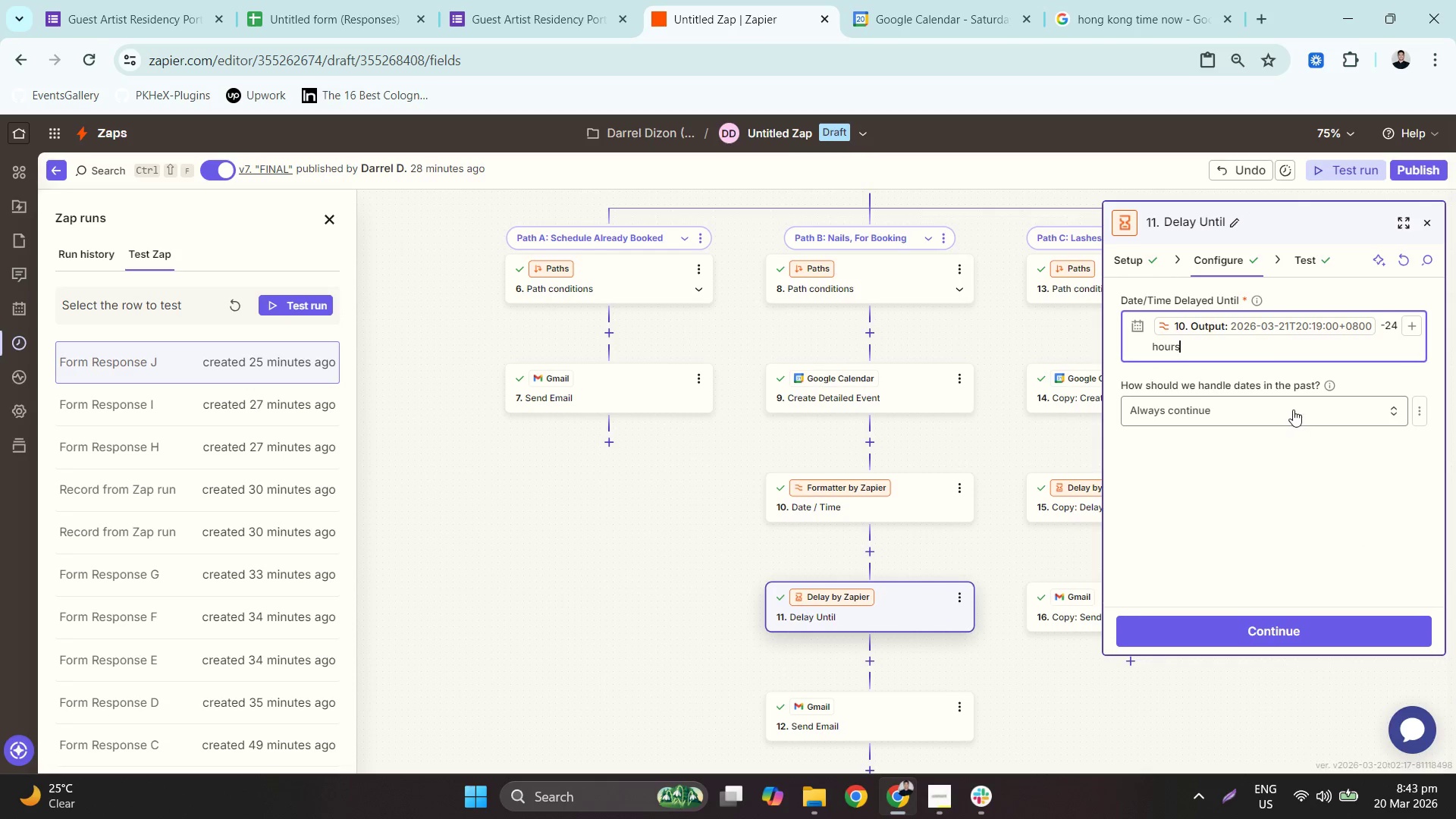 
wait(10.5)
 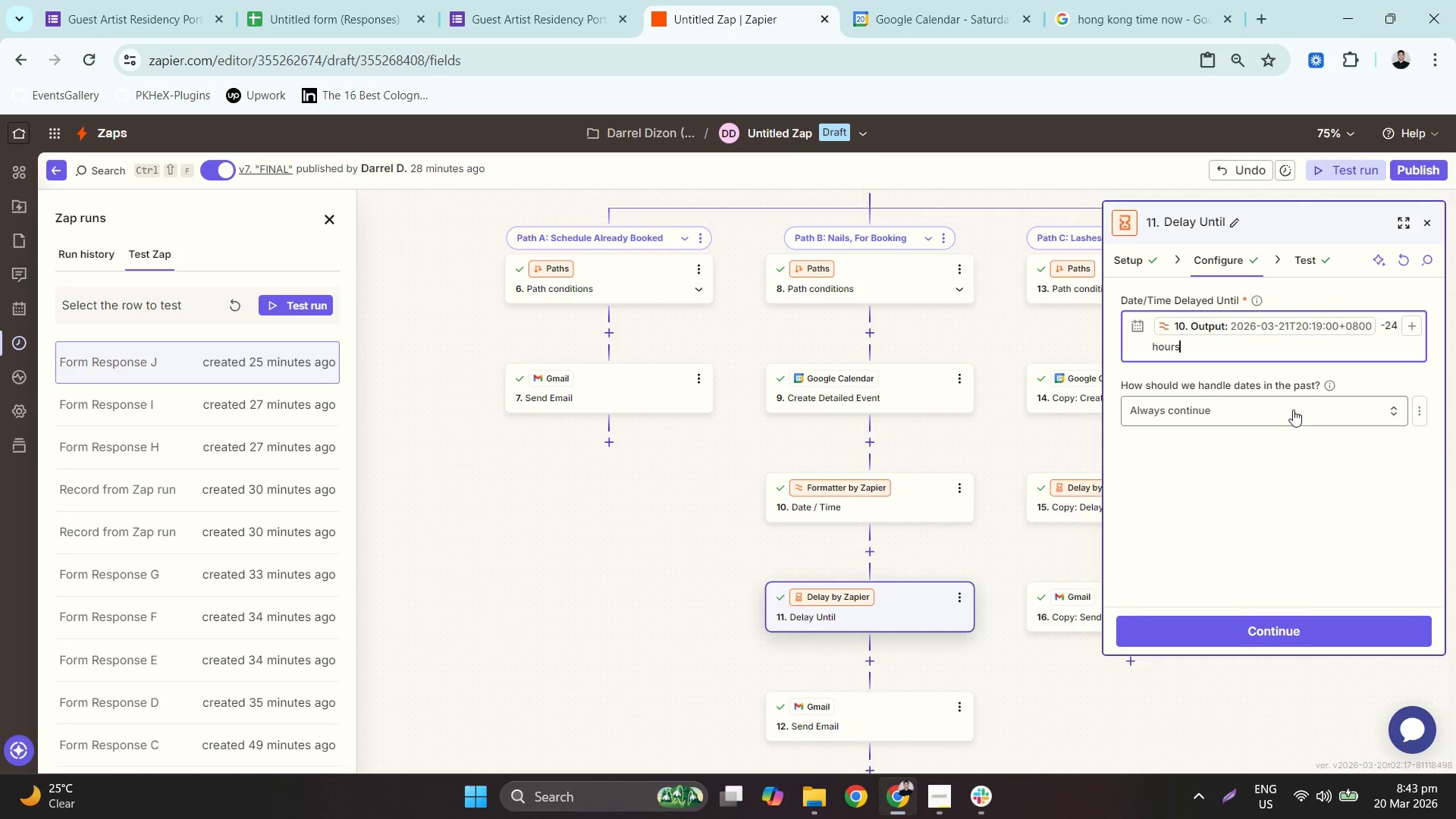 
left_click([1136, 408])
 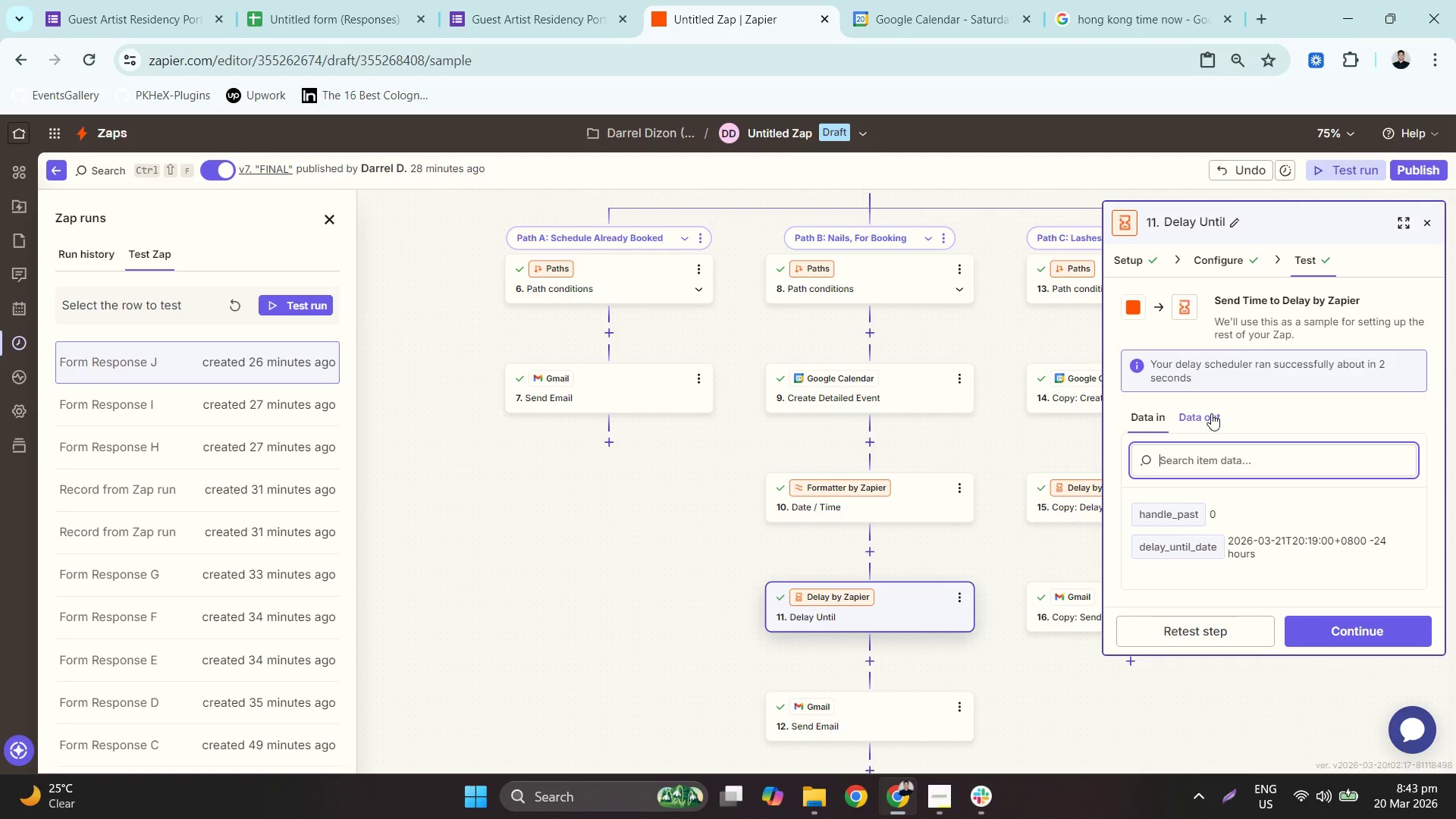 
wait(6.14)
 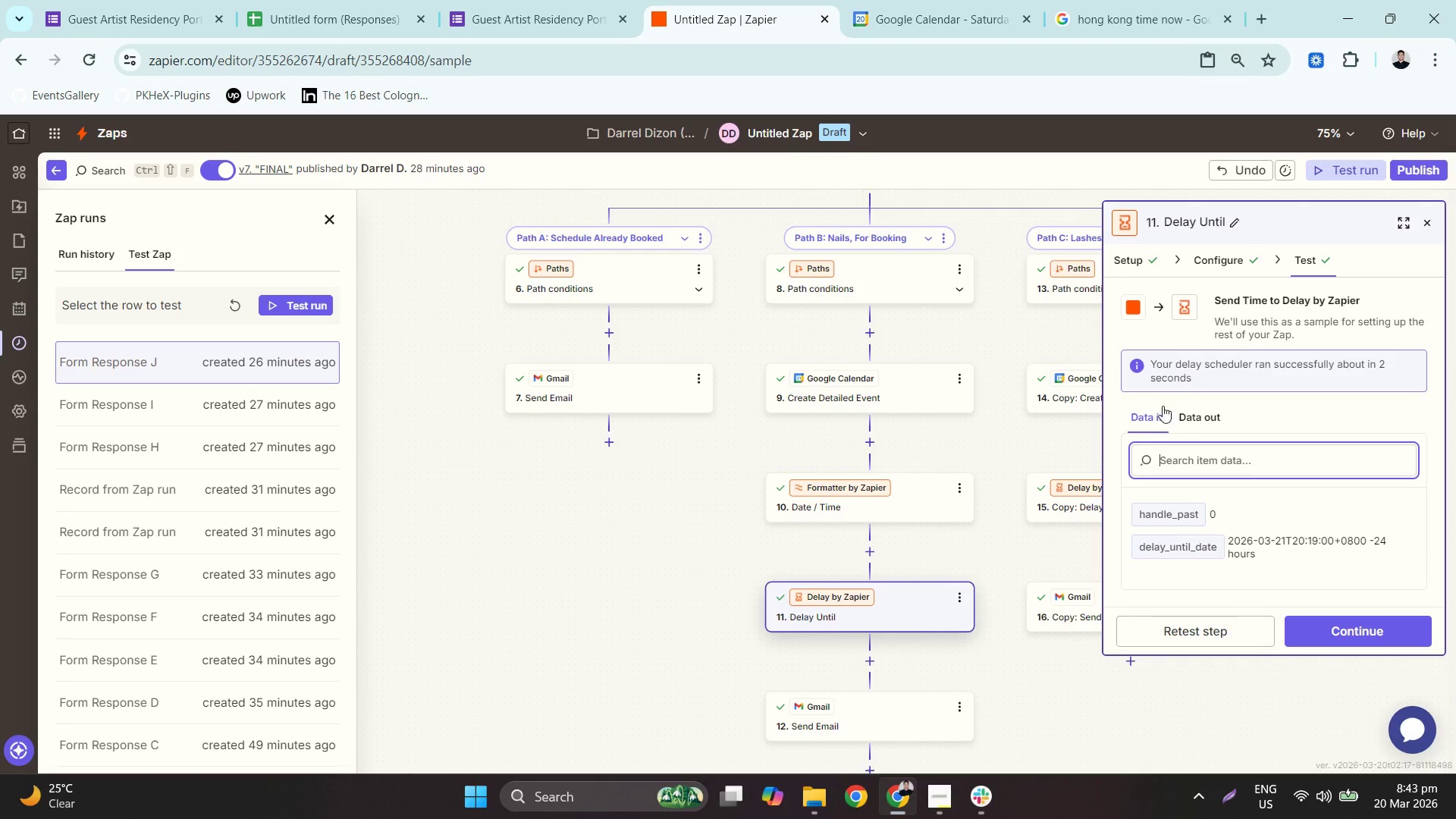 
left_click([1210, 426])
 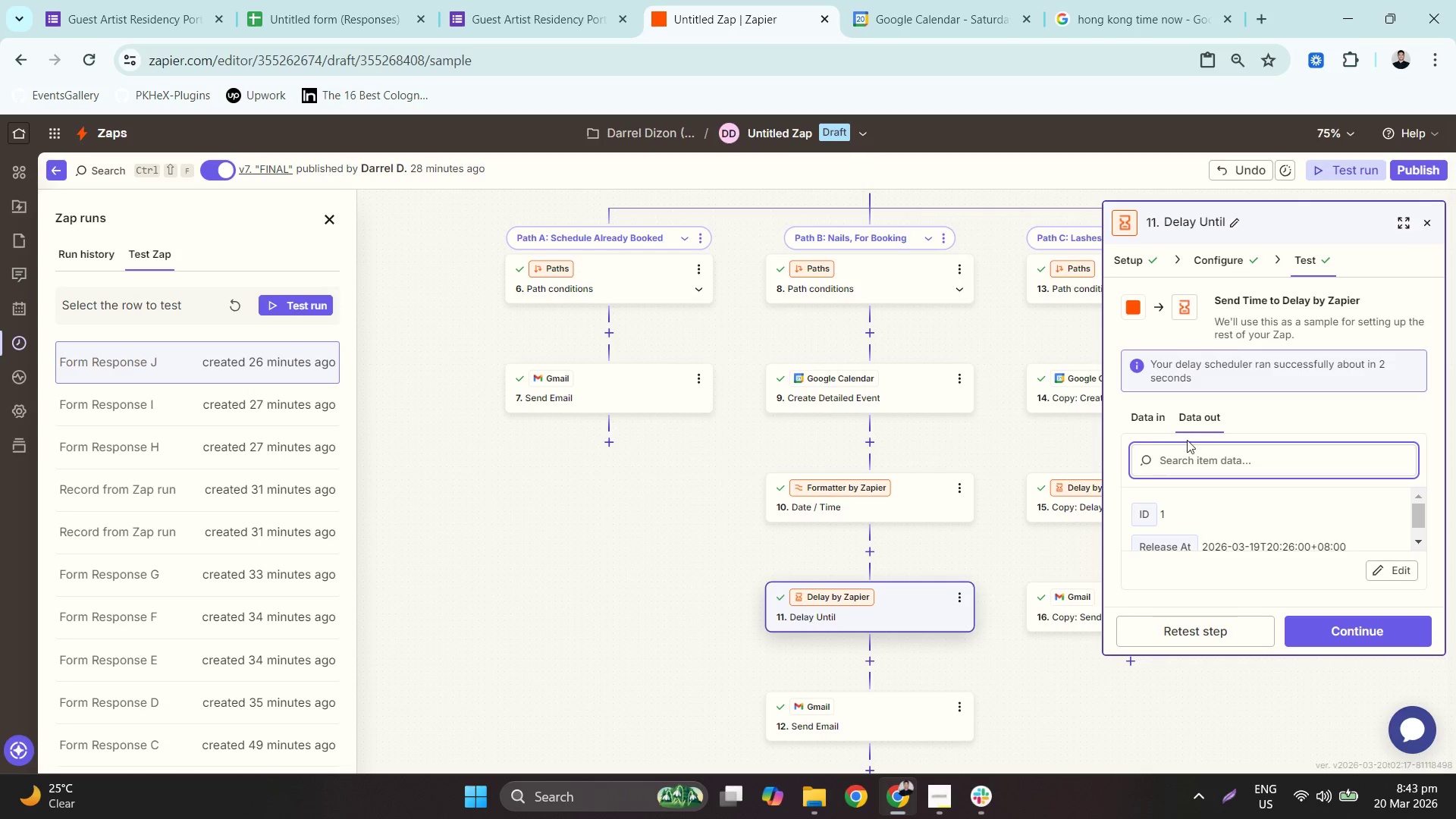 
left_click([1147, 411])
 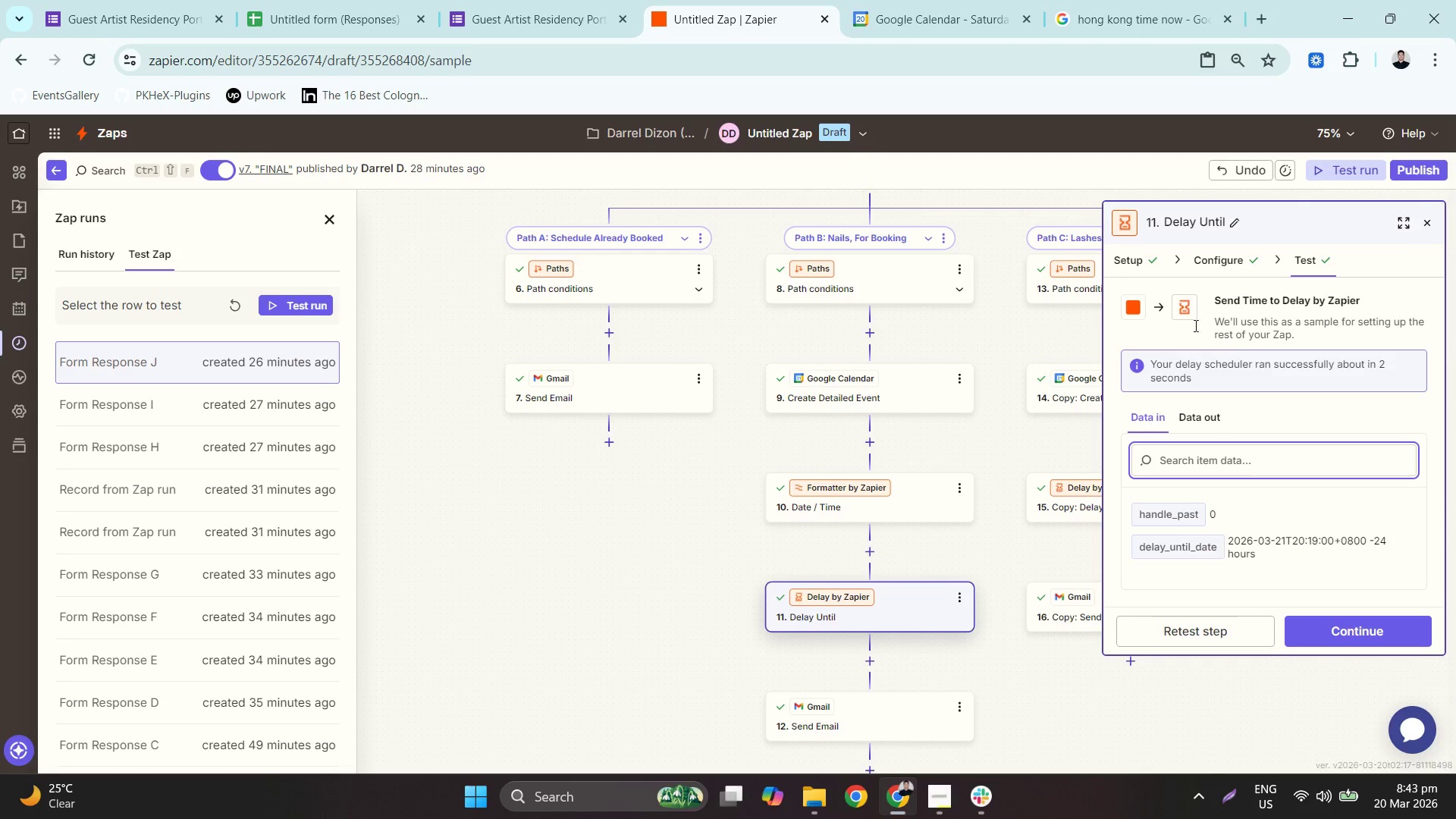 
left_click([1207, 268])
 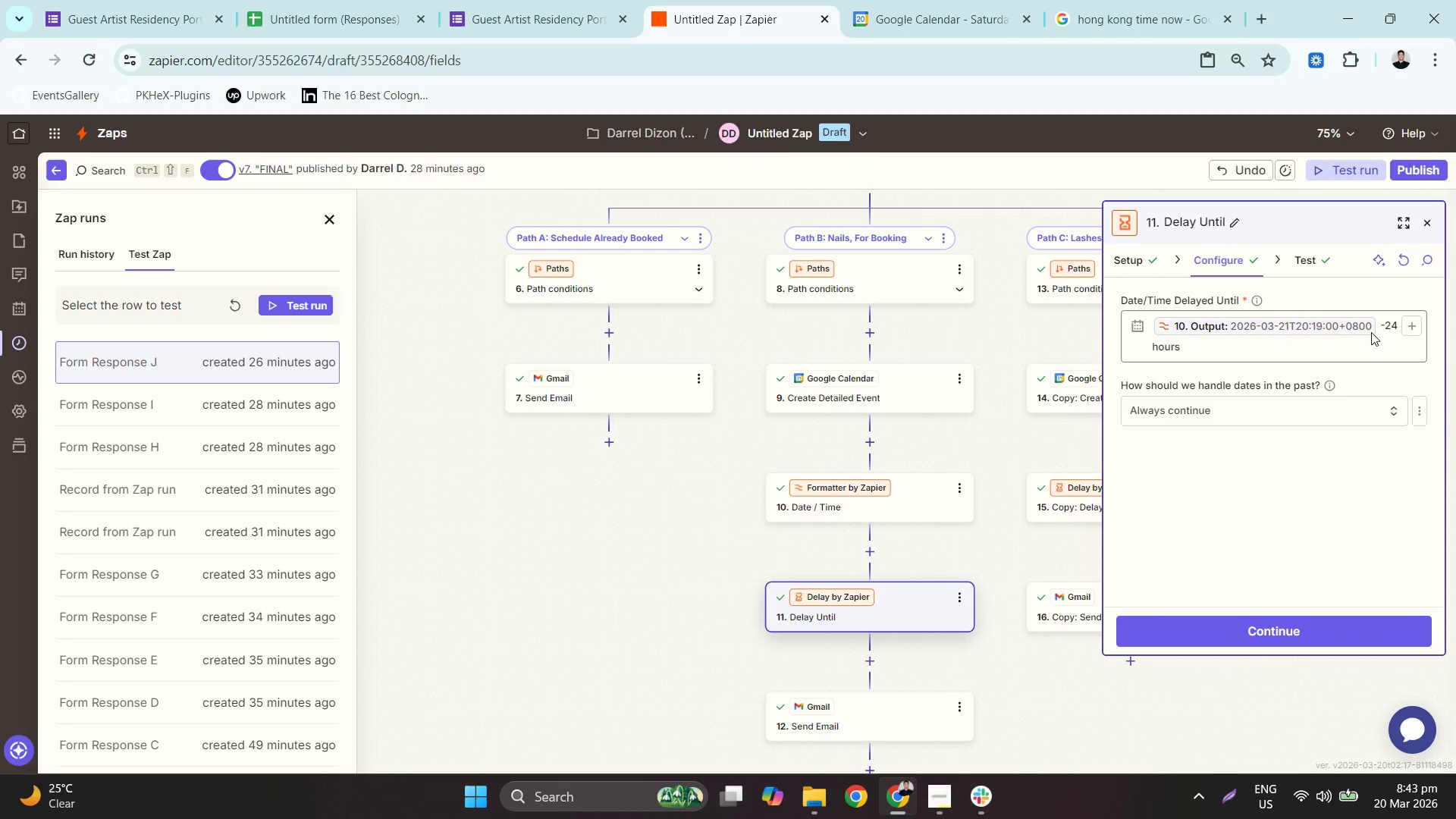 
left_click_drag(start_coordinate=[1380, 342], to_coordinate=[1382, 316])
 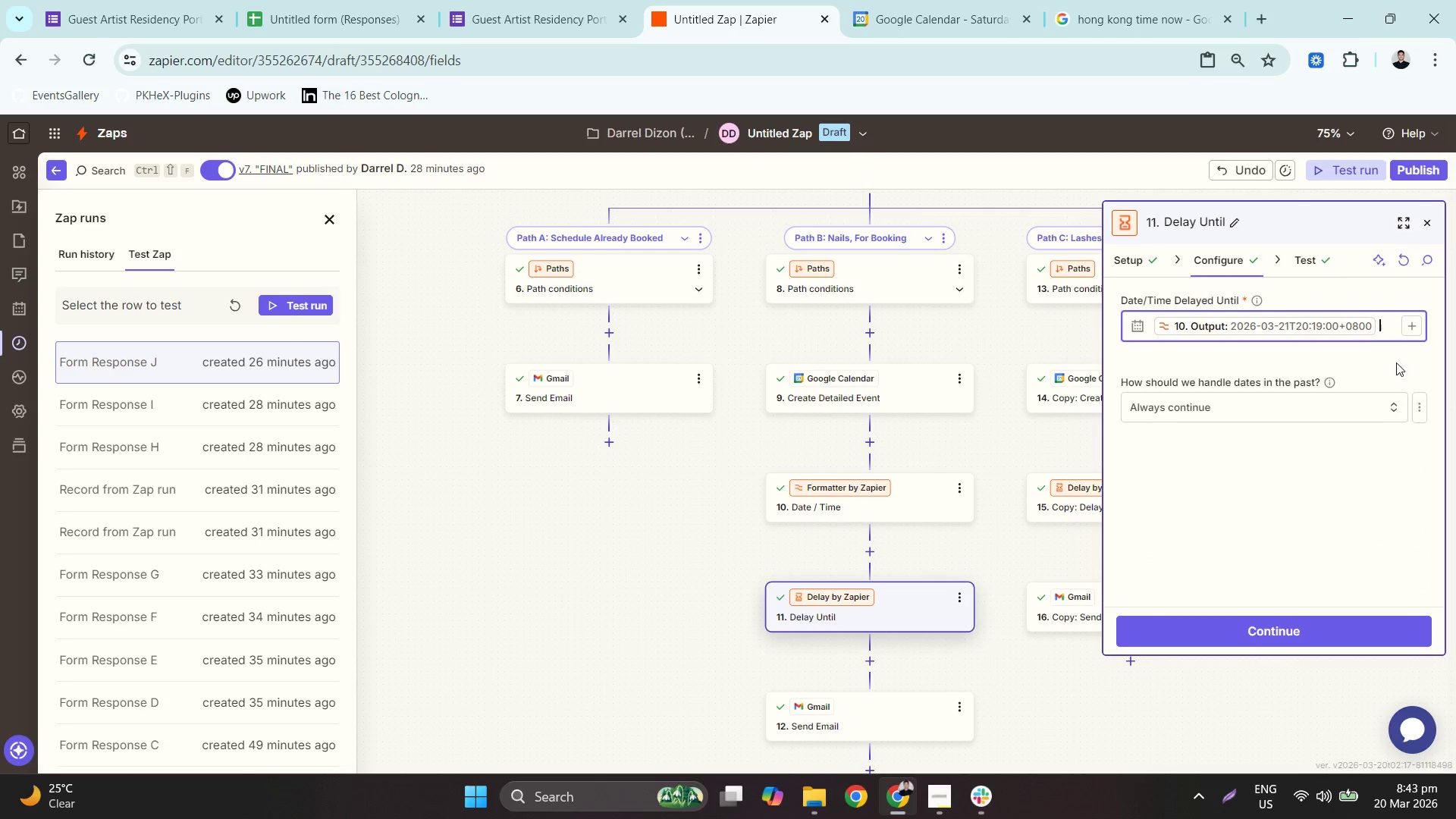 
key(Backspace)
 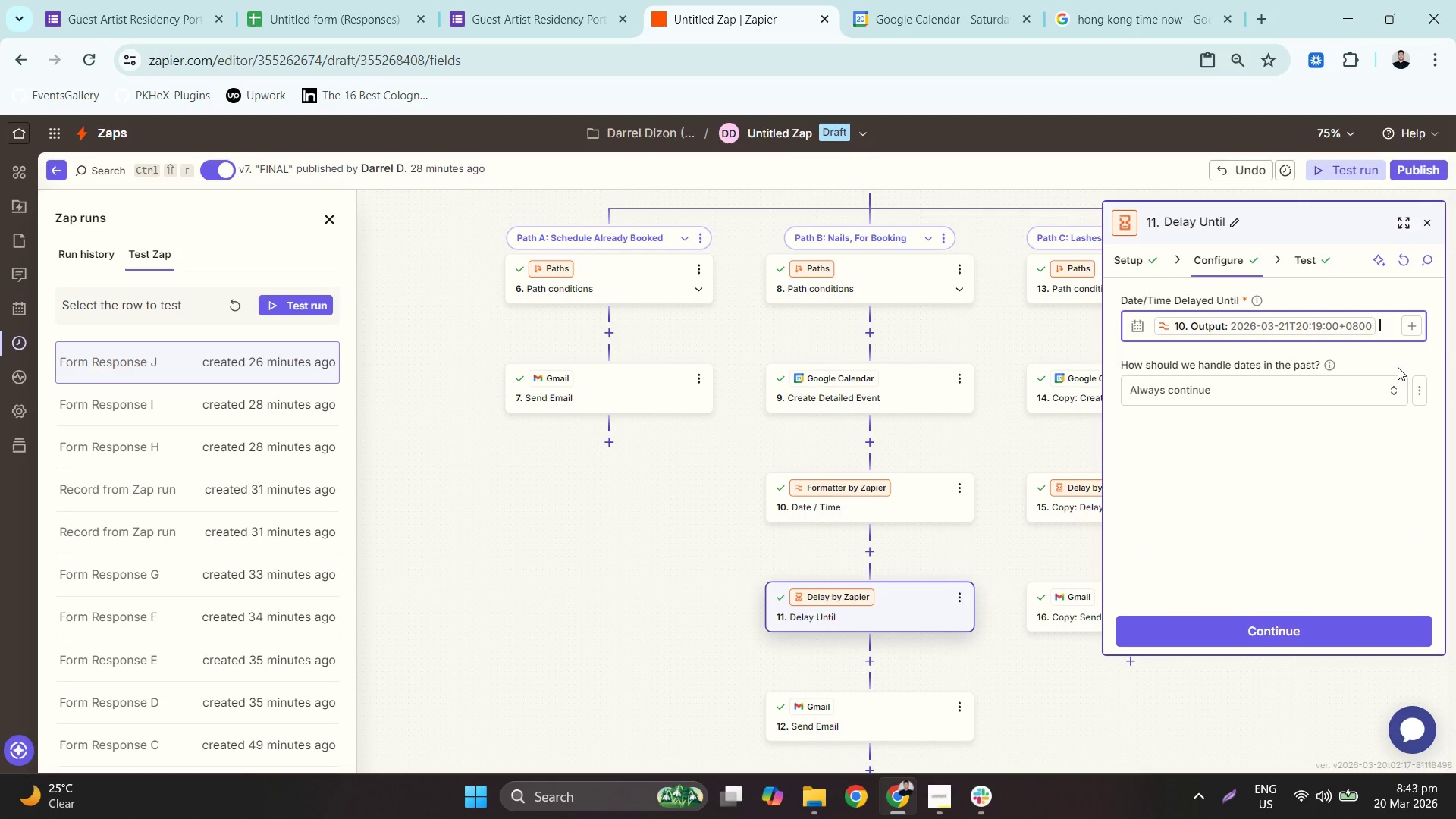 
key(Backspace)
 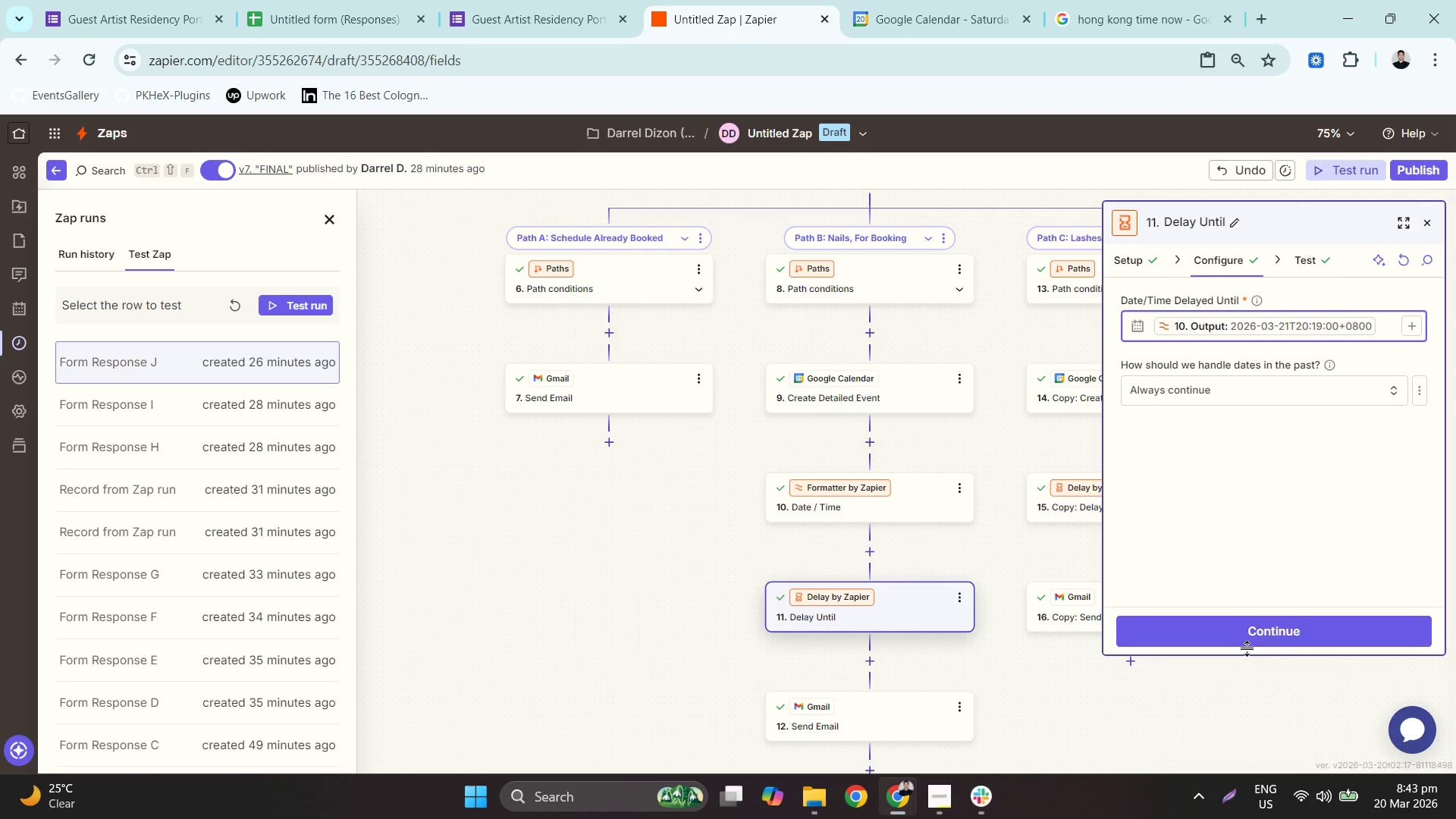 
left_click([1254, 632])
 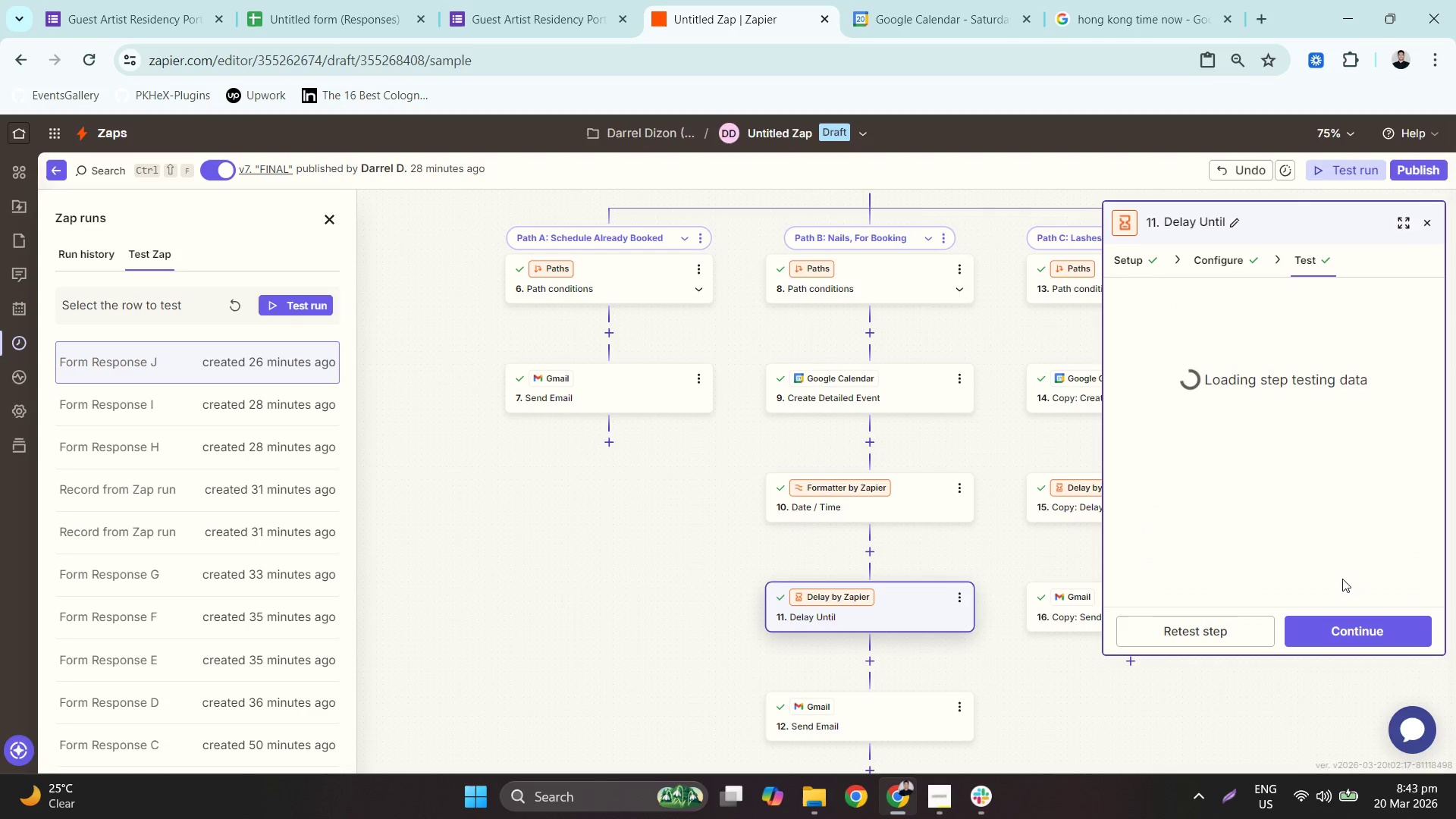 
left_click([1147, 427])
 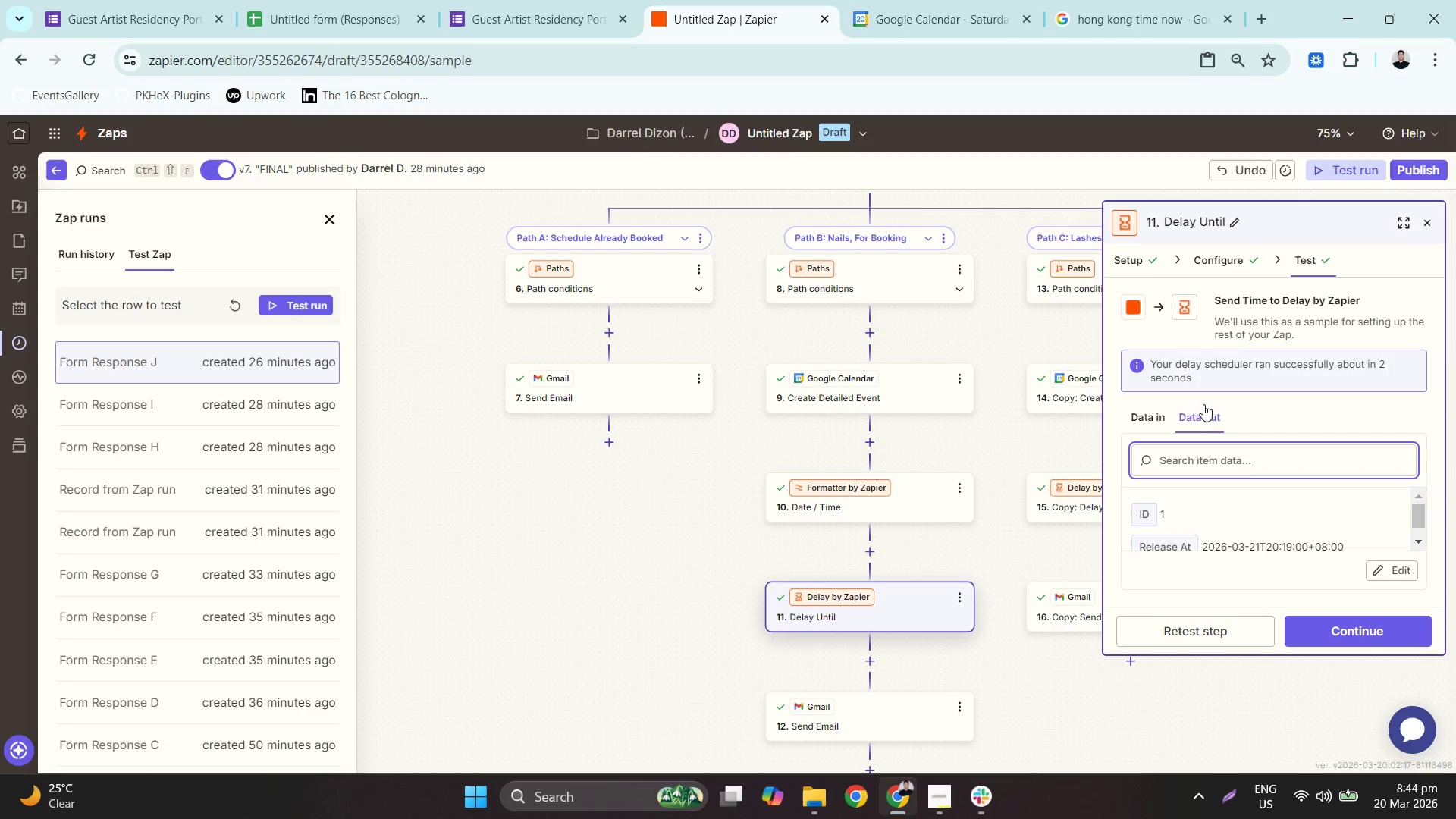 
left_click([1203, 404])
 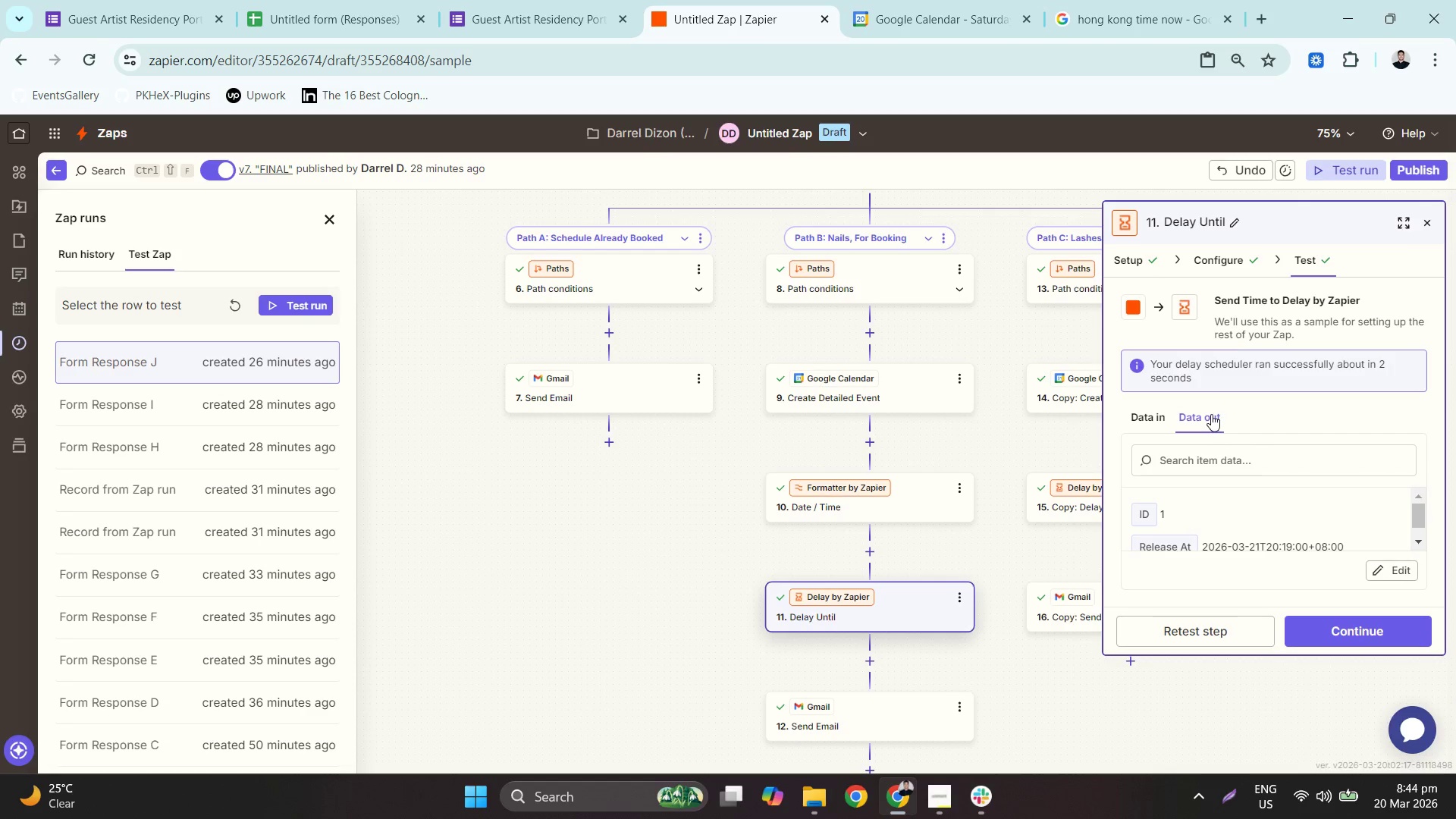 
left_click([1156, 410])
 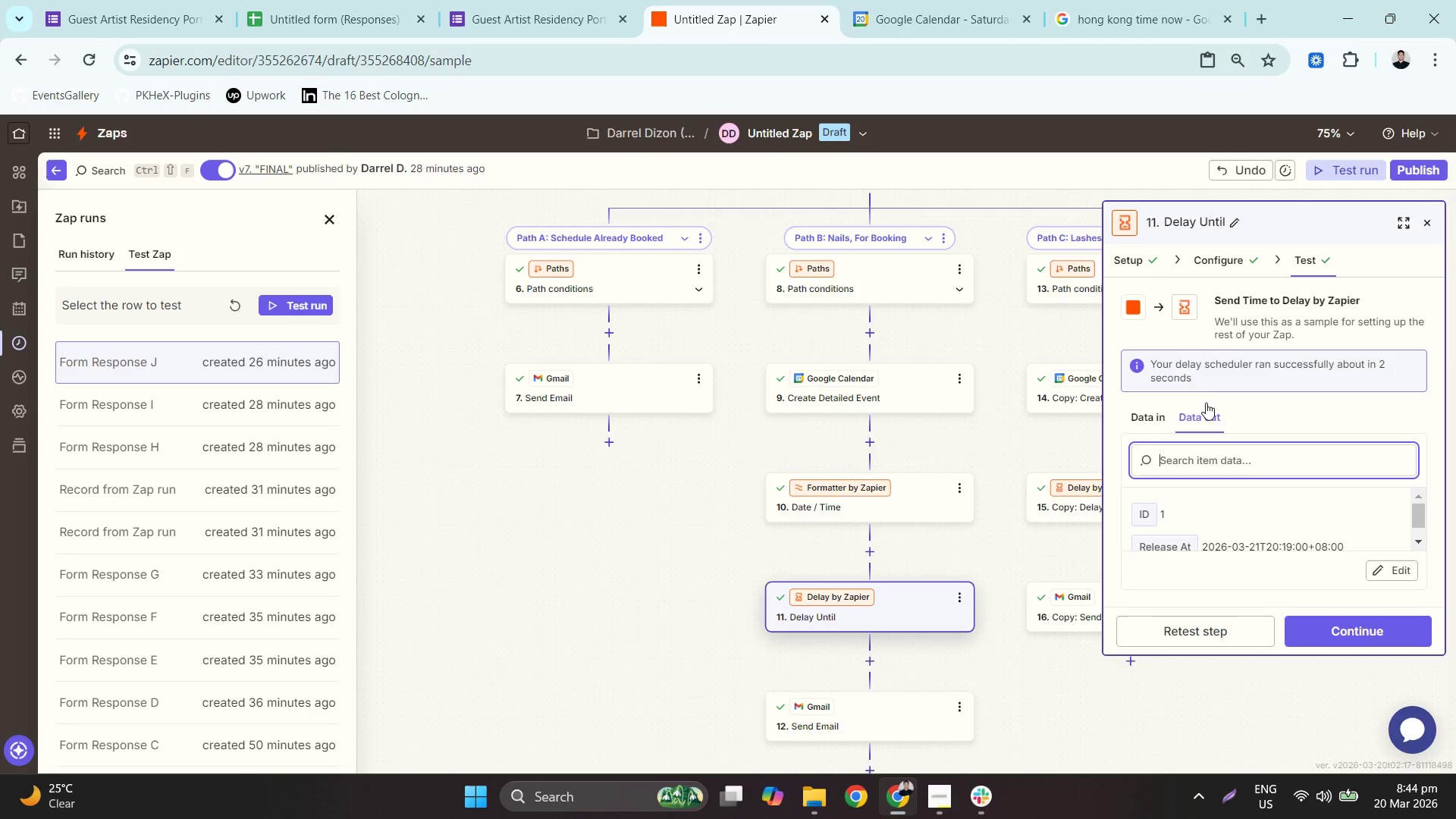 
left_click([1232, 256])
 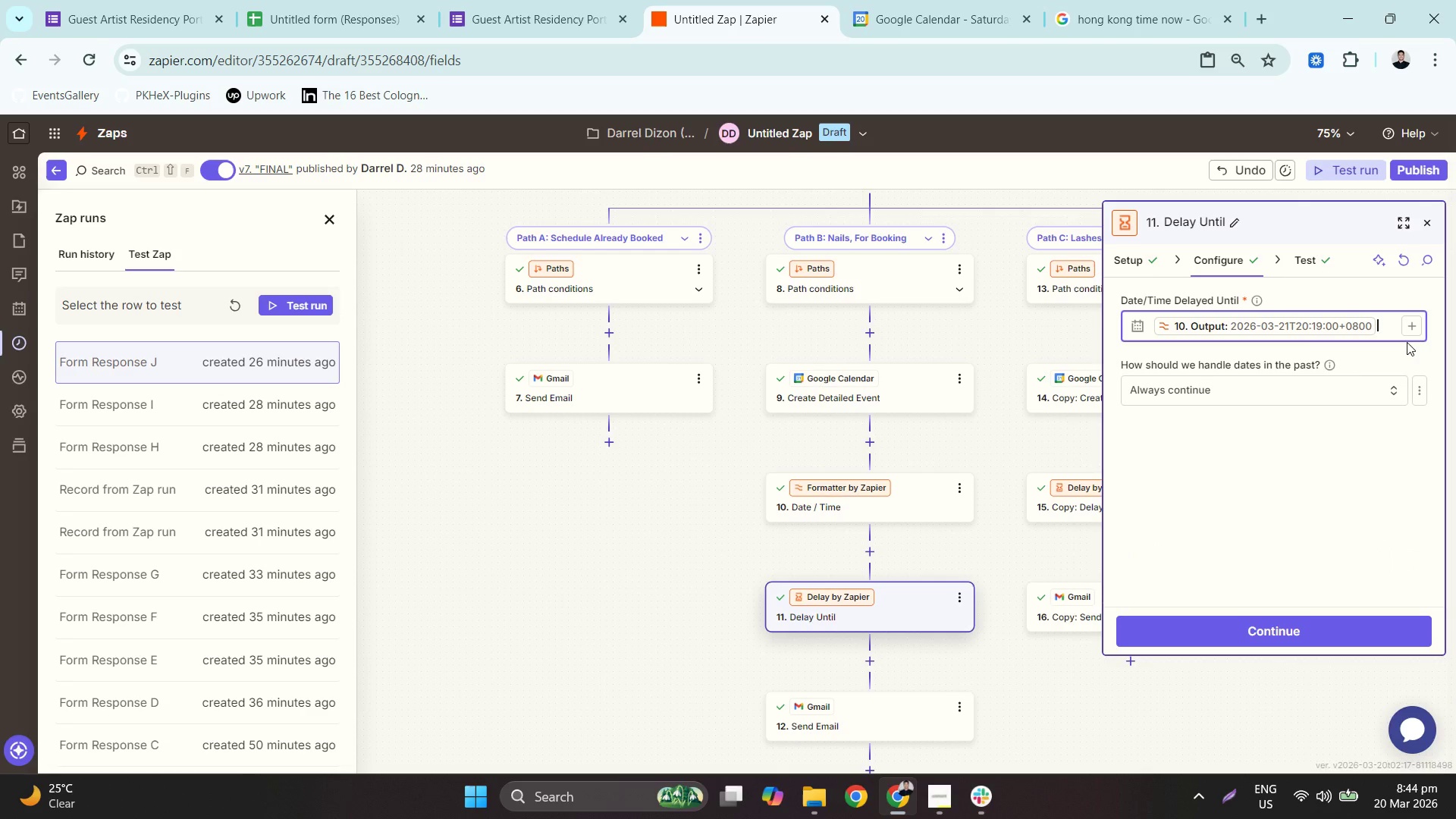 
key(ArrowRight)
 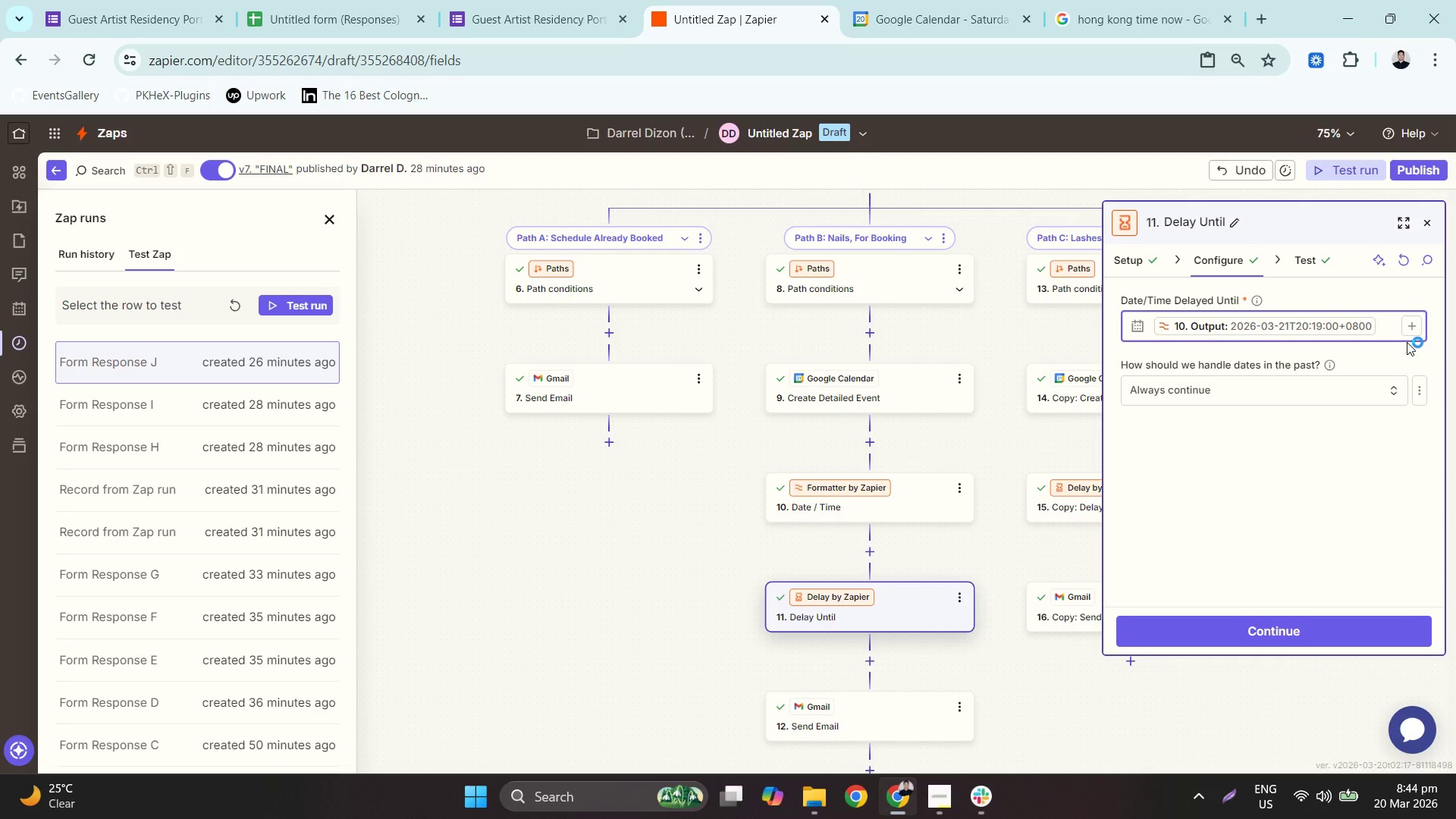 
key(ArrowRight)
 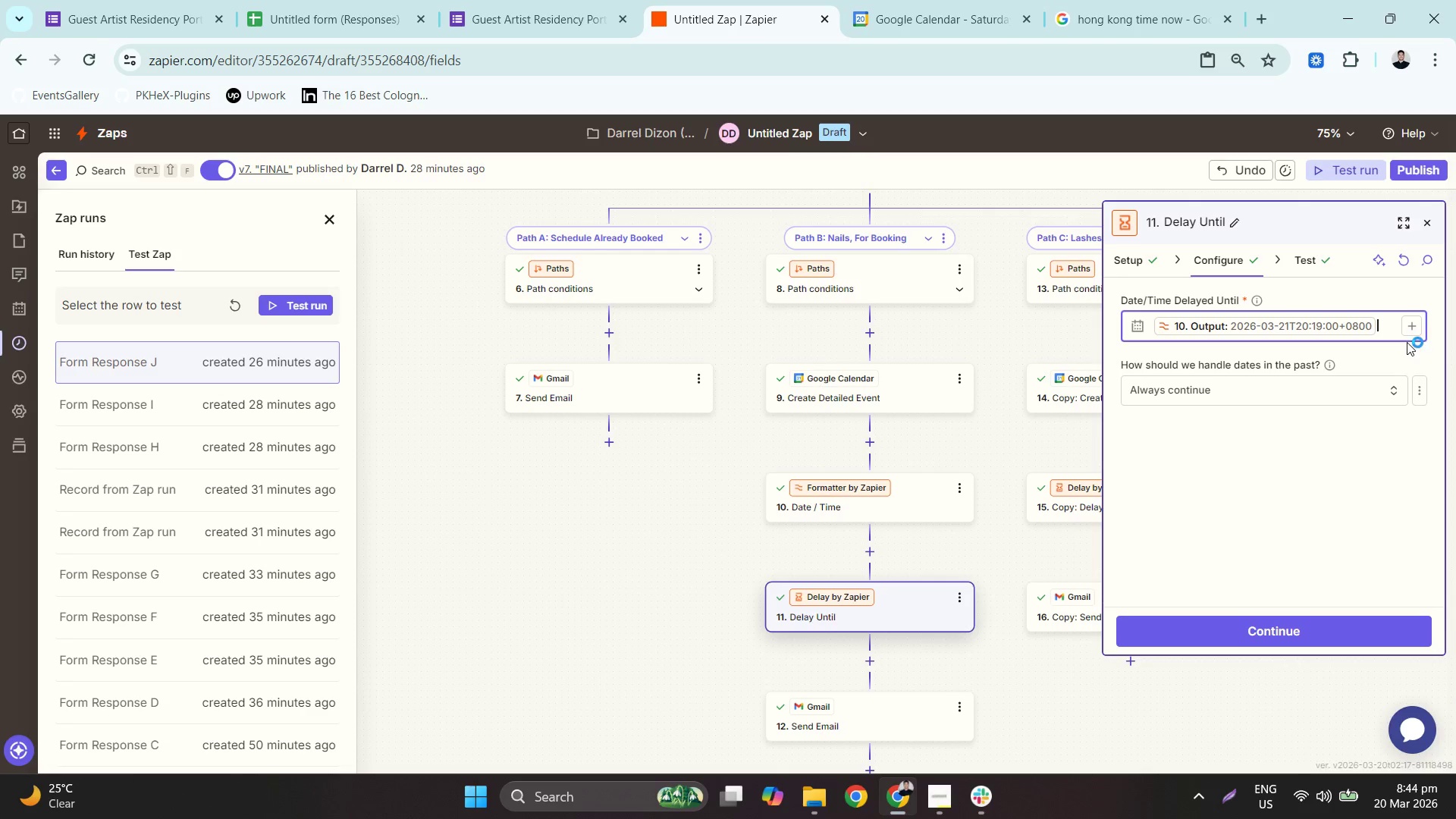 
key(ArrowRight)
 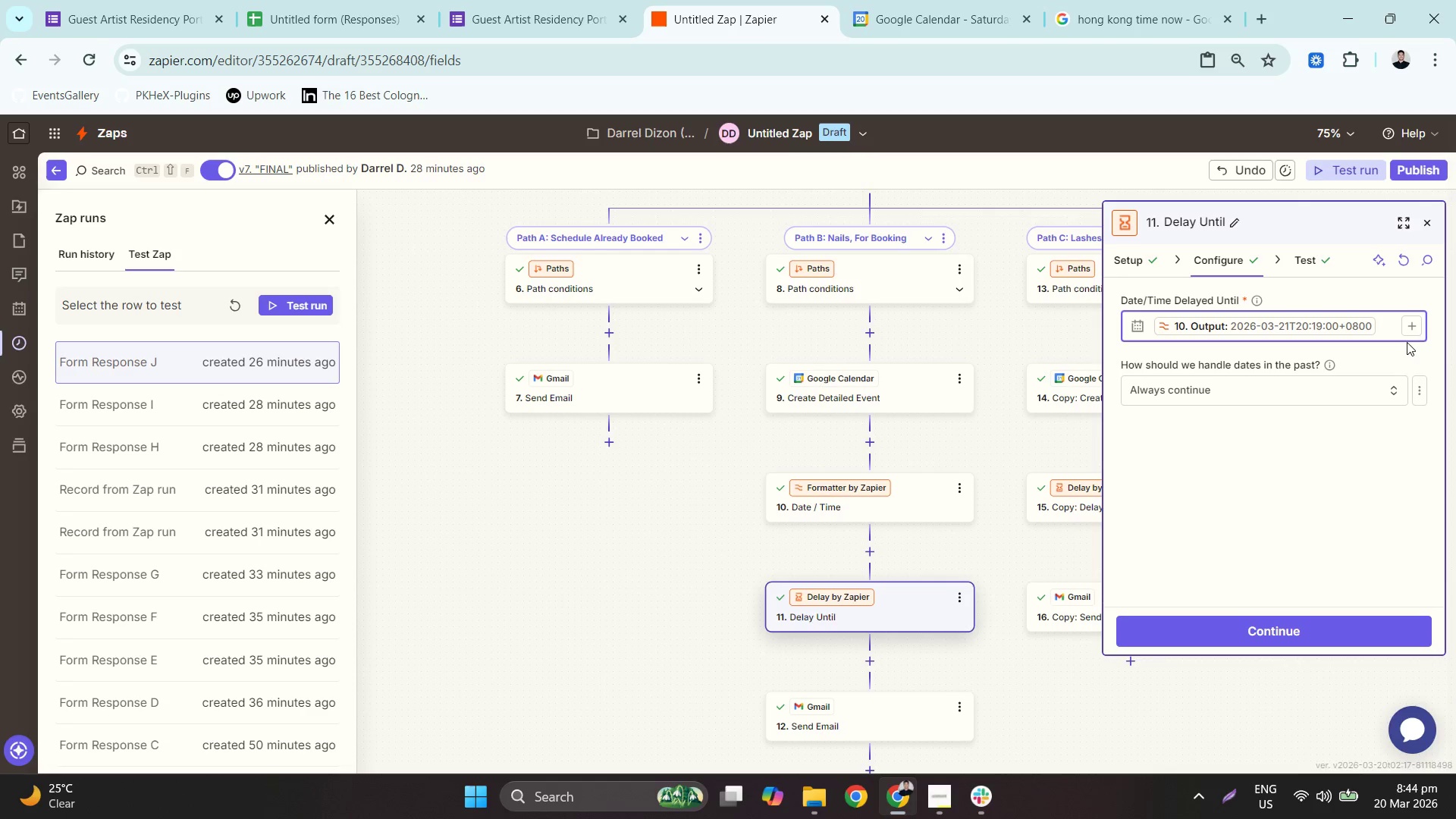 
type( -24 hours)
 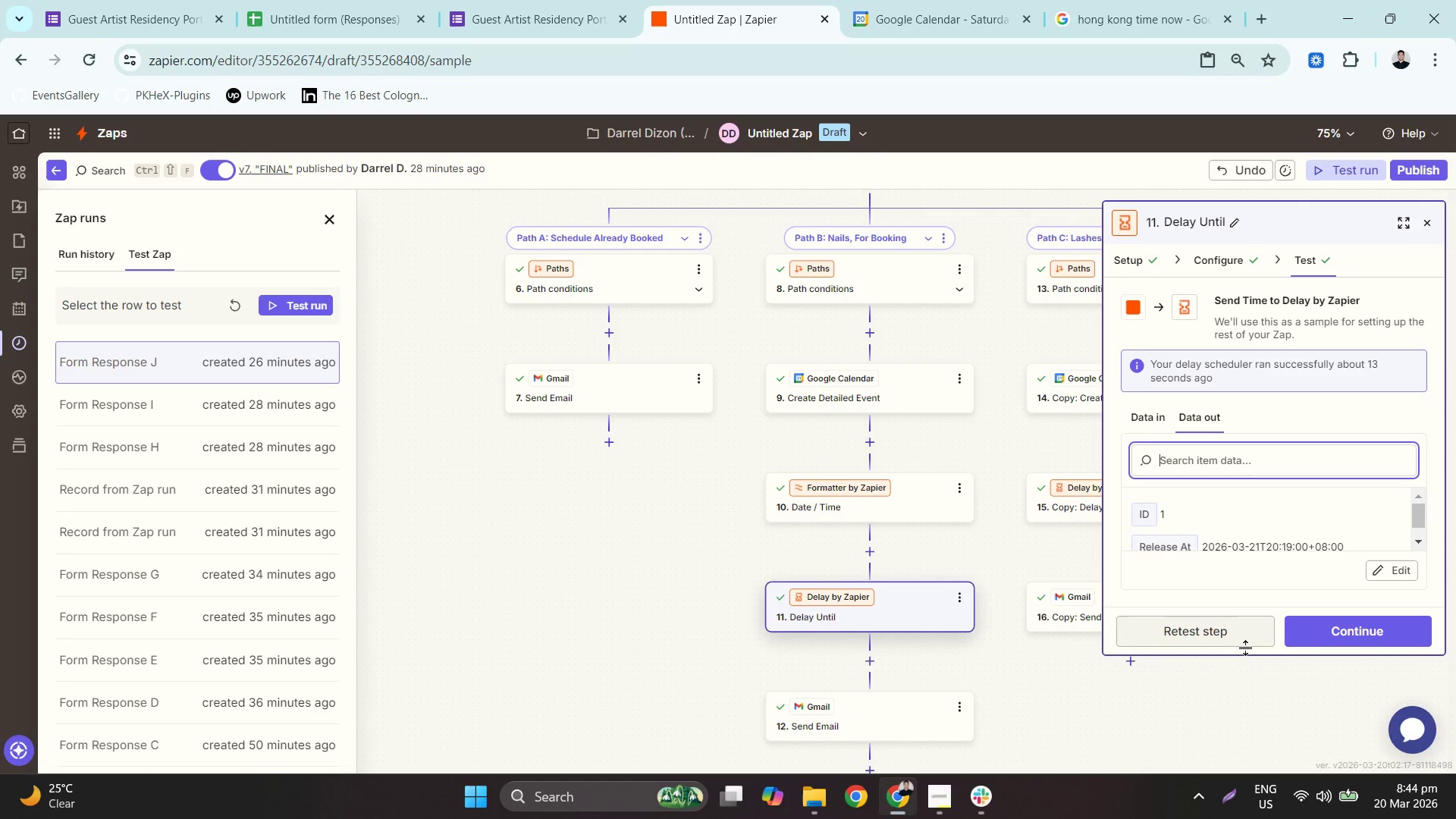 
left_click([1176, 639])
 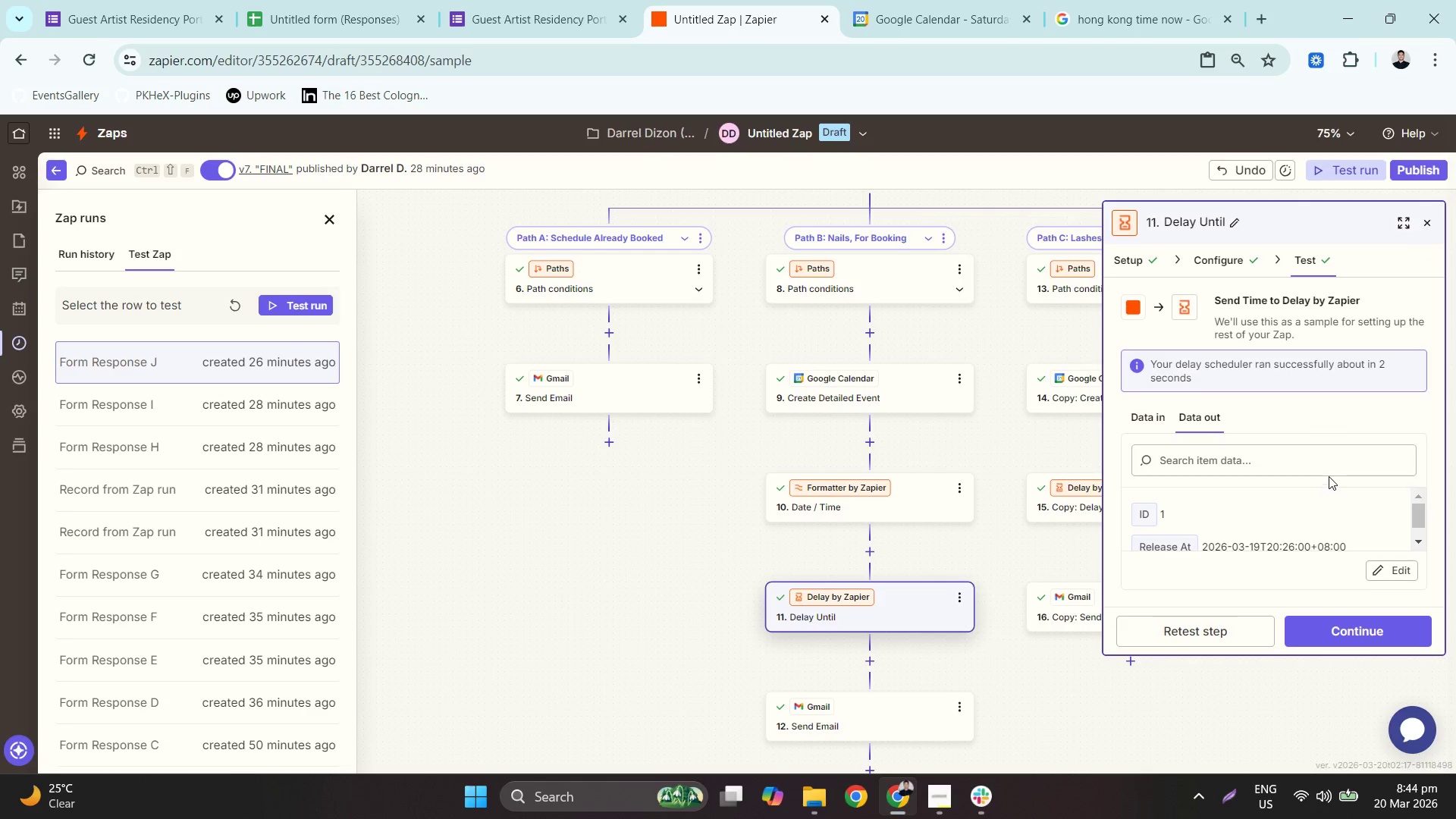 
scroll: coordinate [1332, 495], scroll_direction: down, amount: 1.0
 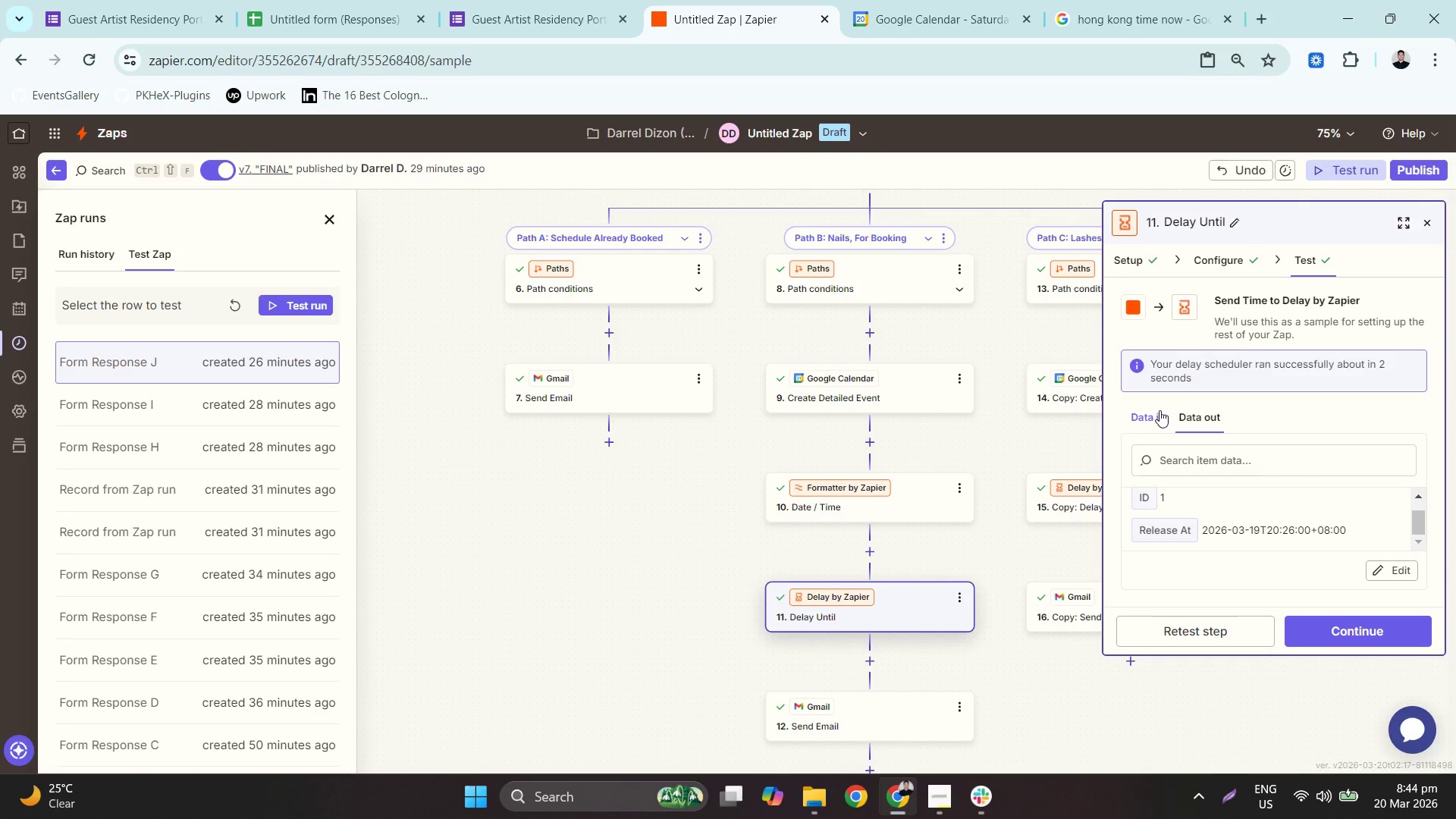 
left_click([1159, 411])
 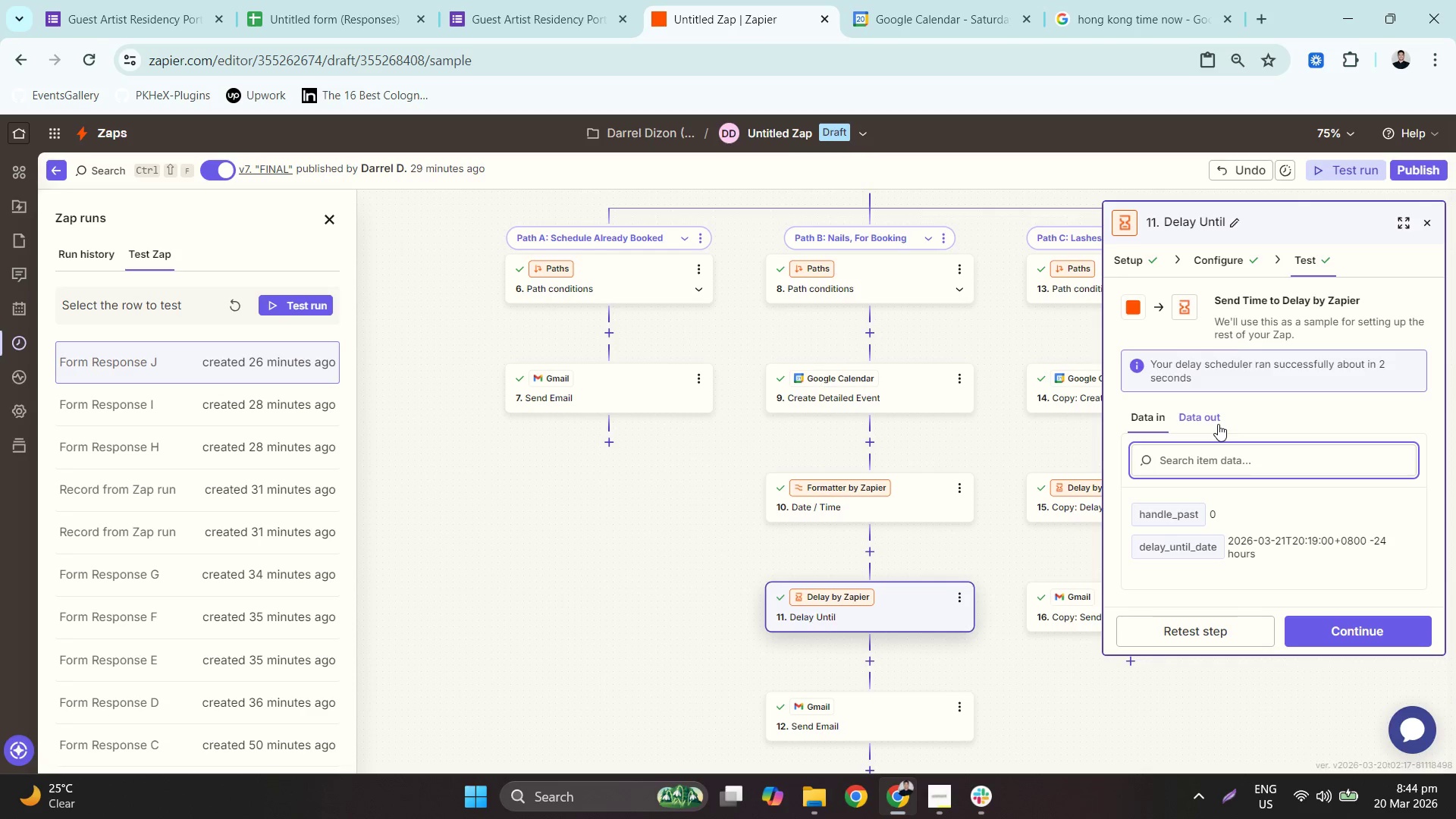 
wait(17.83)
 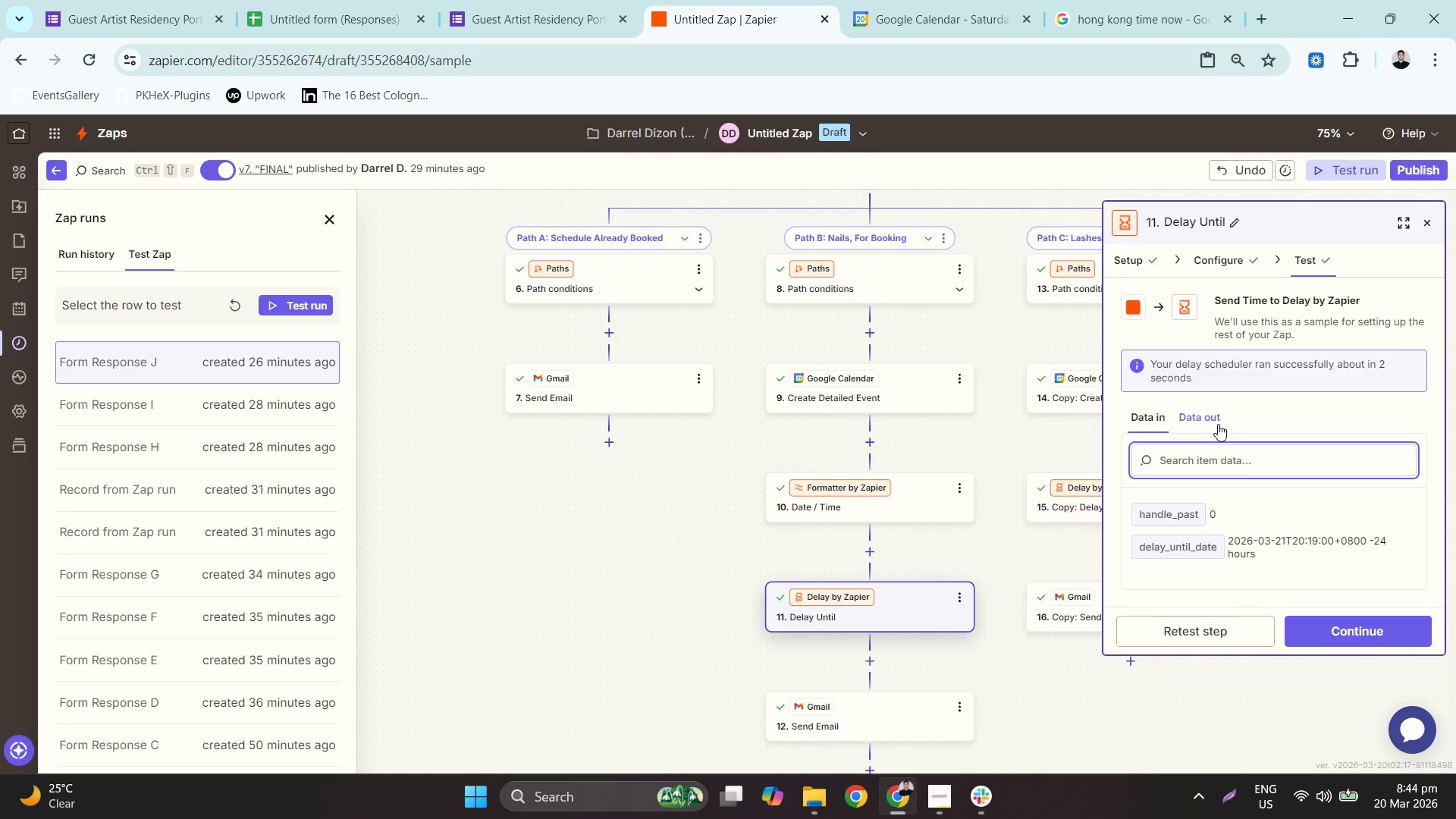 
left_click([865, 518])
 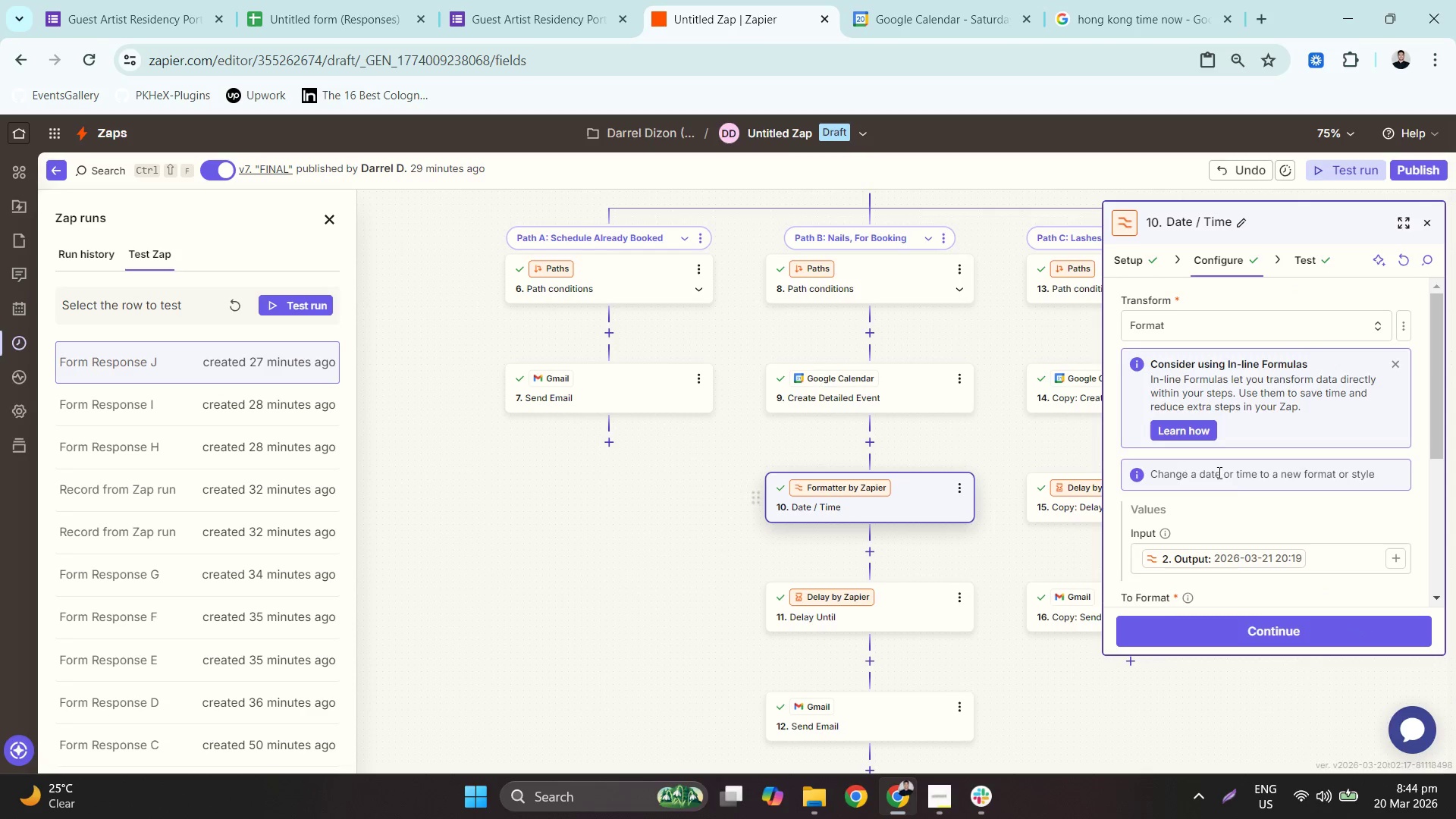 
scroll: coordinate [1298, 490], scroll_direction: down, amount: 6.0
 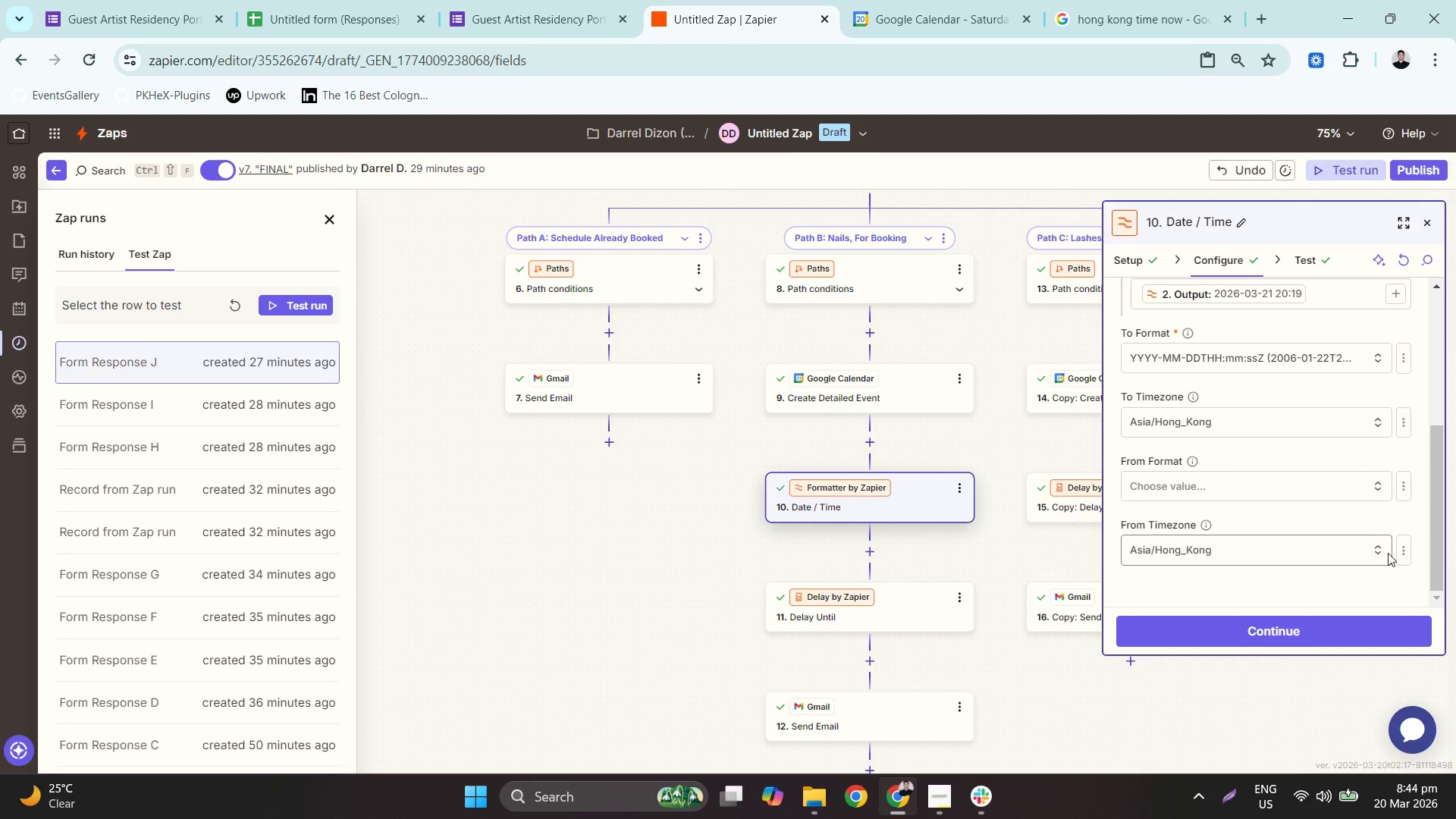 
left_click([1338, 550])
 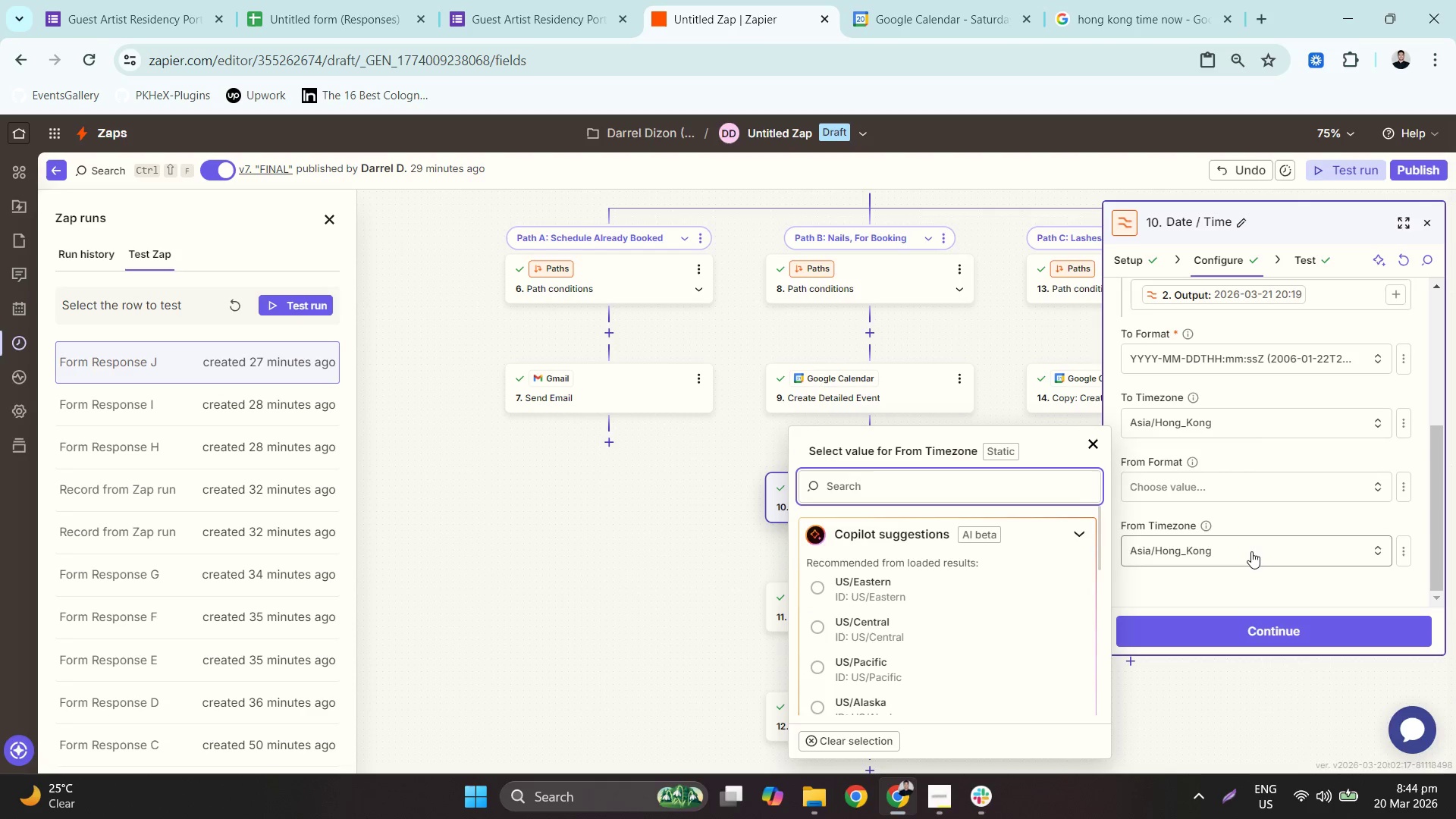 
key(Backspace)
 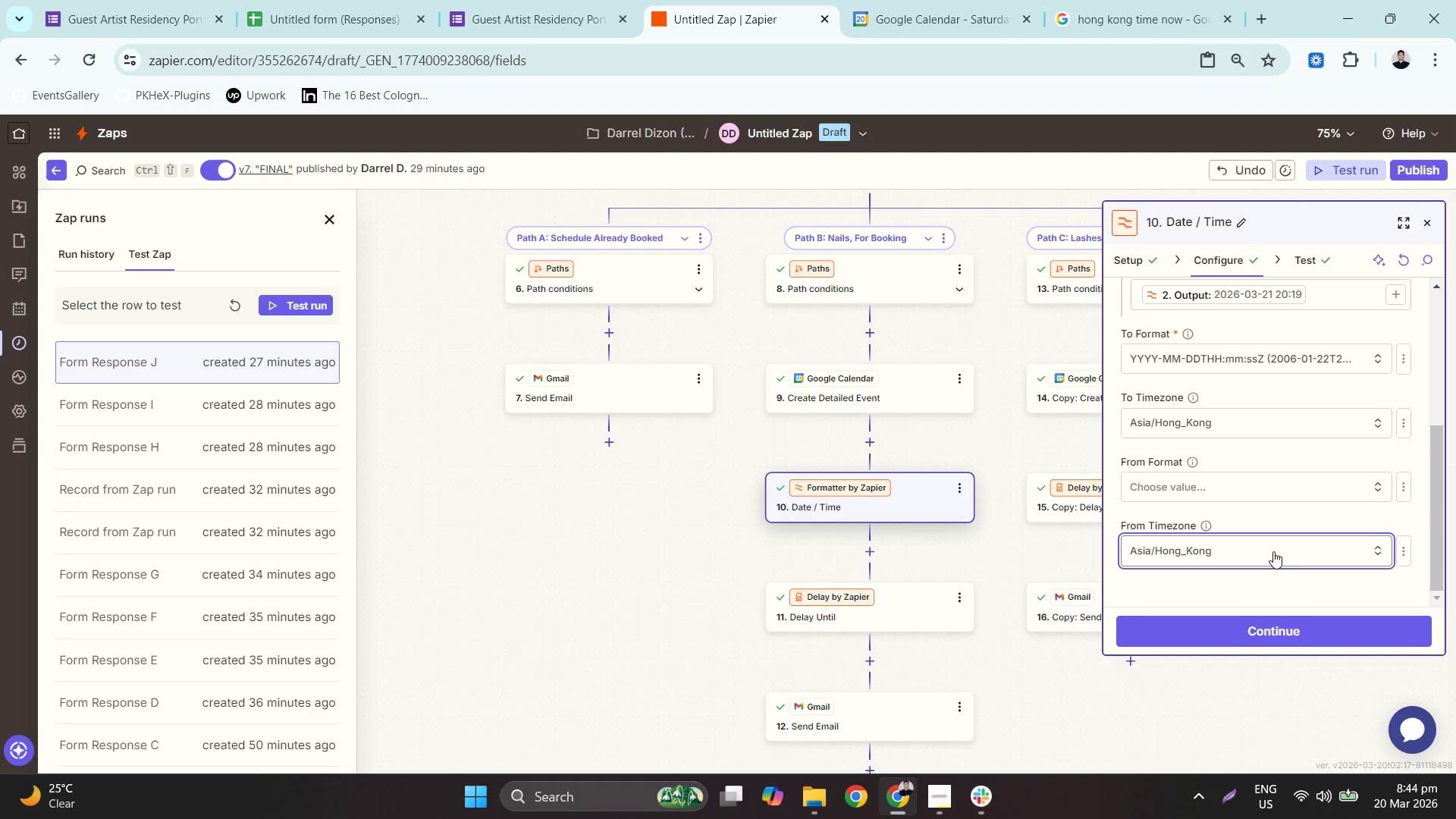 
key(Backspace)
 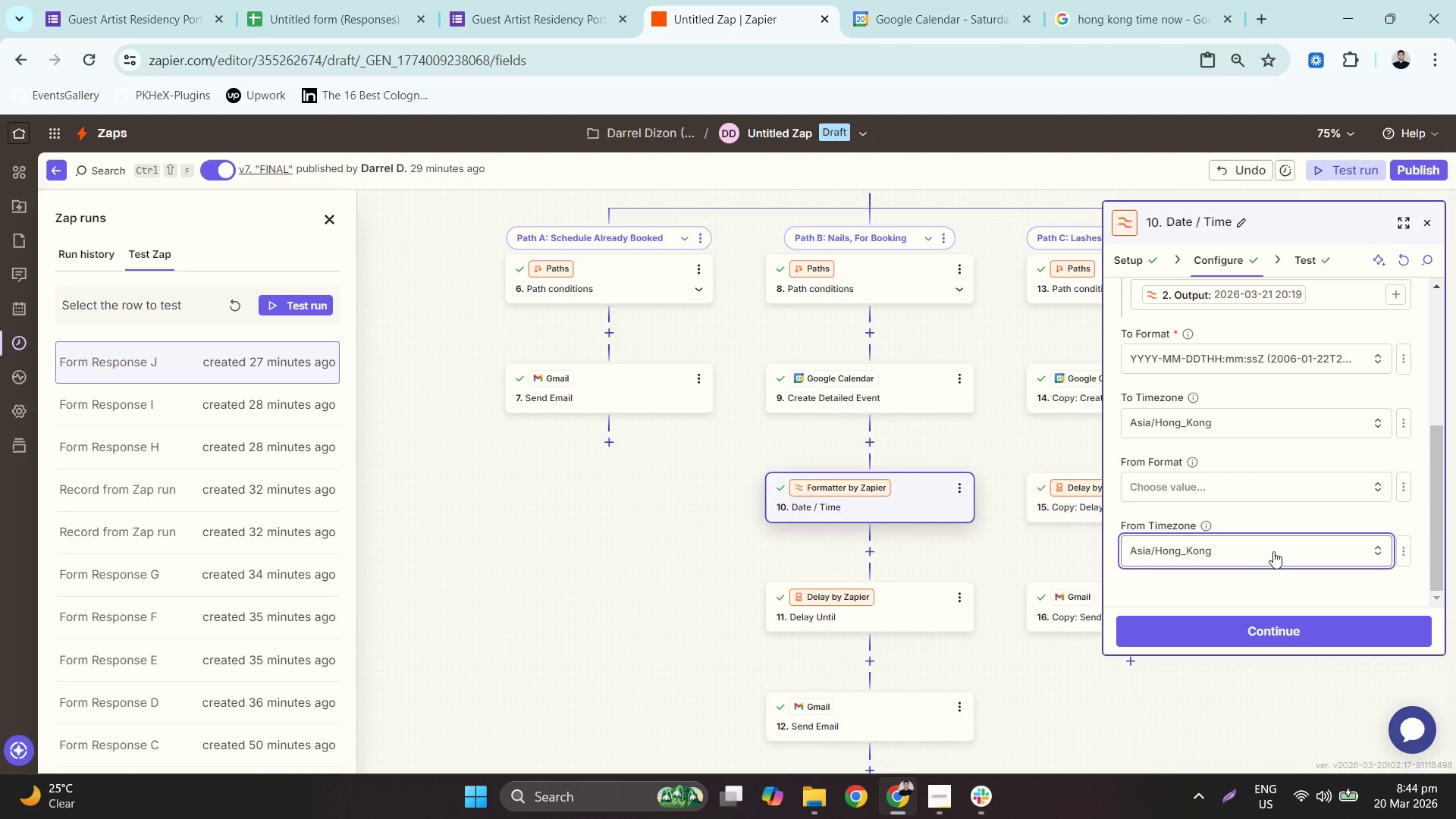 
left_click([1273, 551])
 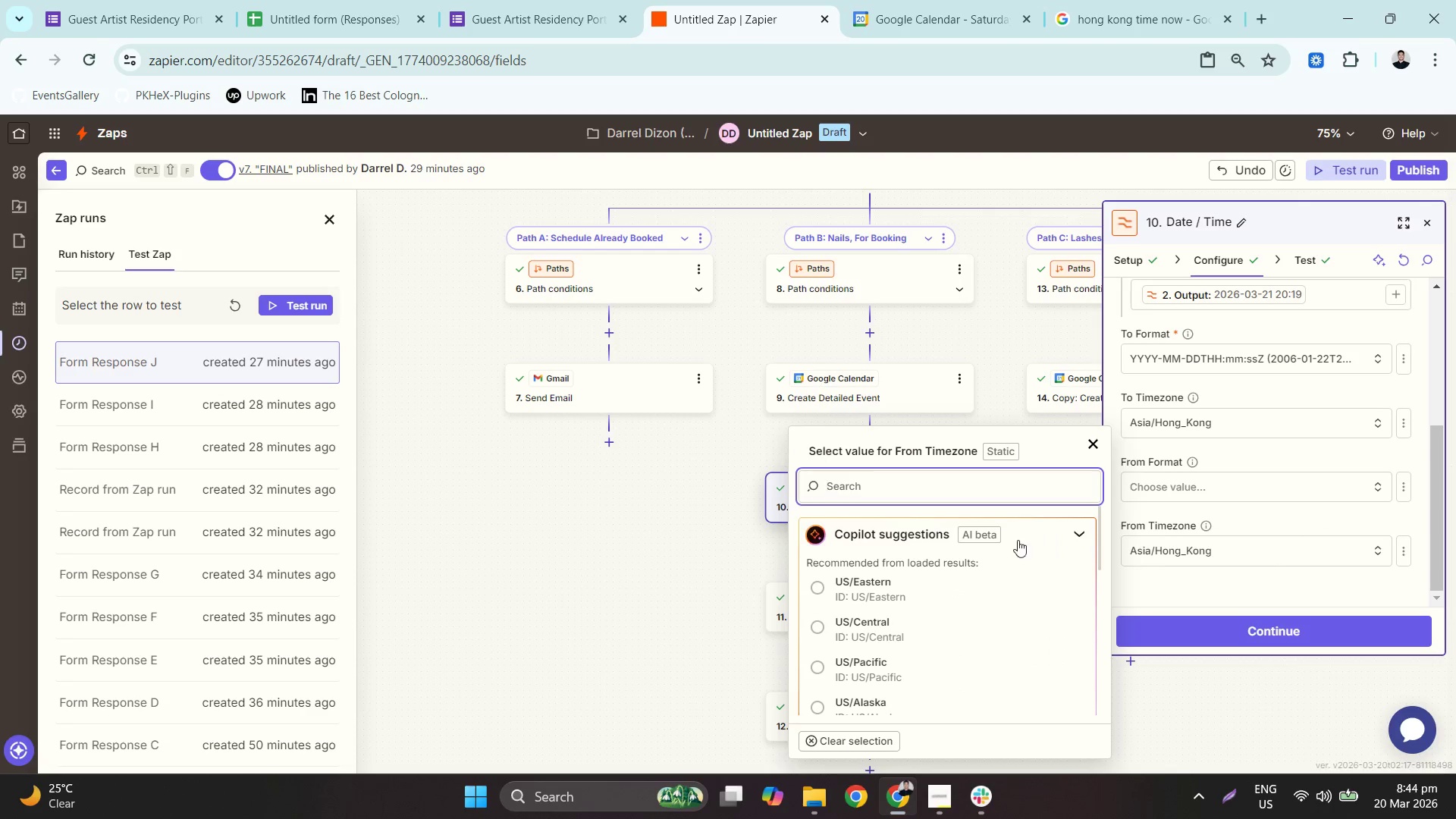 
left_click([854, 741])
 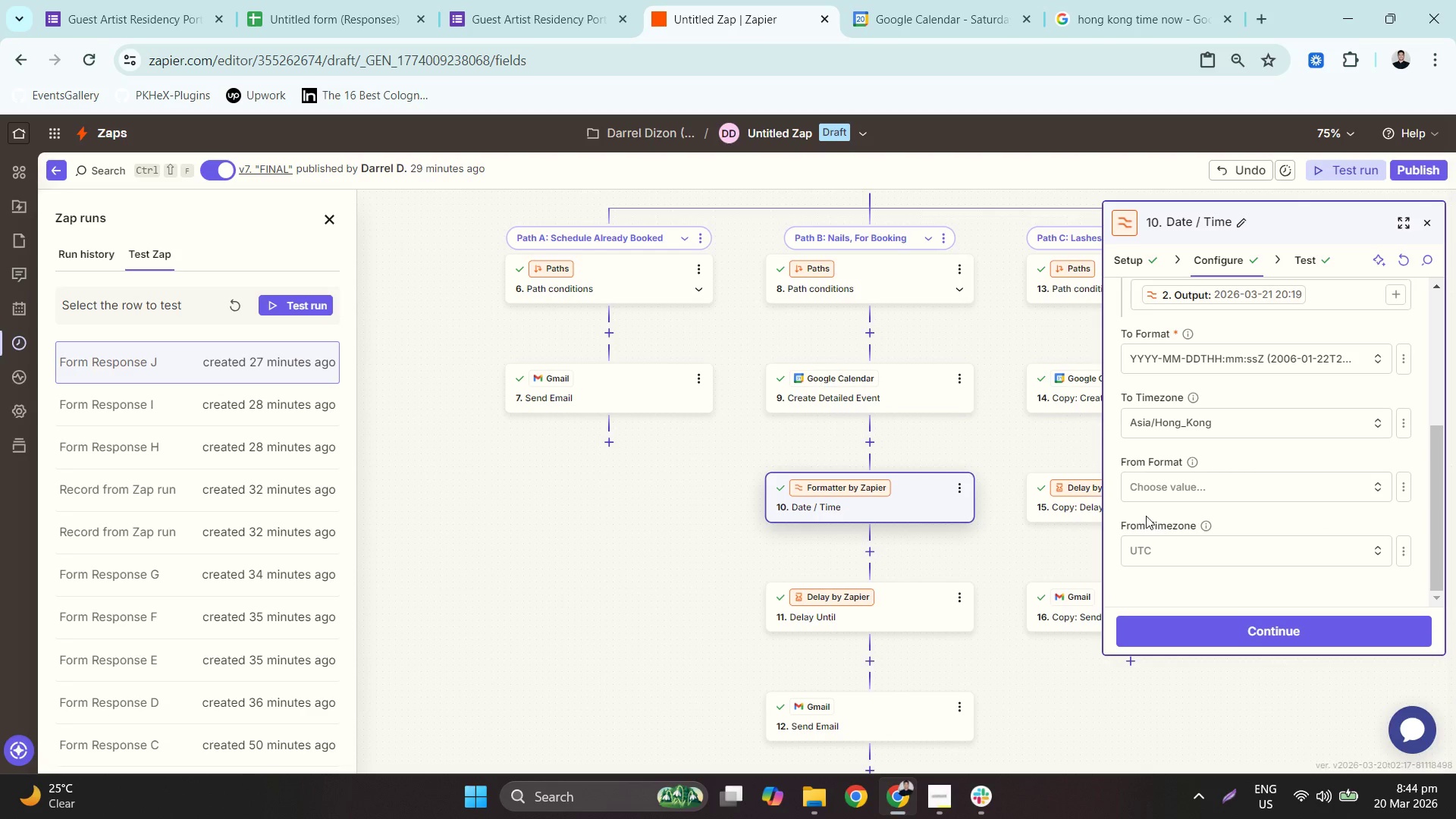 
scroll: coordinate [934, 659], scroll_direction: down, amount: 9.0
 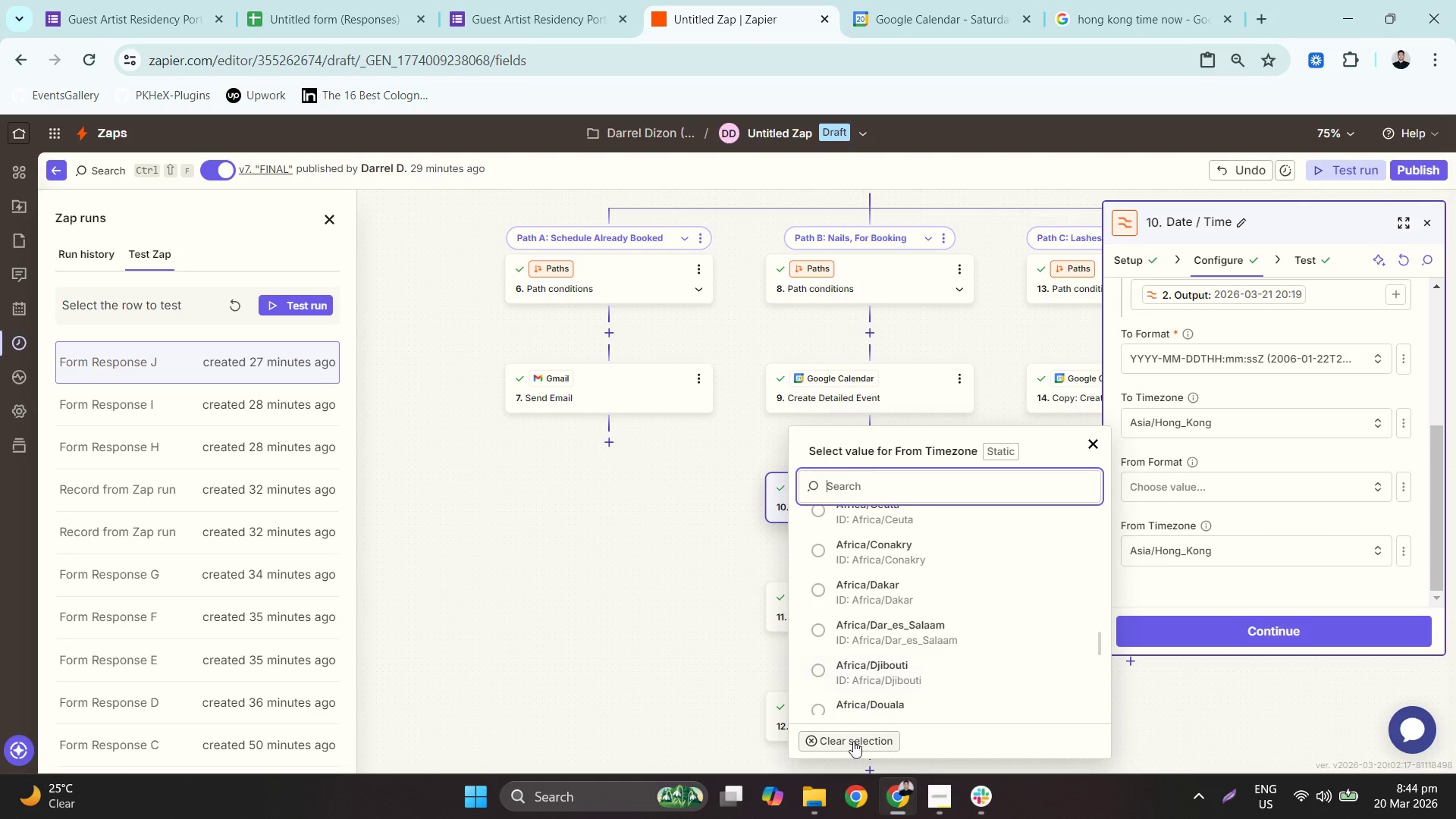 
left_click([1144, 550])
 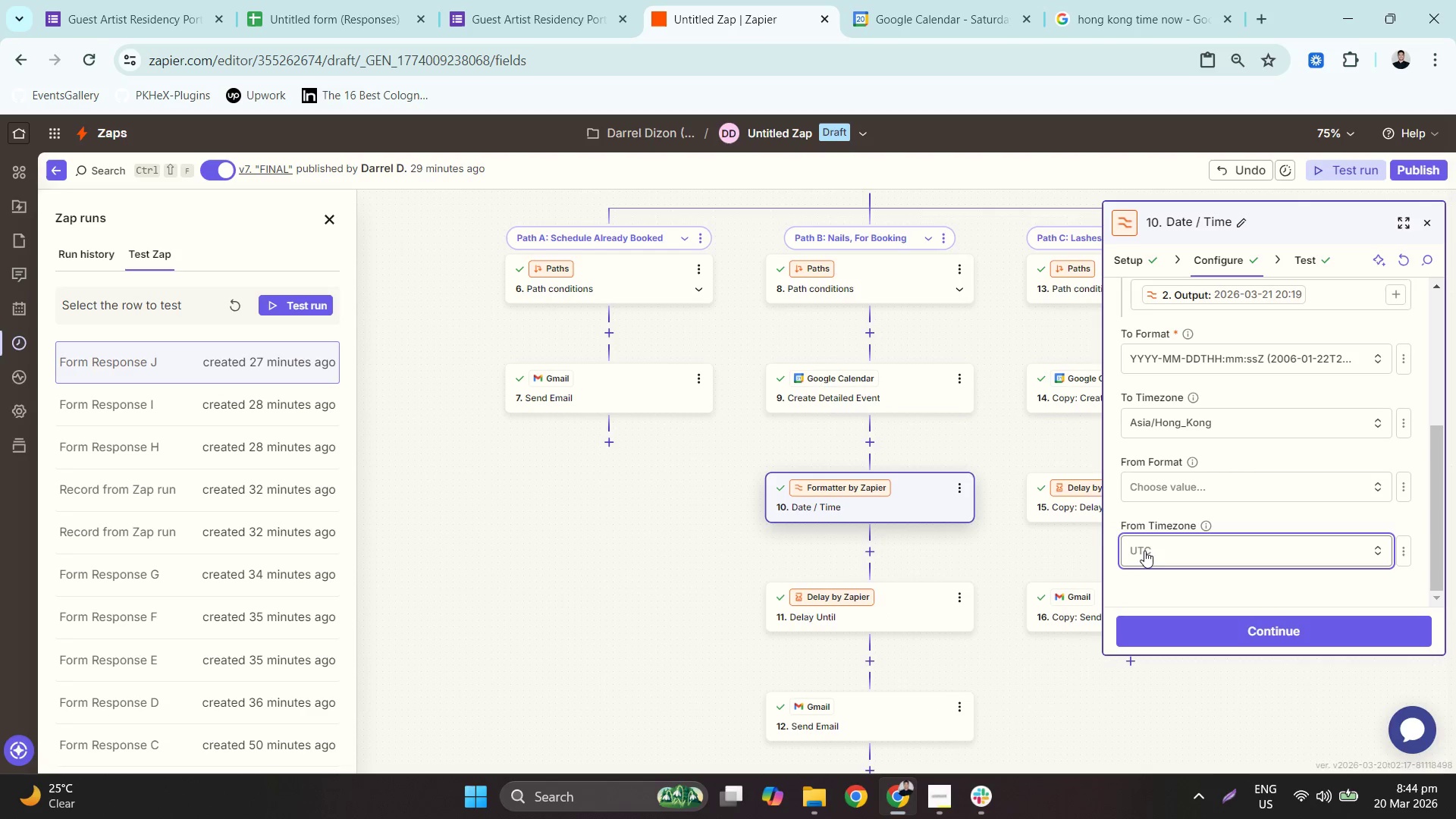 
double_click([1159, 548])
 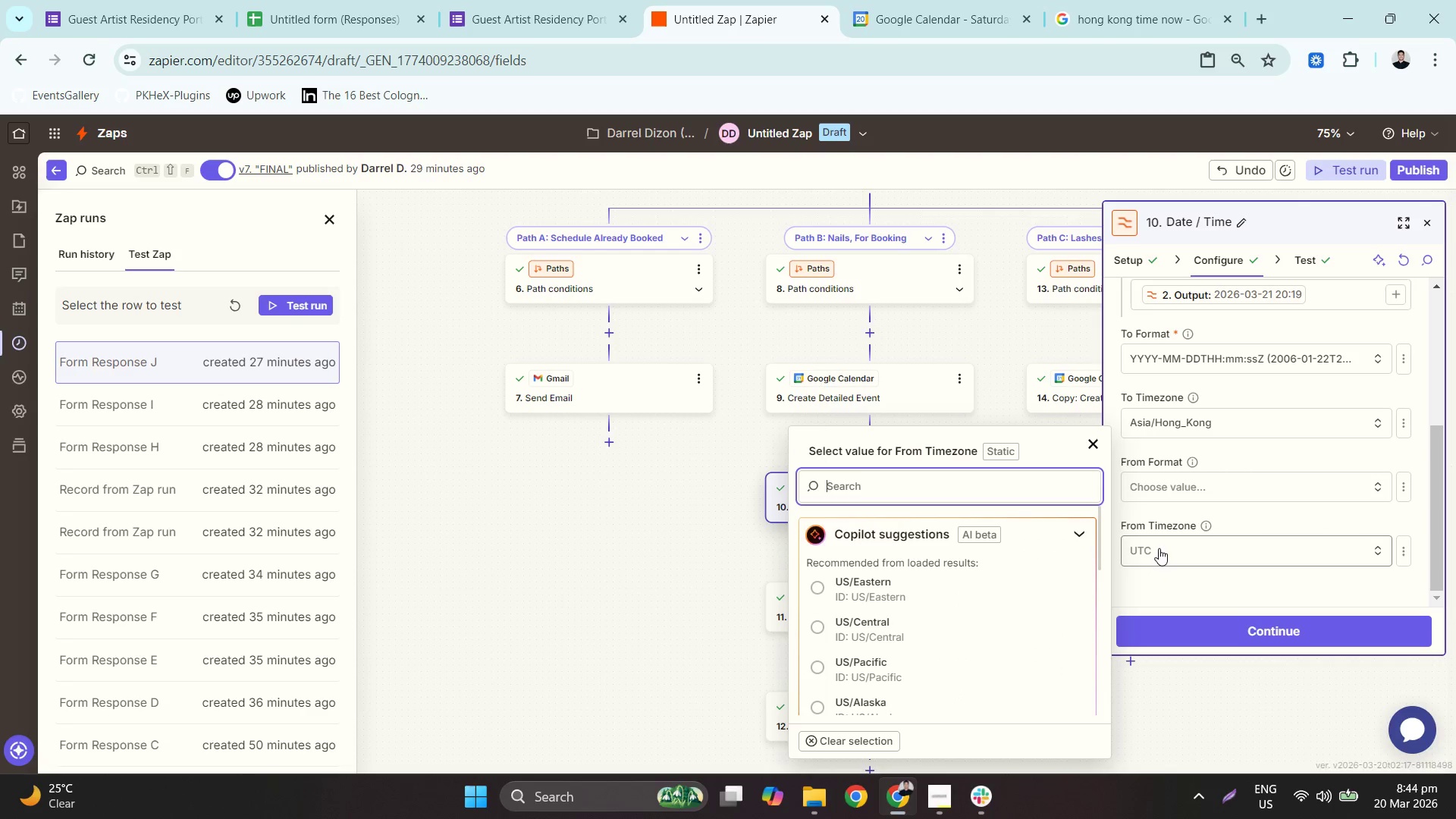 
left_click([1159, 548])
 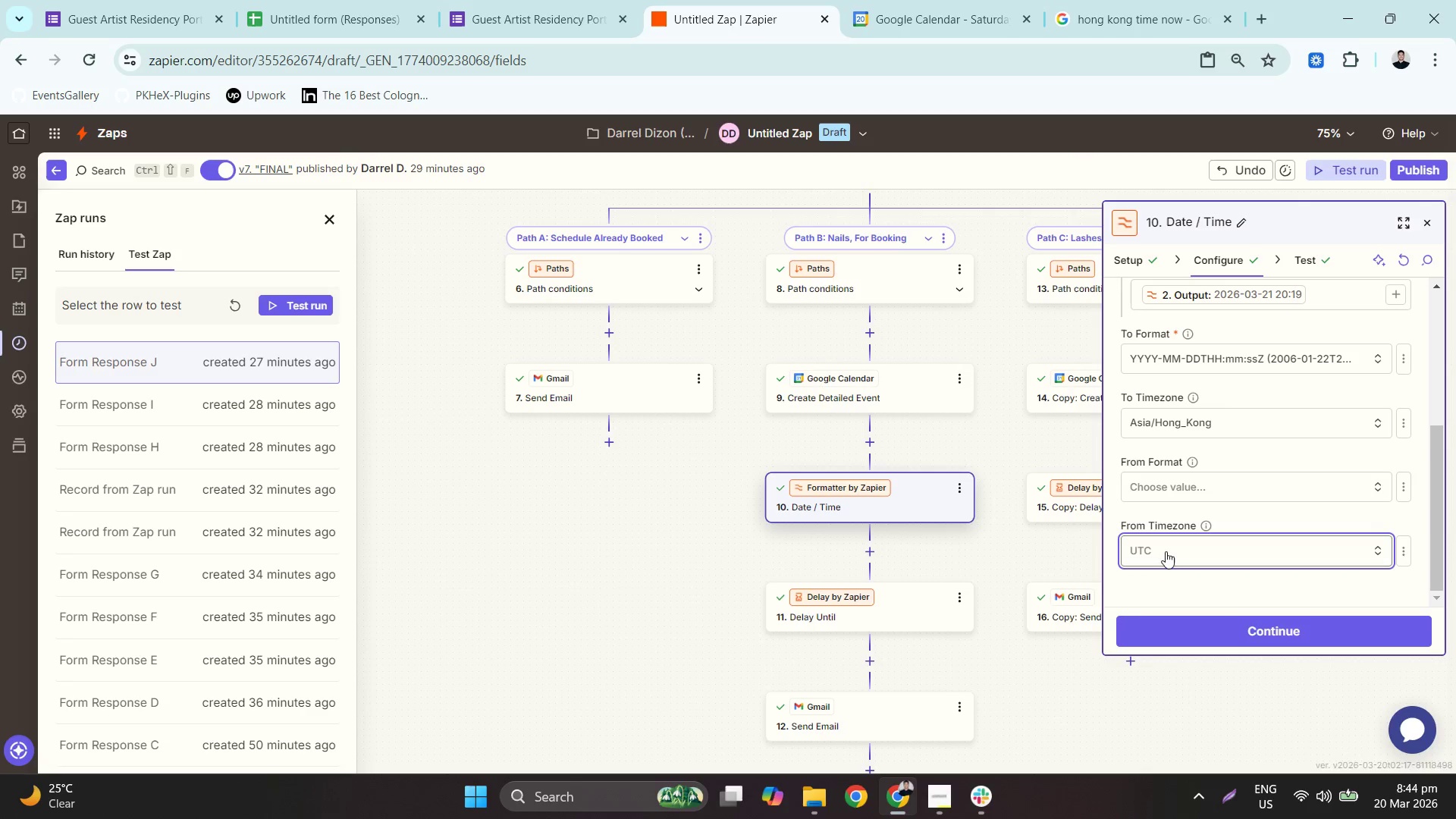 
key(Backspace)
 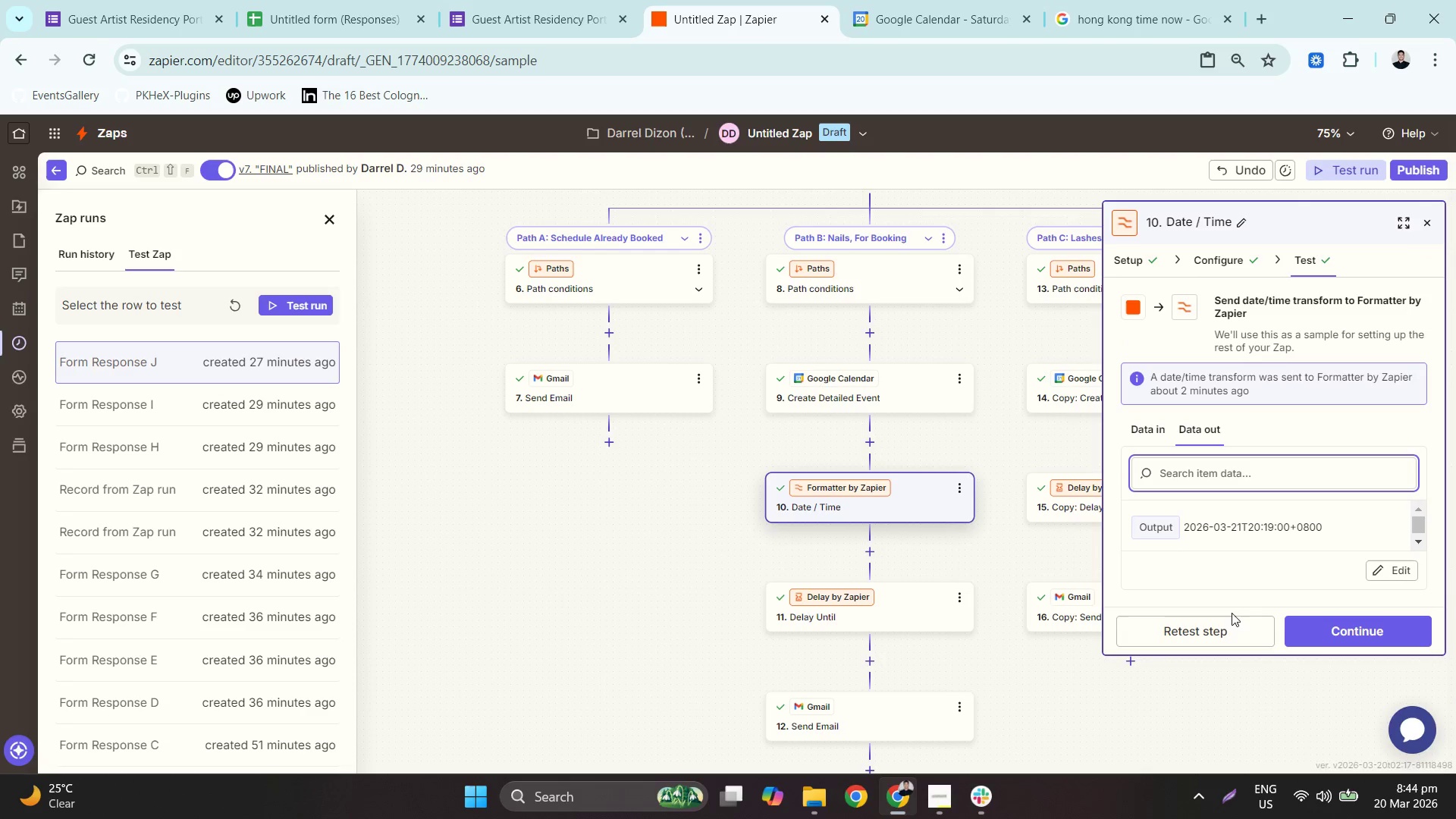 
left_click([1203, 623])
 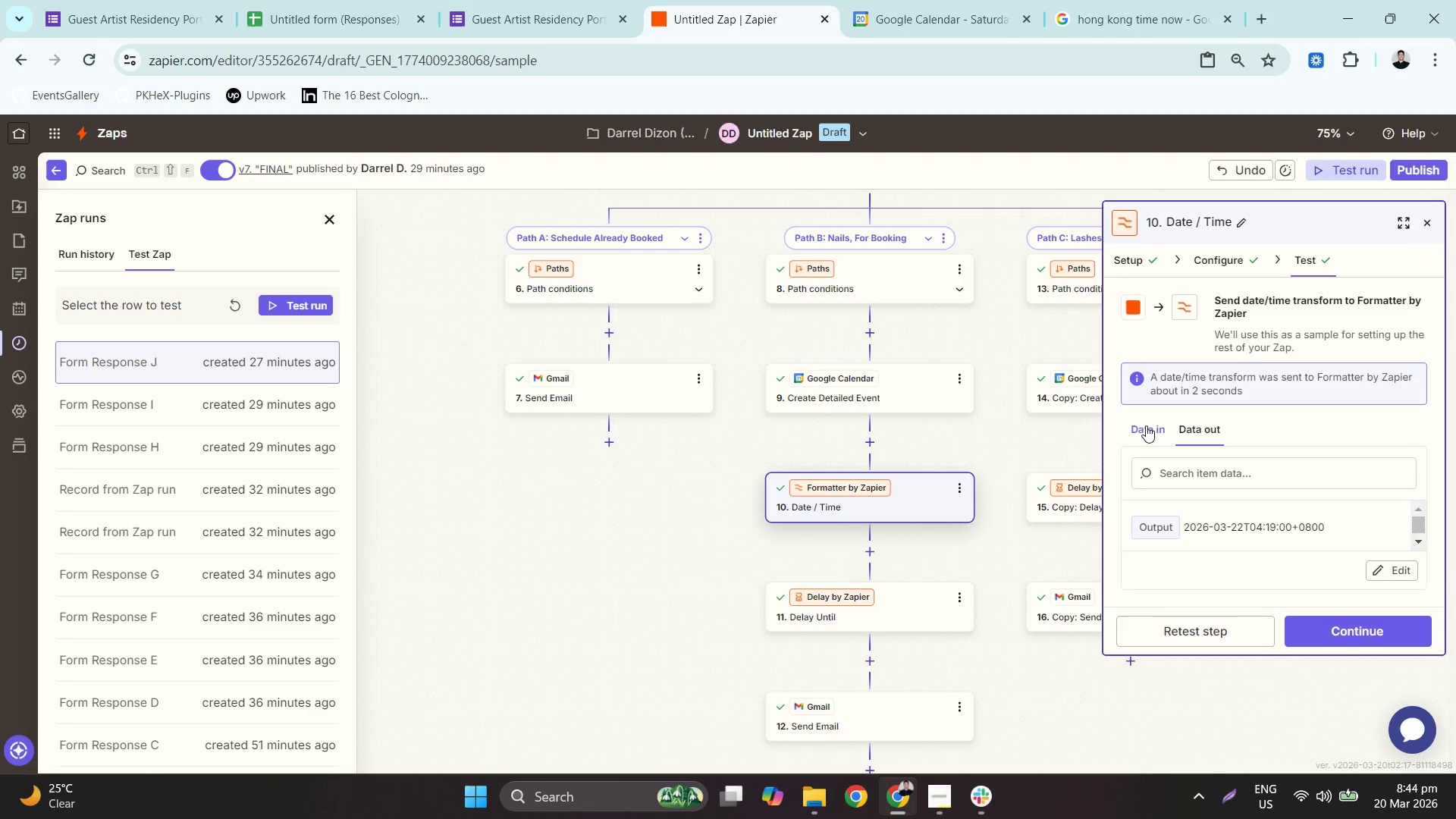 
scroll: coordinate [1358, 563], scroll_direction: down, amount: 8.0
 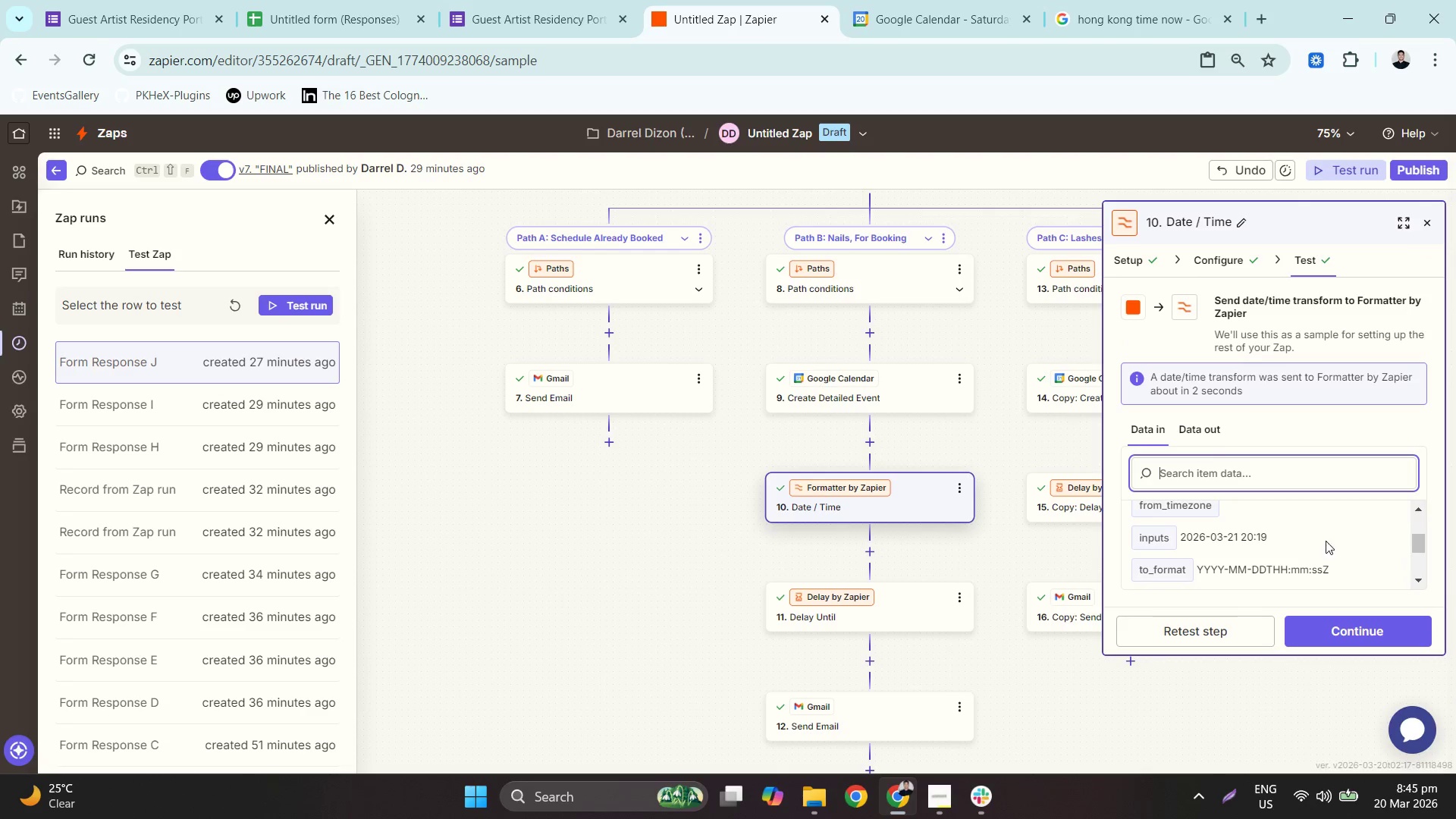 
left_click([1205, 436])
 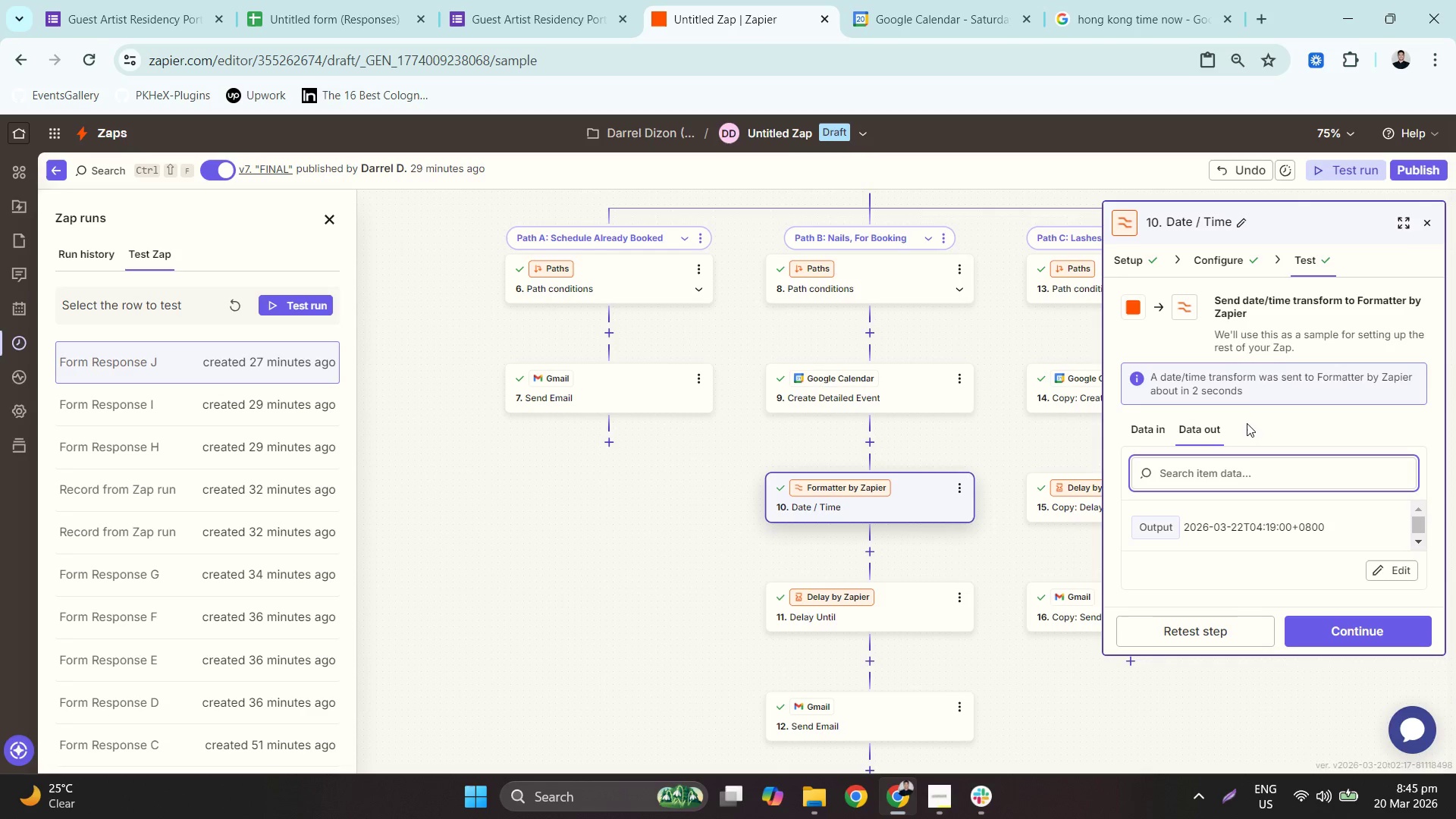 
wait(7.05)
 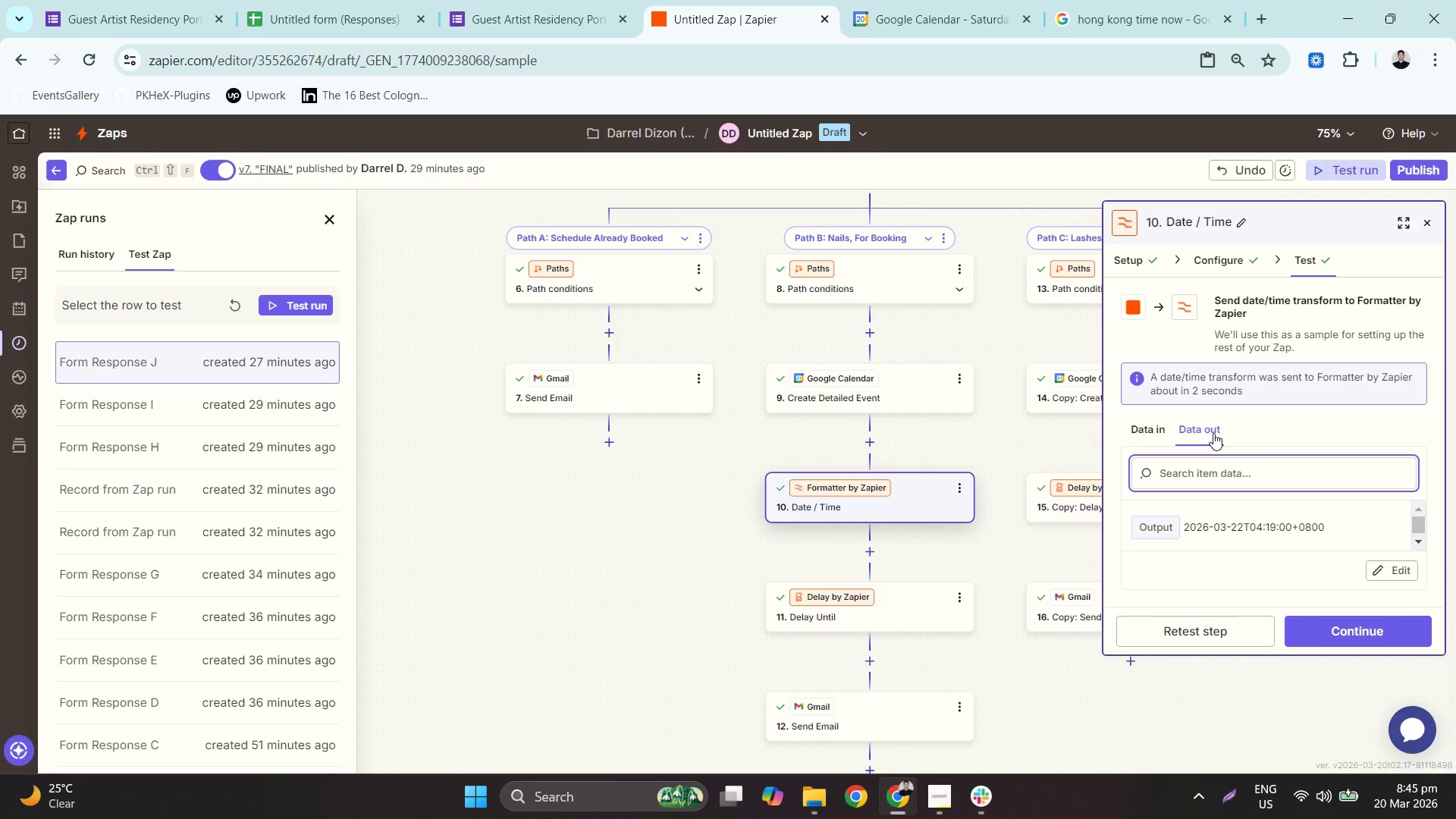 
scroll: coordinate [1329, 532], scroll_direction: down, amount: 4.0
 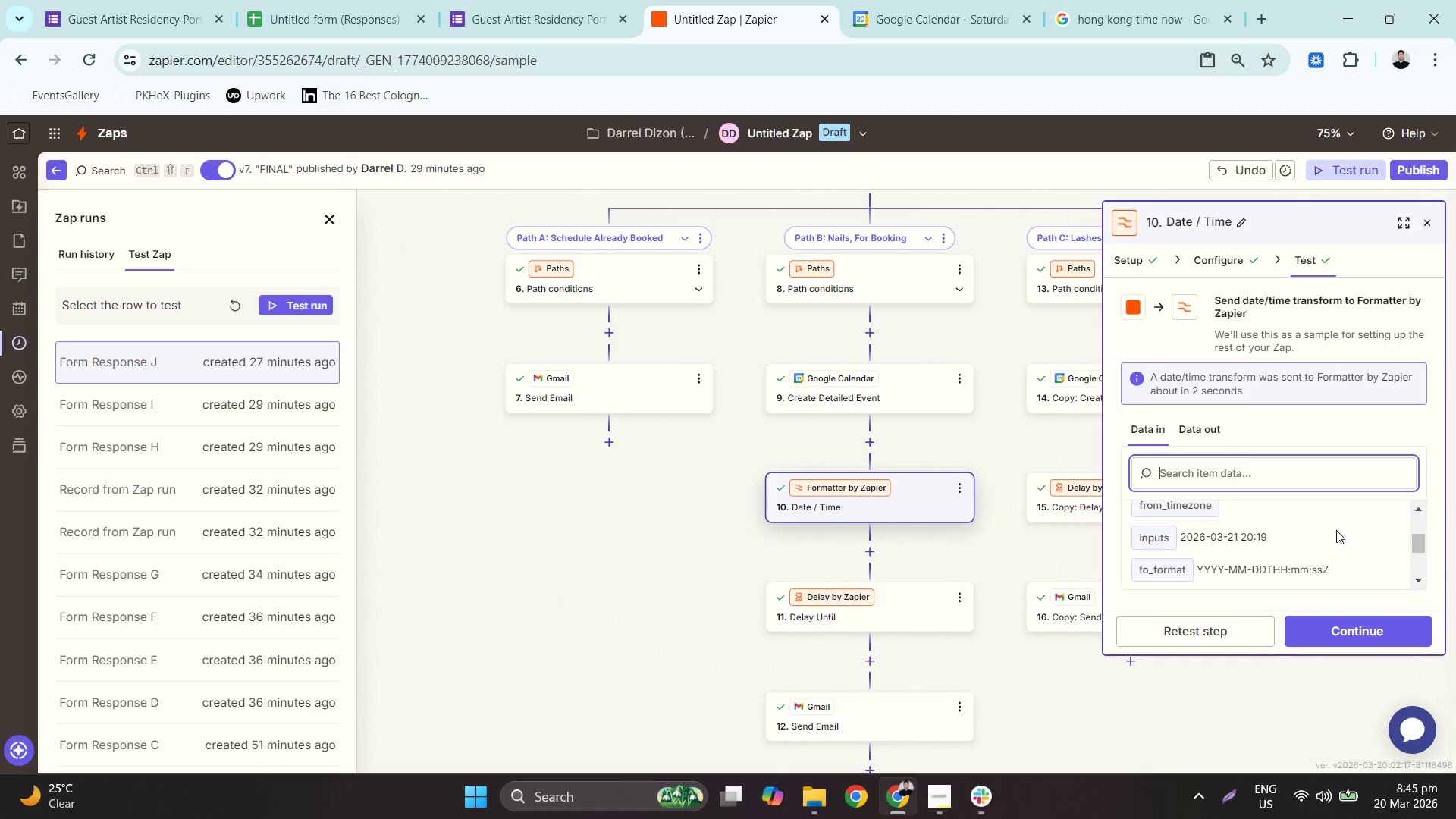 
left_click([1205, 428])
 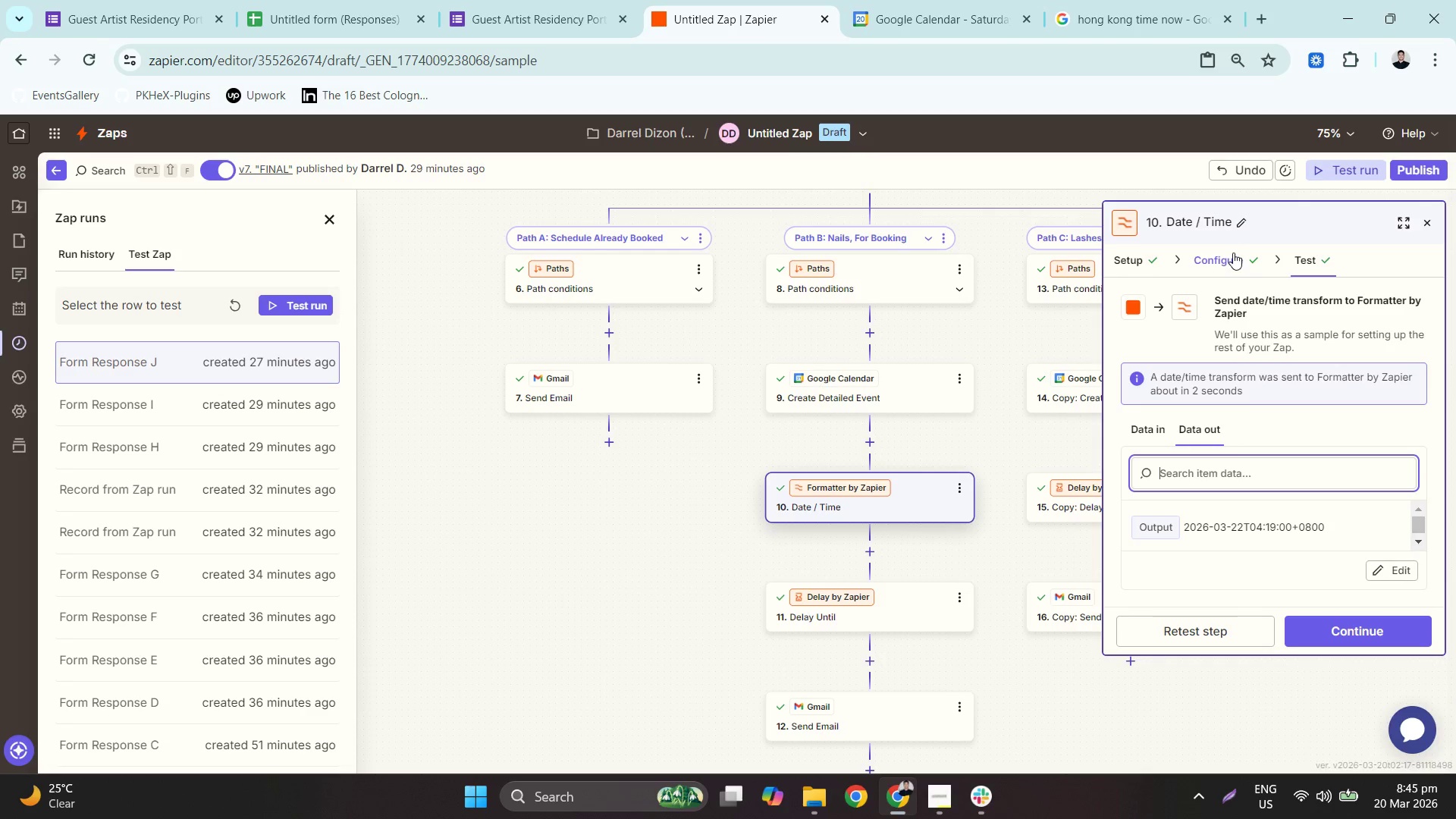 
wait(5.91)
 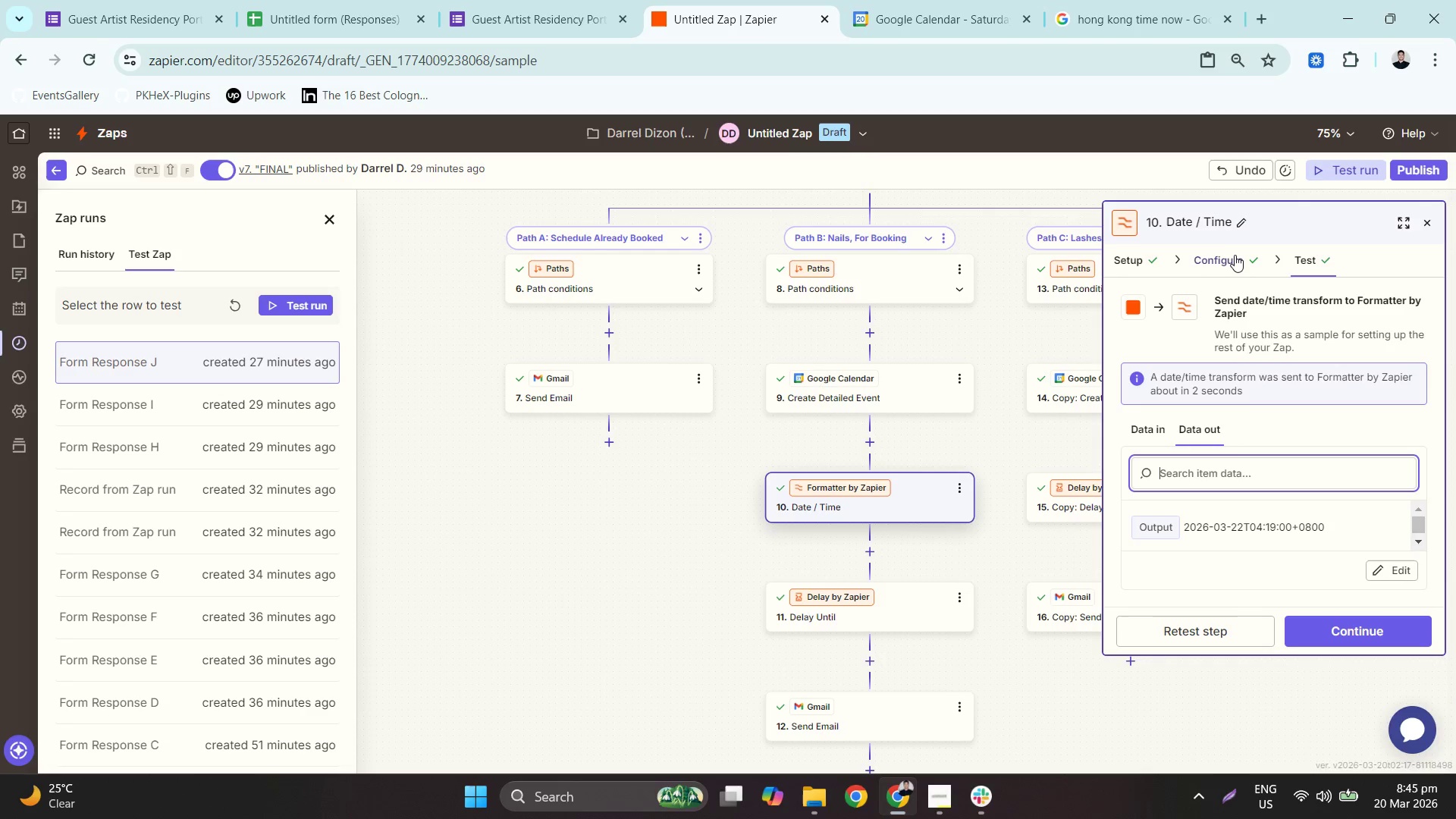 
left_click([1232, 262])
 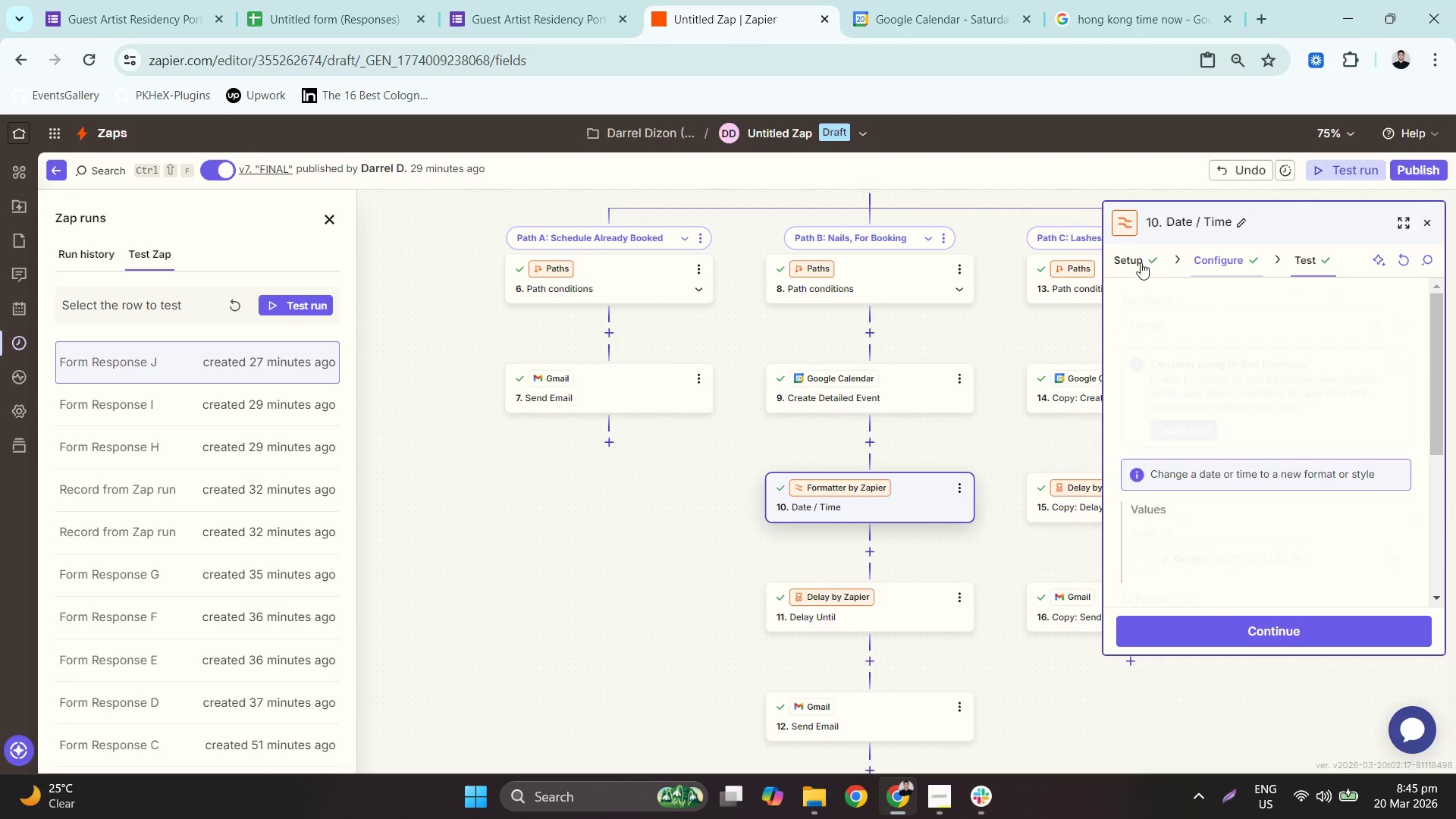 
left_click([1131, 262])
 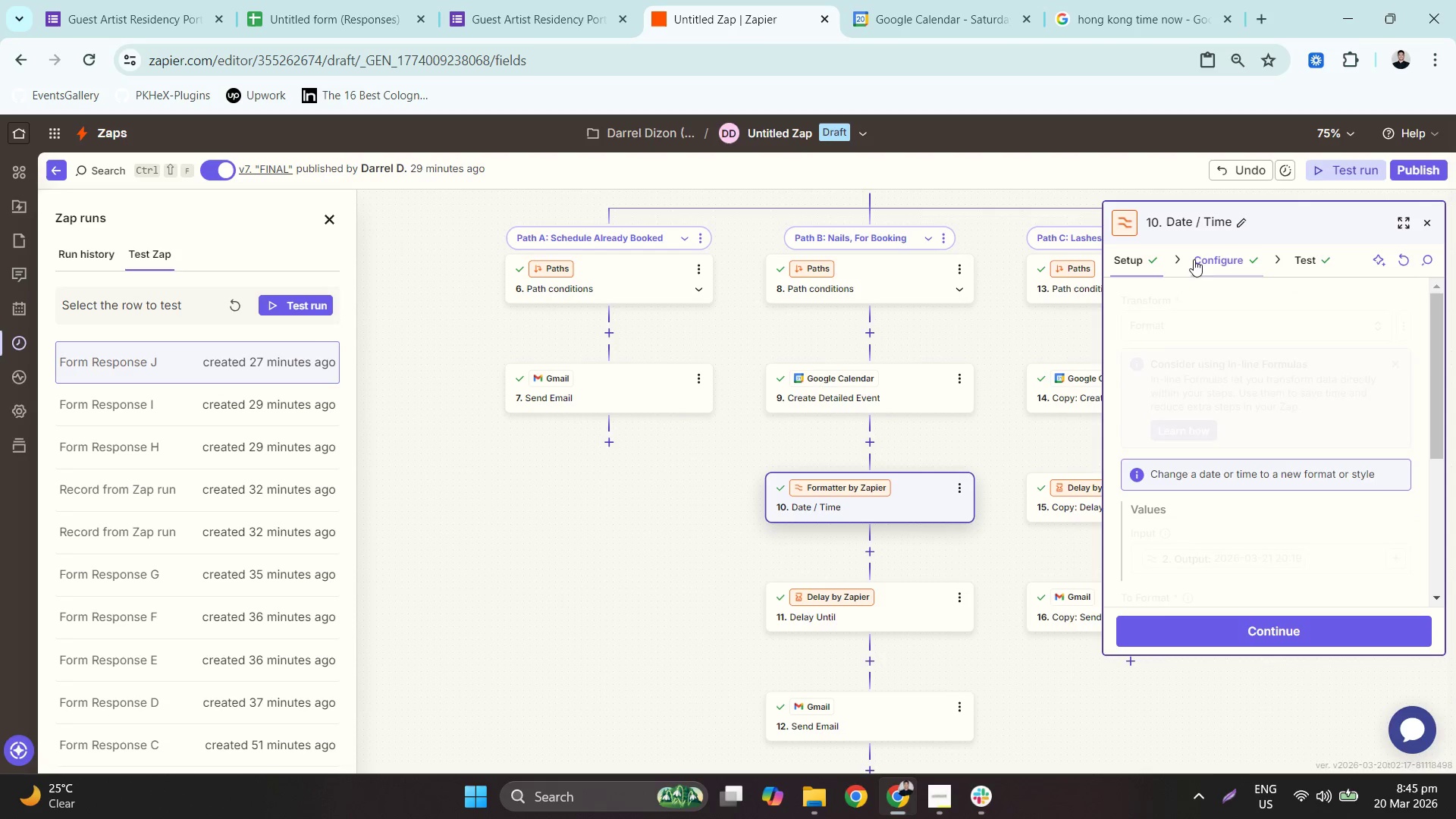 
scroll: coordinate [874, 667], scroll_direction: down, amount: 6.0
 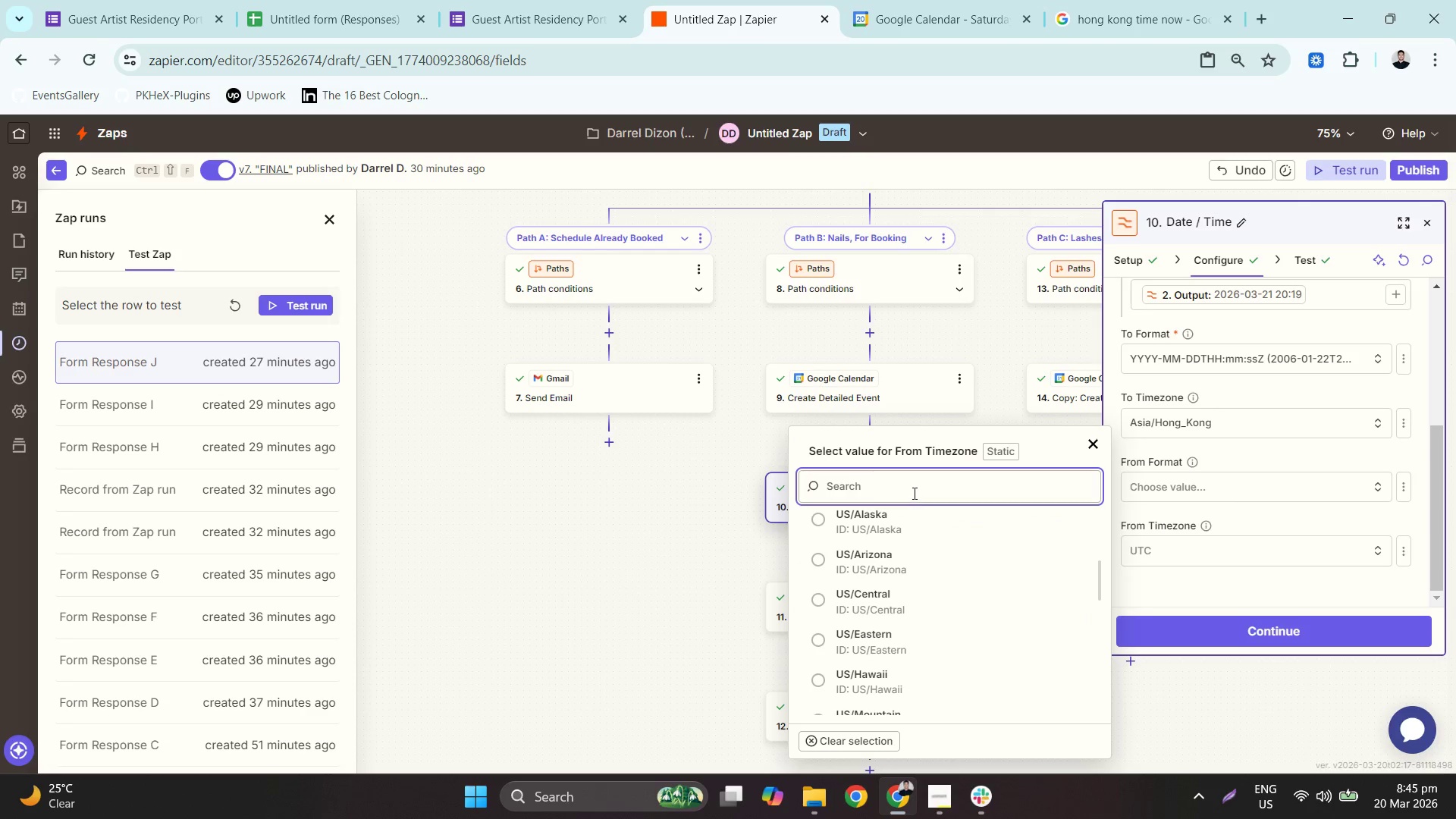 
type(hon)
 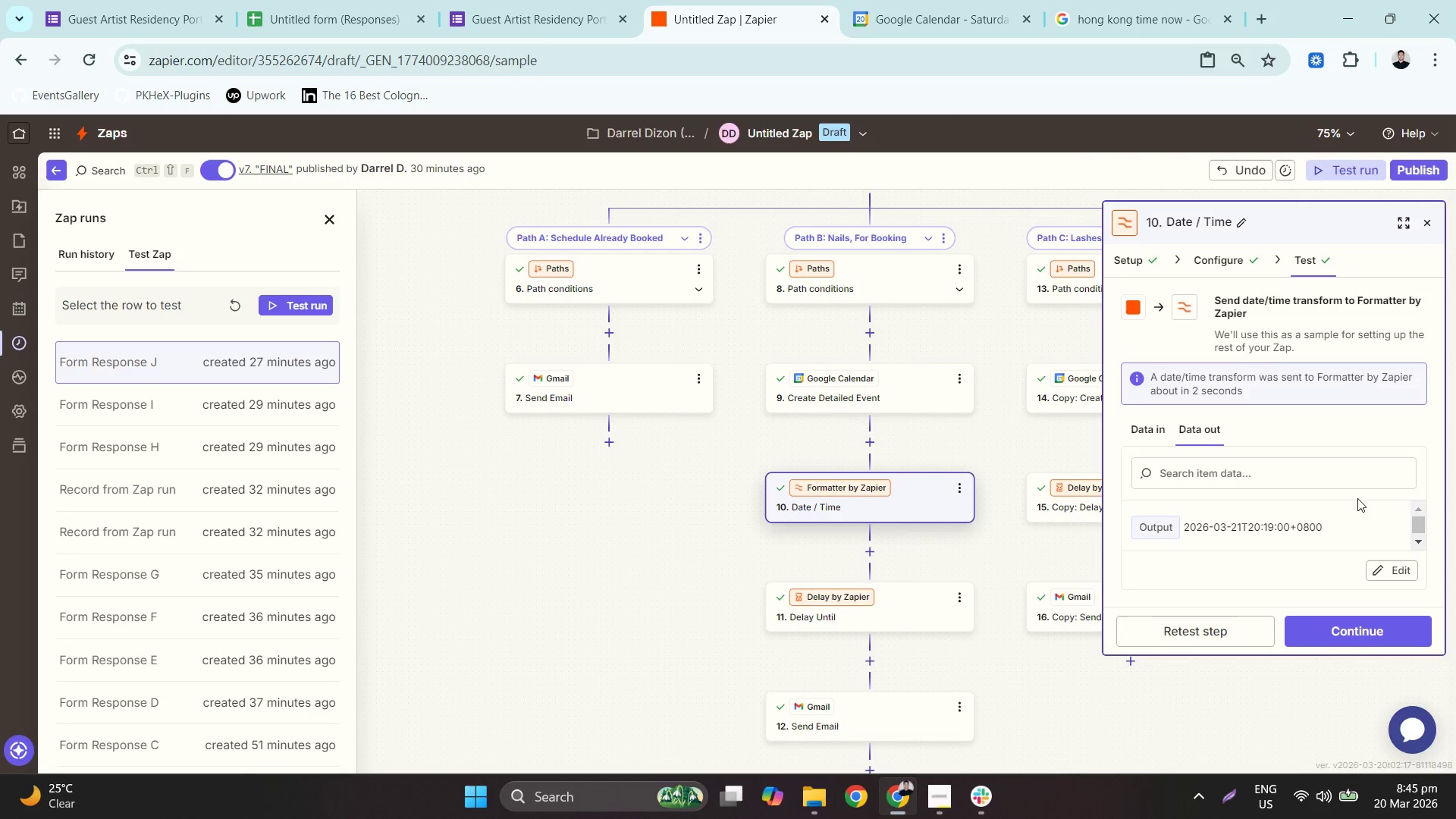 
wait(6.55)
 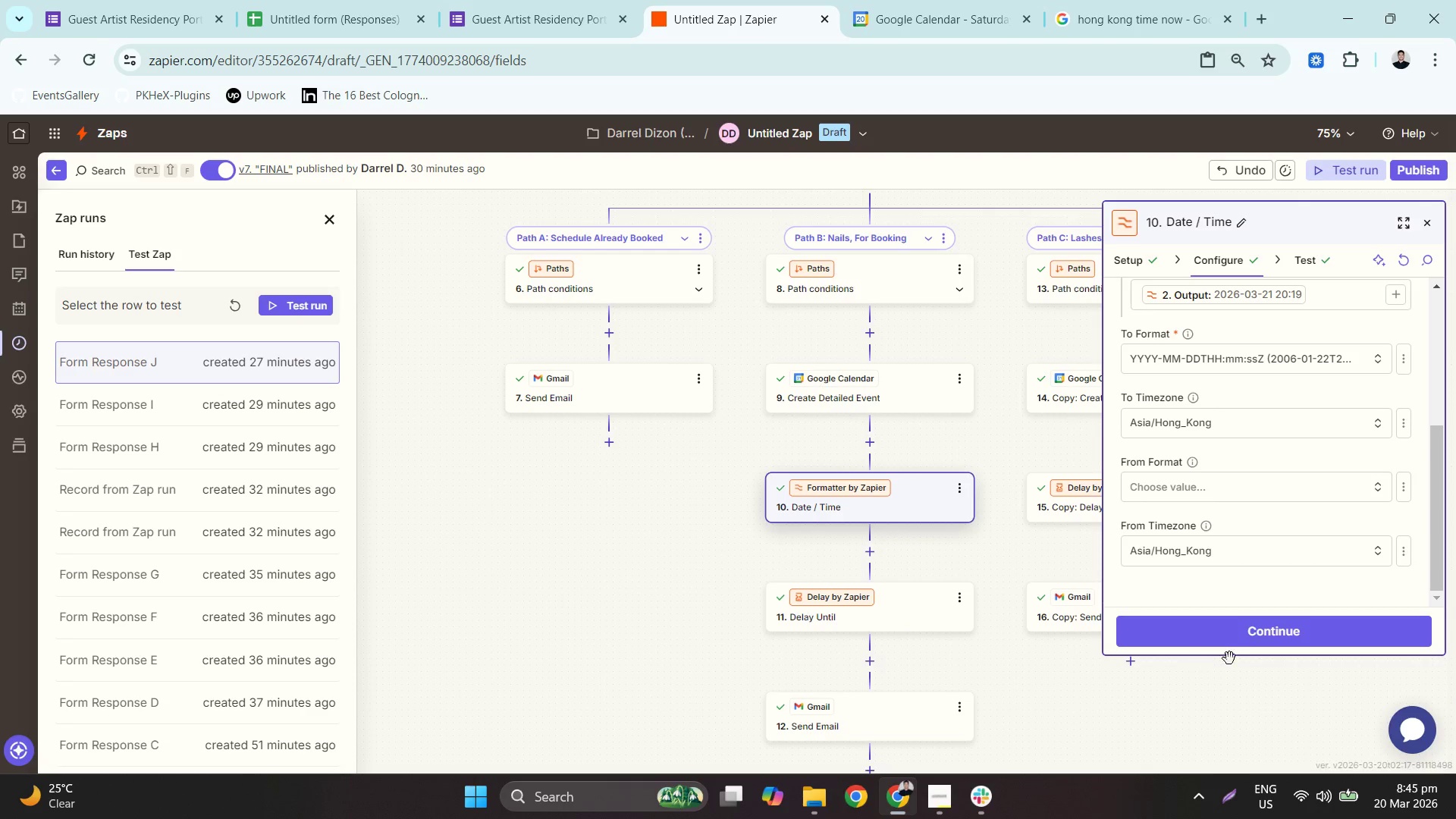 
left_click([1163, 419])
 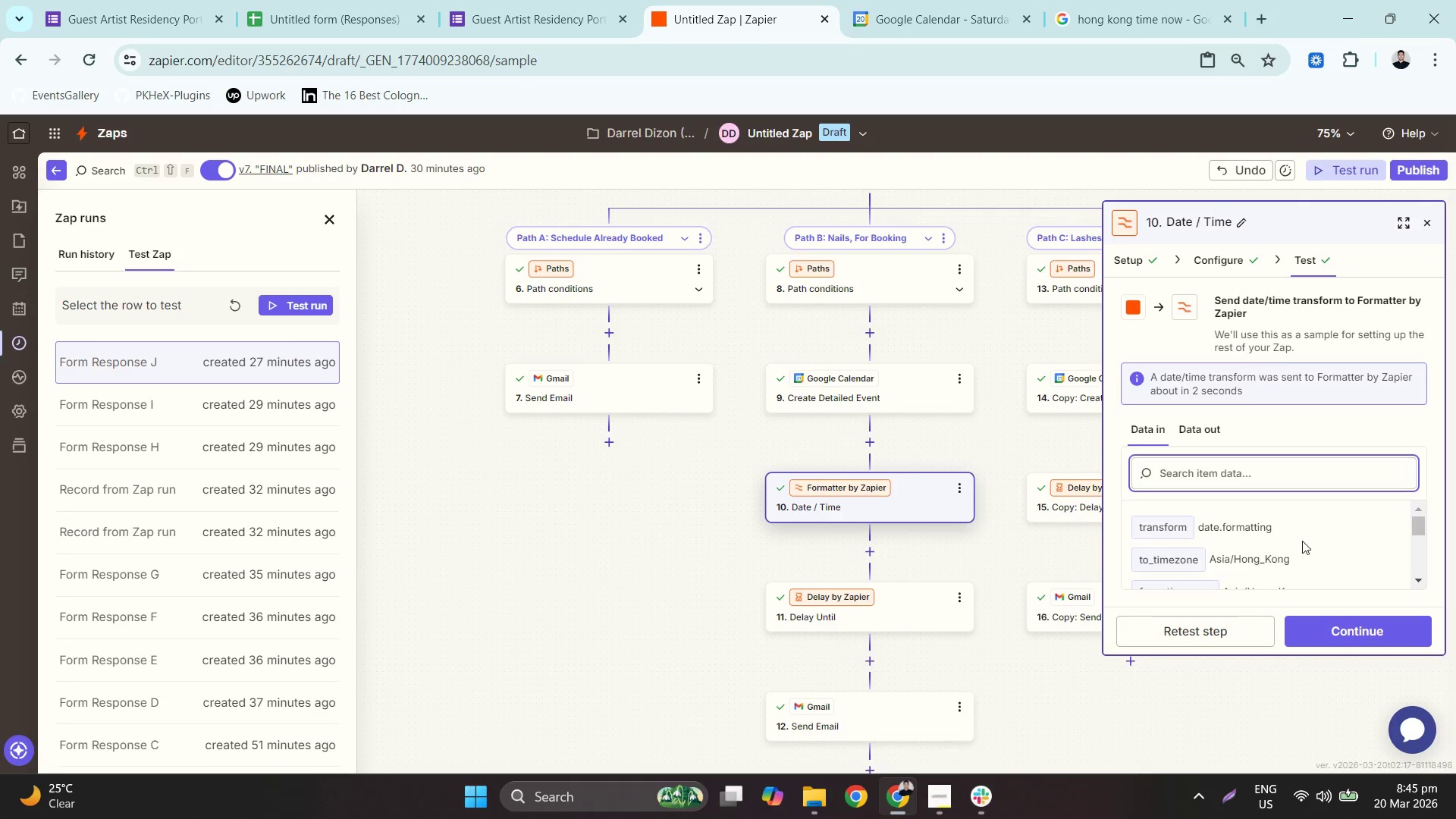 
scroll: coordinate [1322, 548], scroll_direction: down, amount: 1.0
 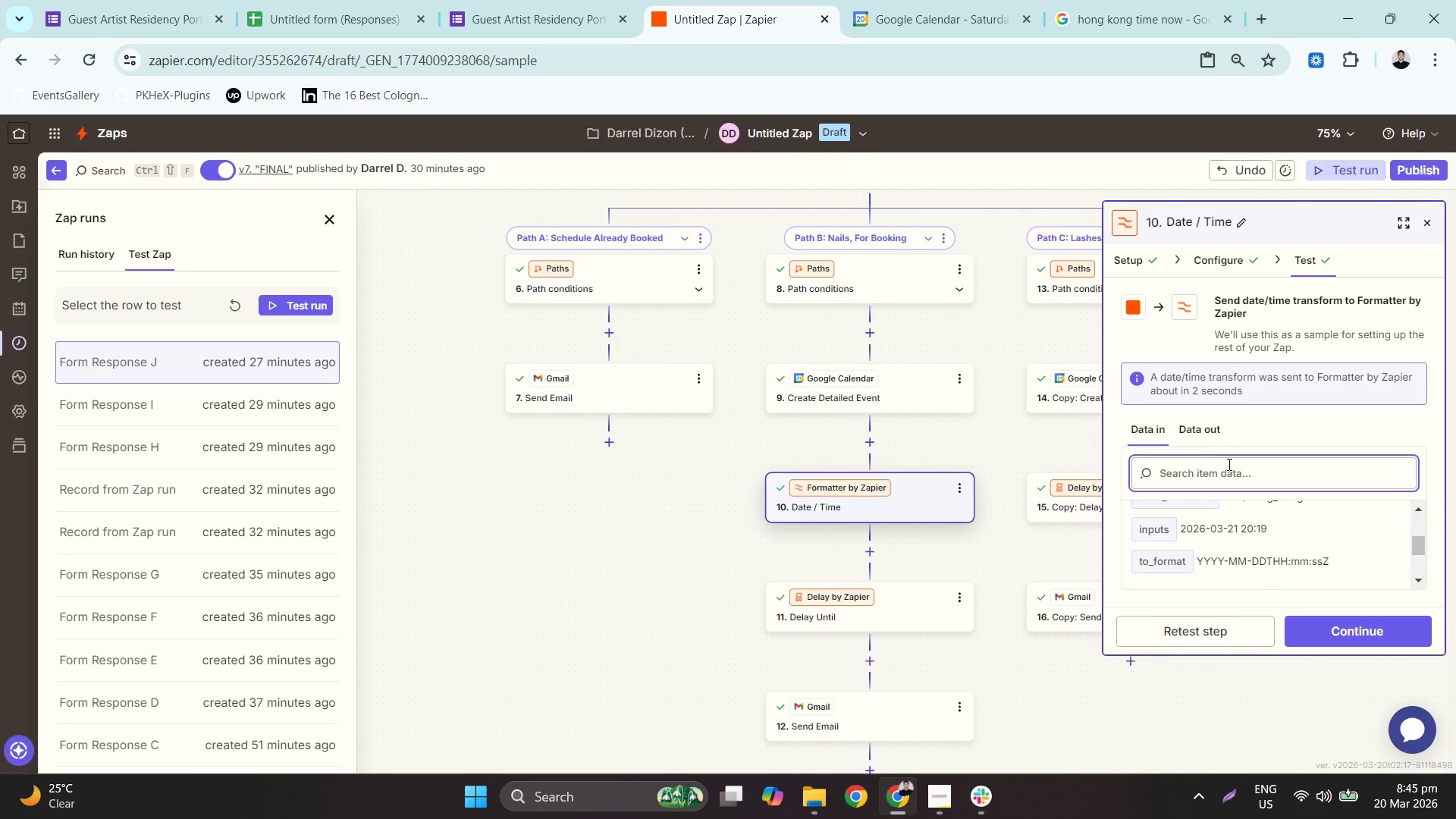 
left_click([1214, 443])
 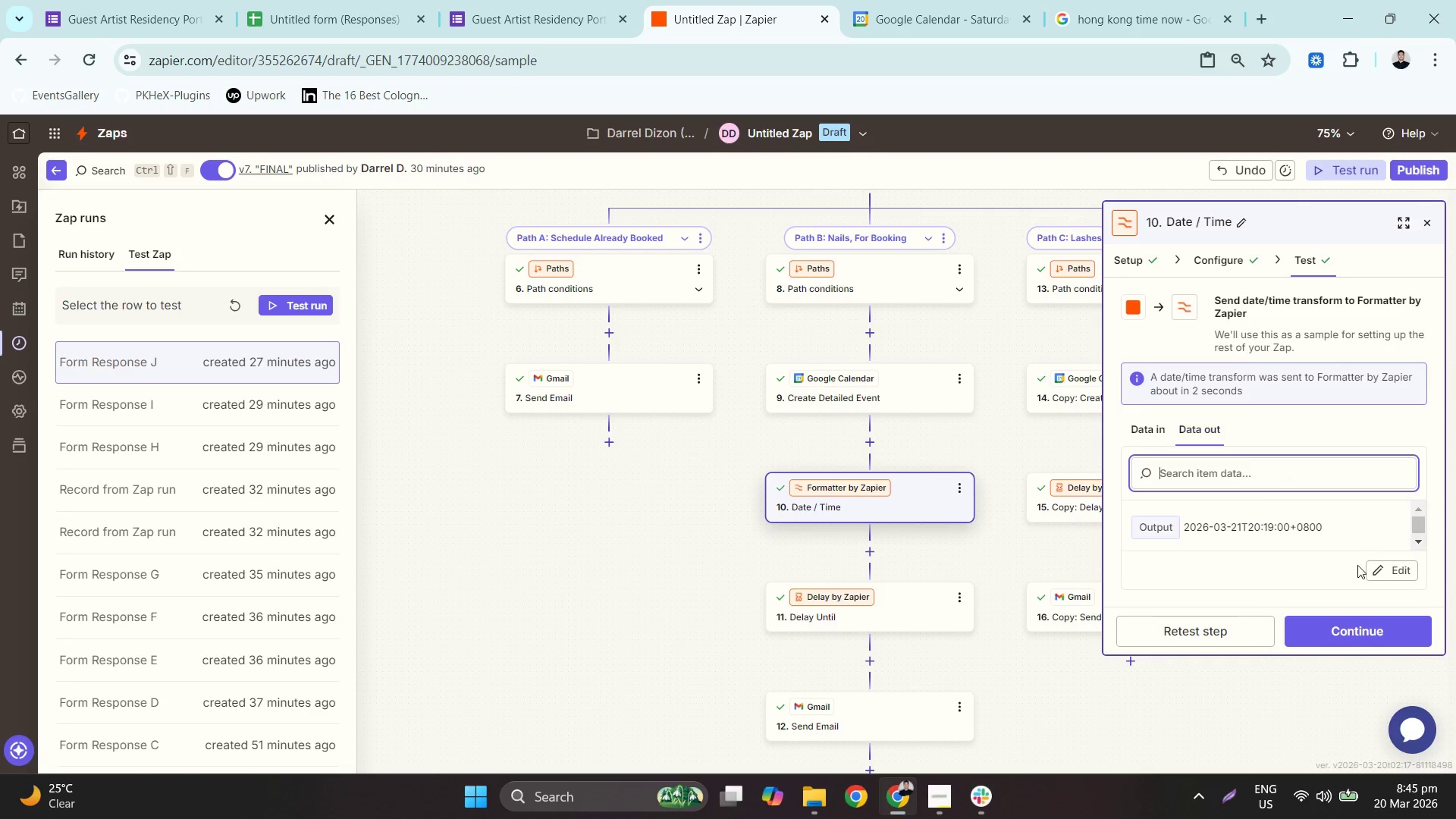 
left_click([1352, 638])
 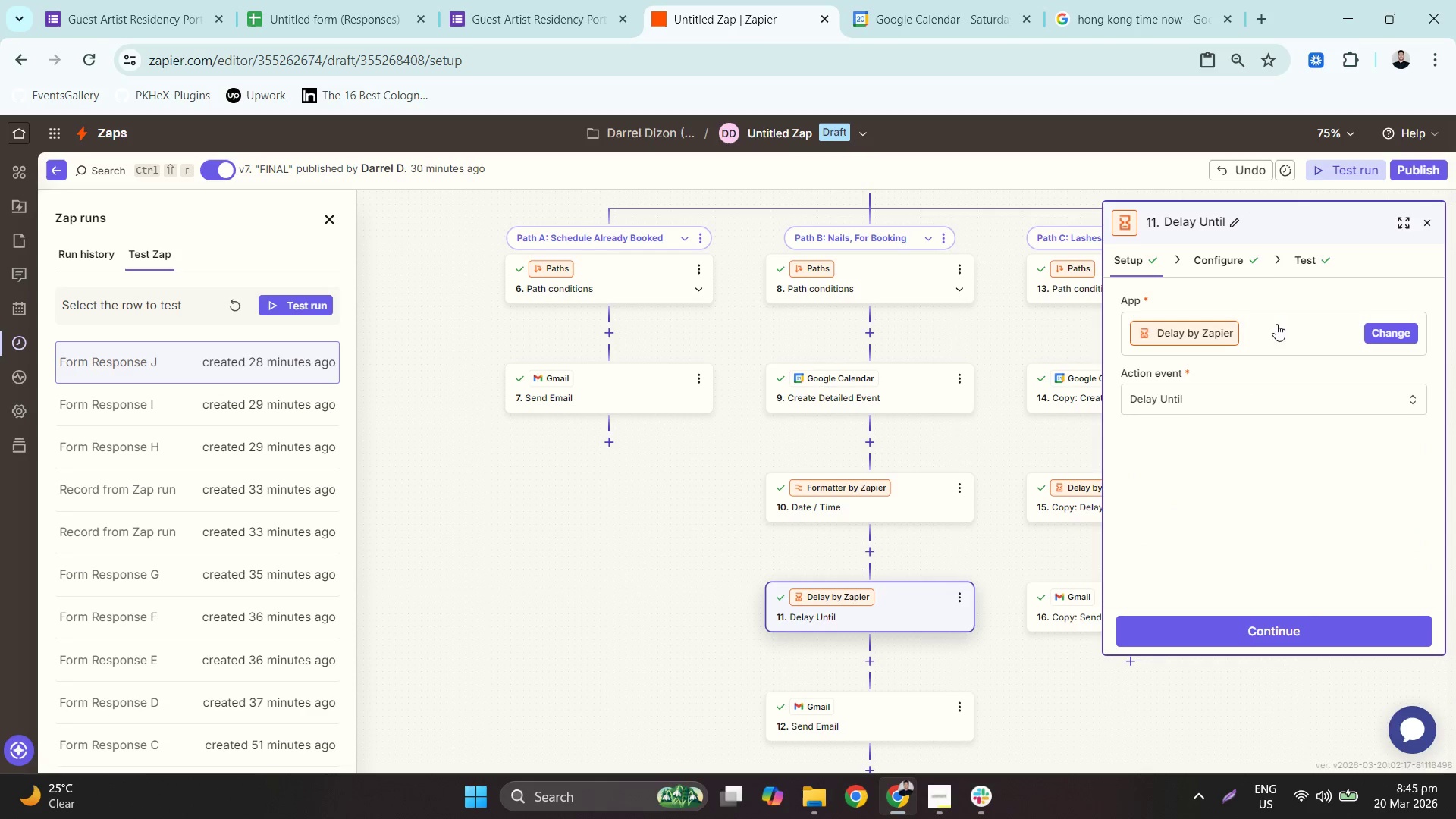 
left_click([1236, 265])
 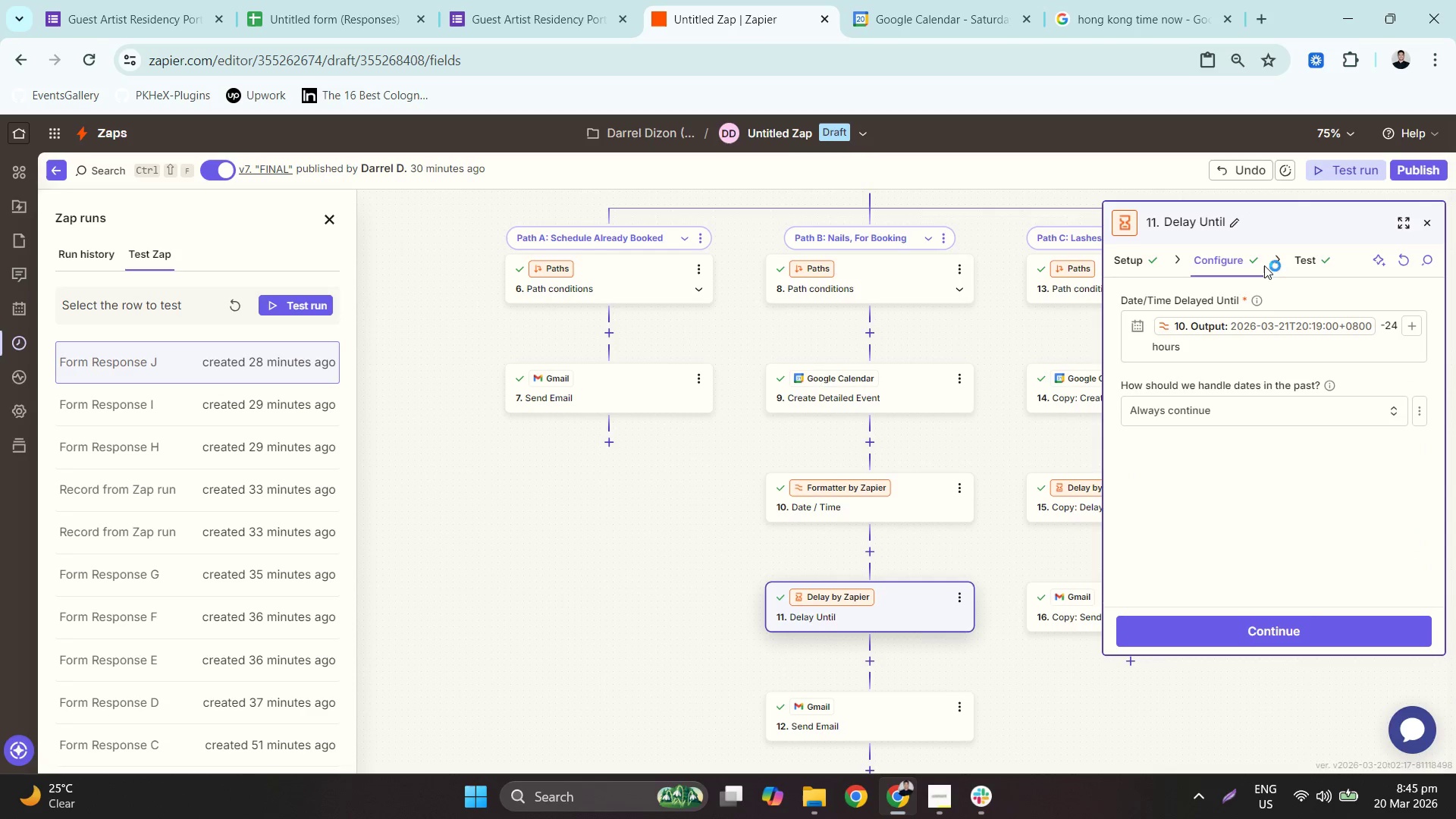 
left_click([1295, 262])
 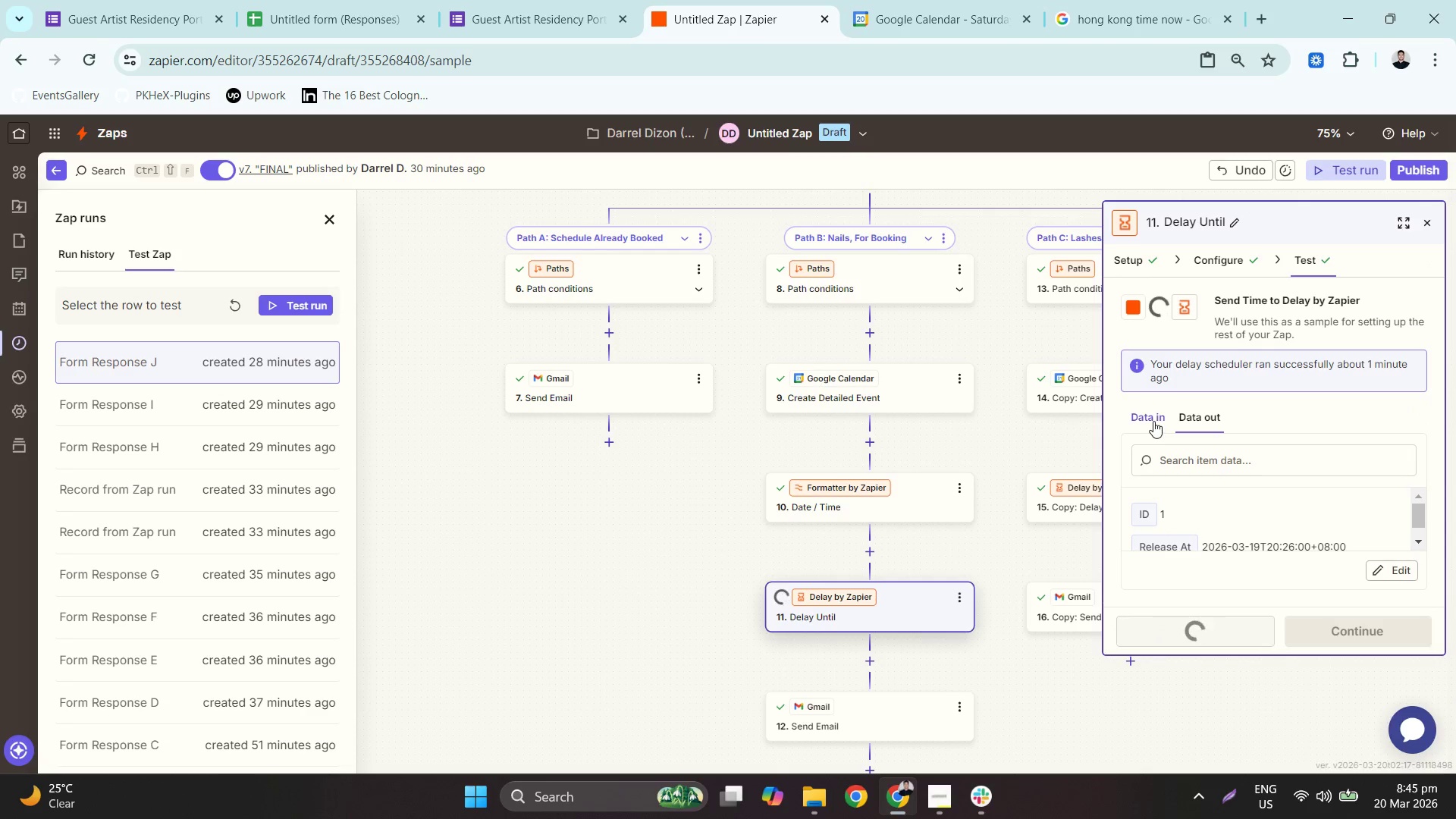 
left_click([1153, 420])
 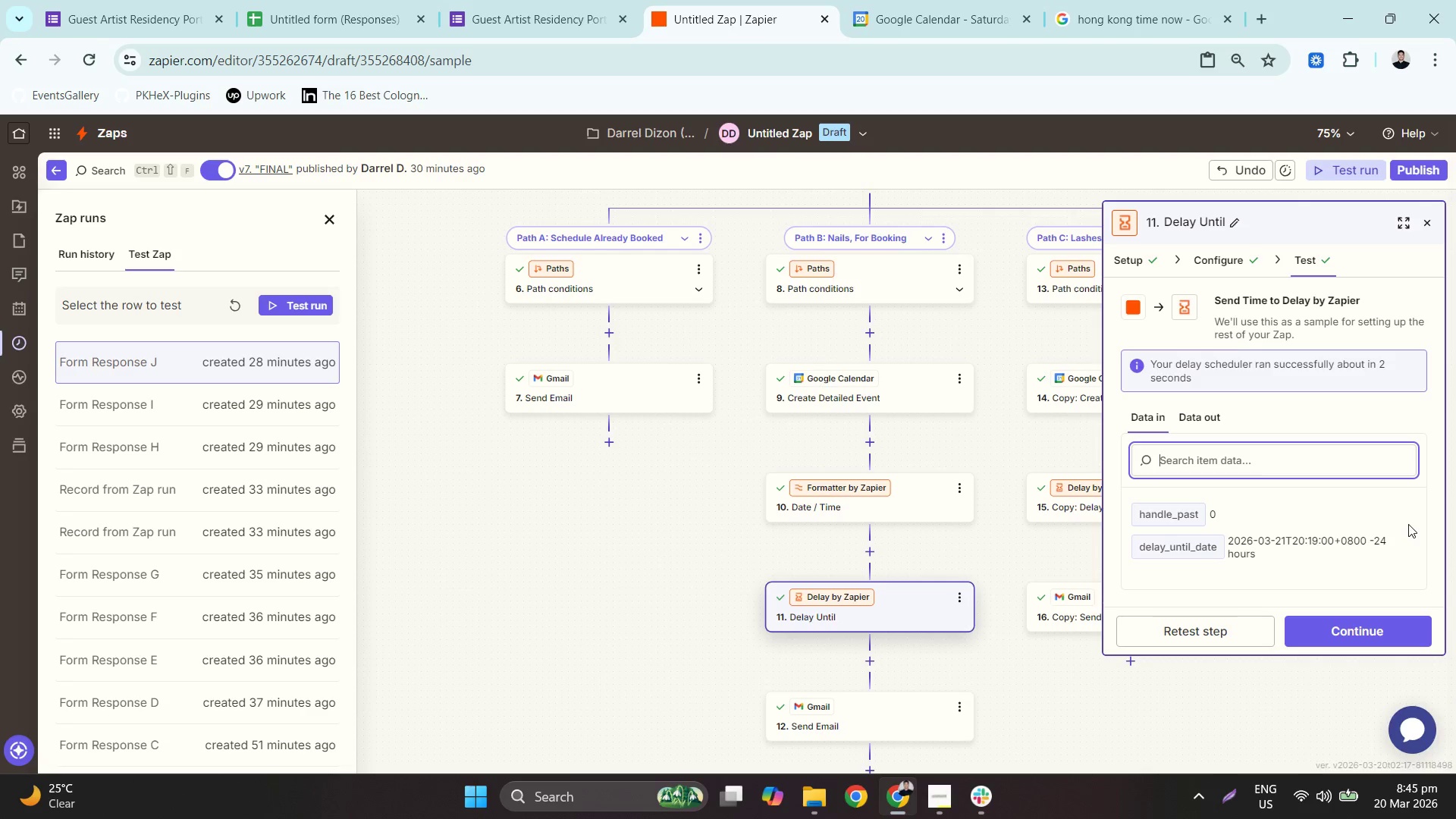 
scroll: coordinate [1410, 525], scroll_direction: down, amount: 1.0
 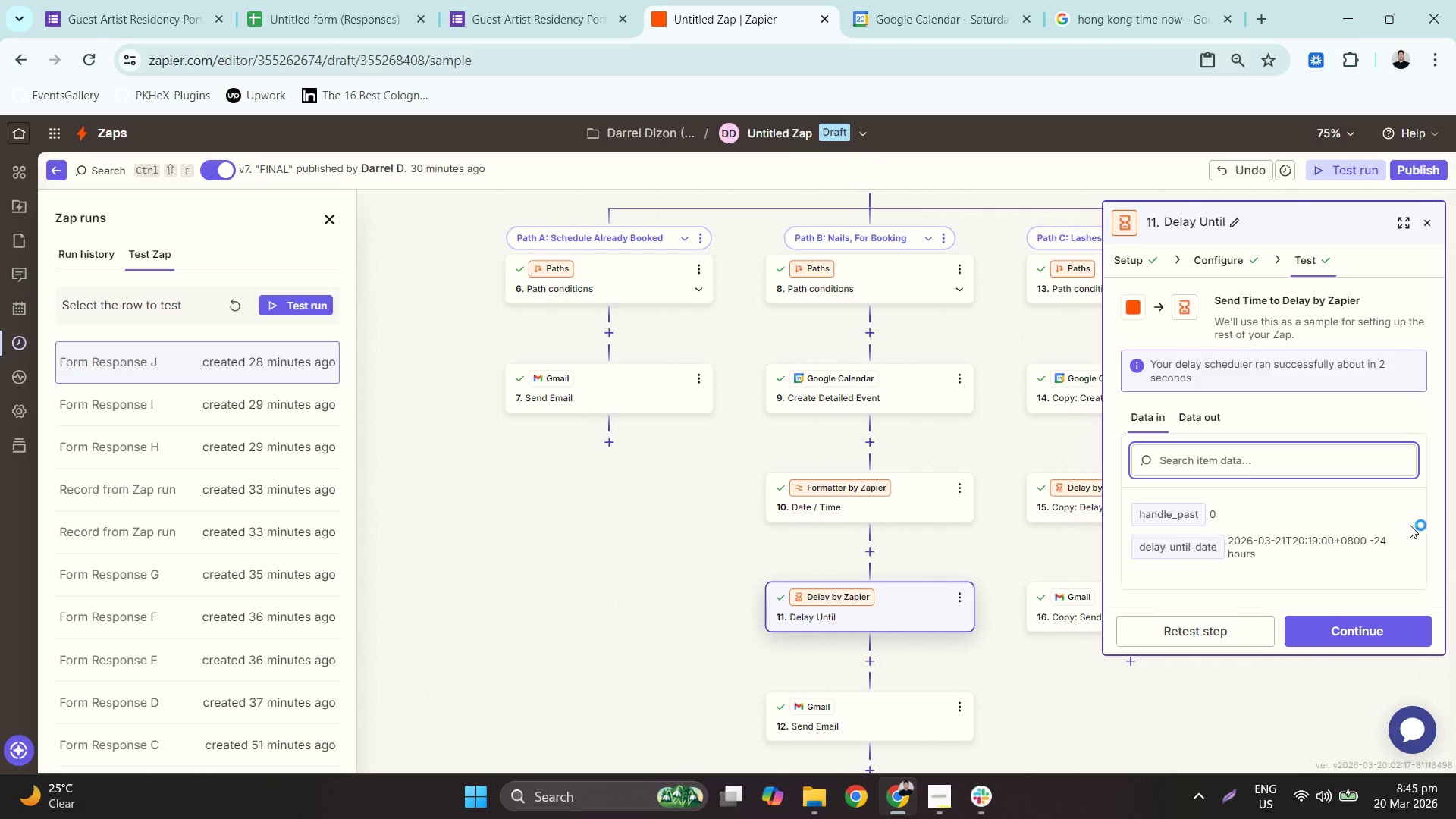 
left_click([92, 71])
 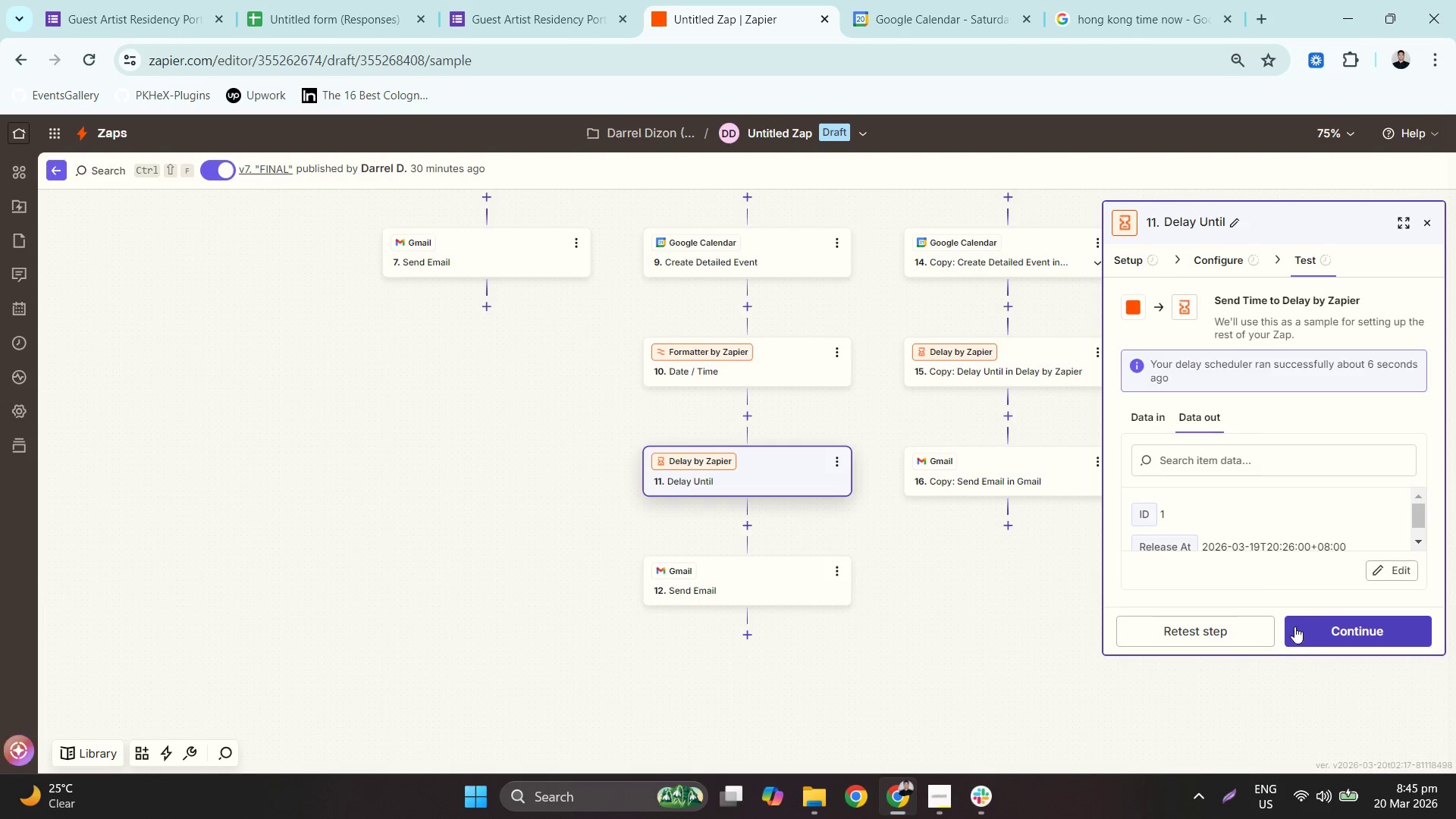 
wait(6.14)
 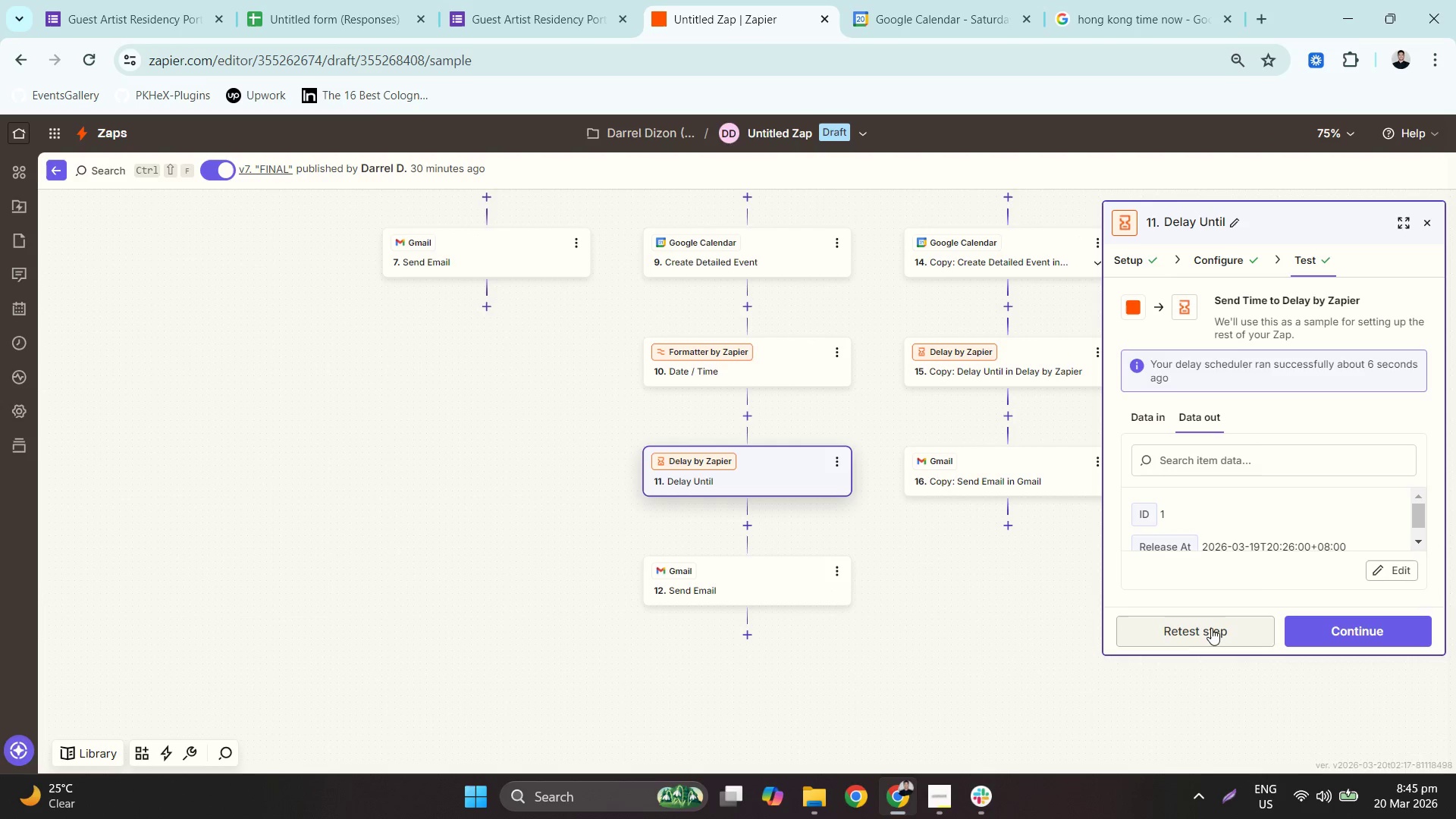 
left_click([1211, 628])
 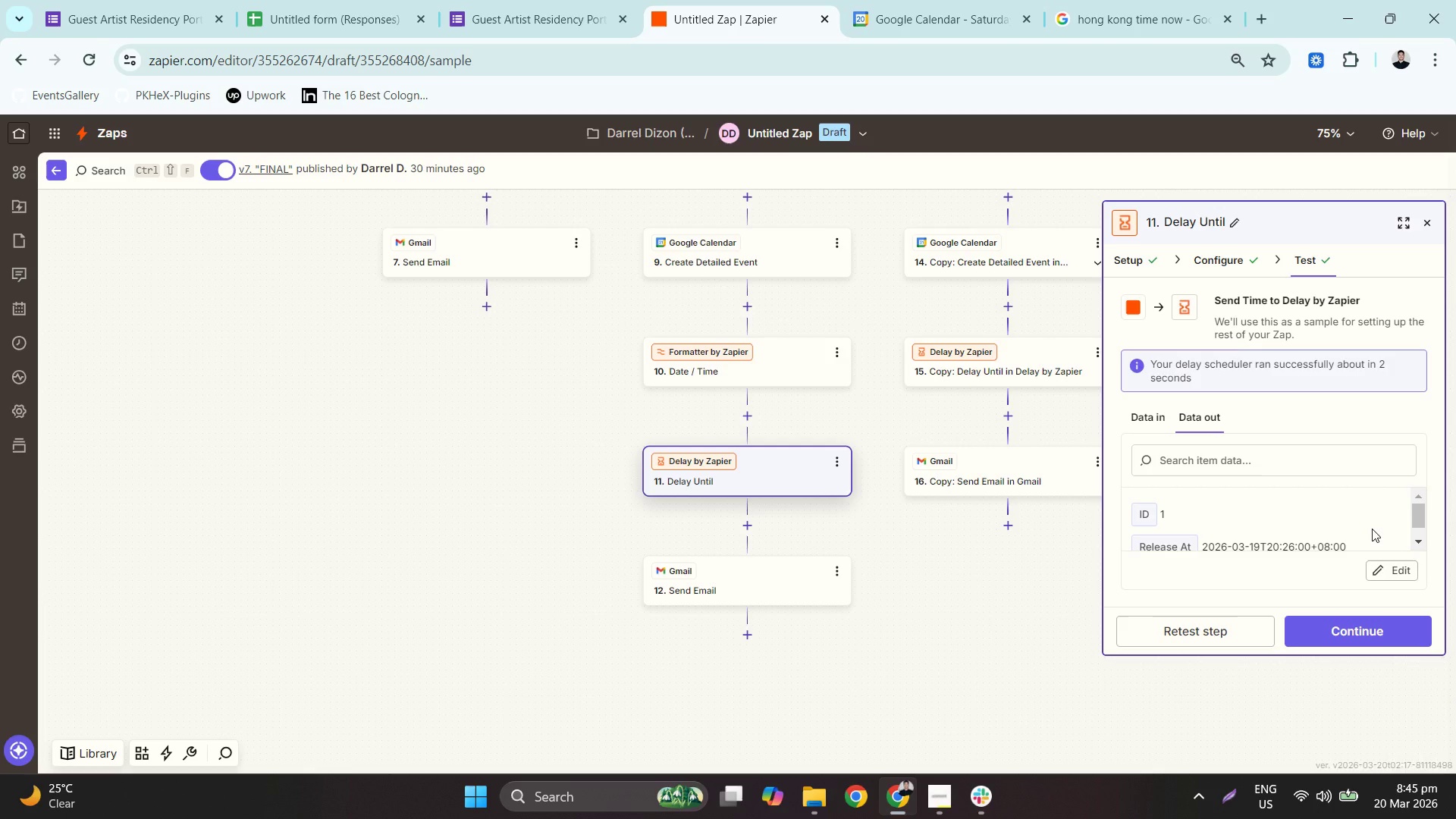 
scroll: coordinate [1328, 536], scroll_direction: down, amount: 3.0
 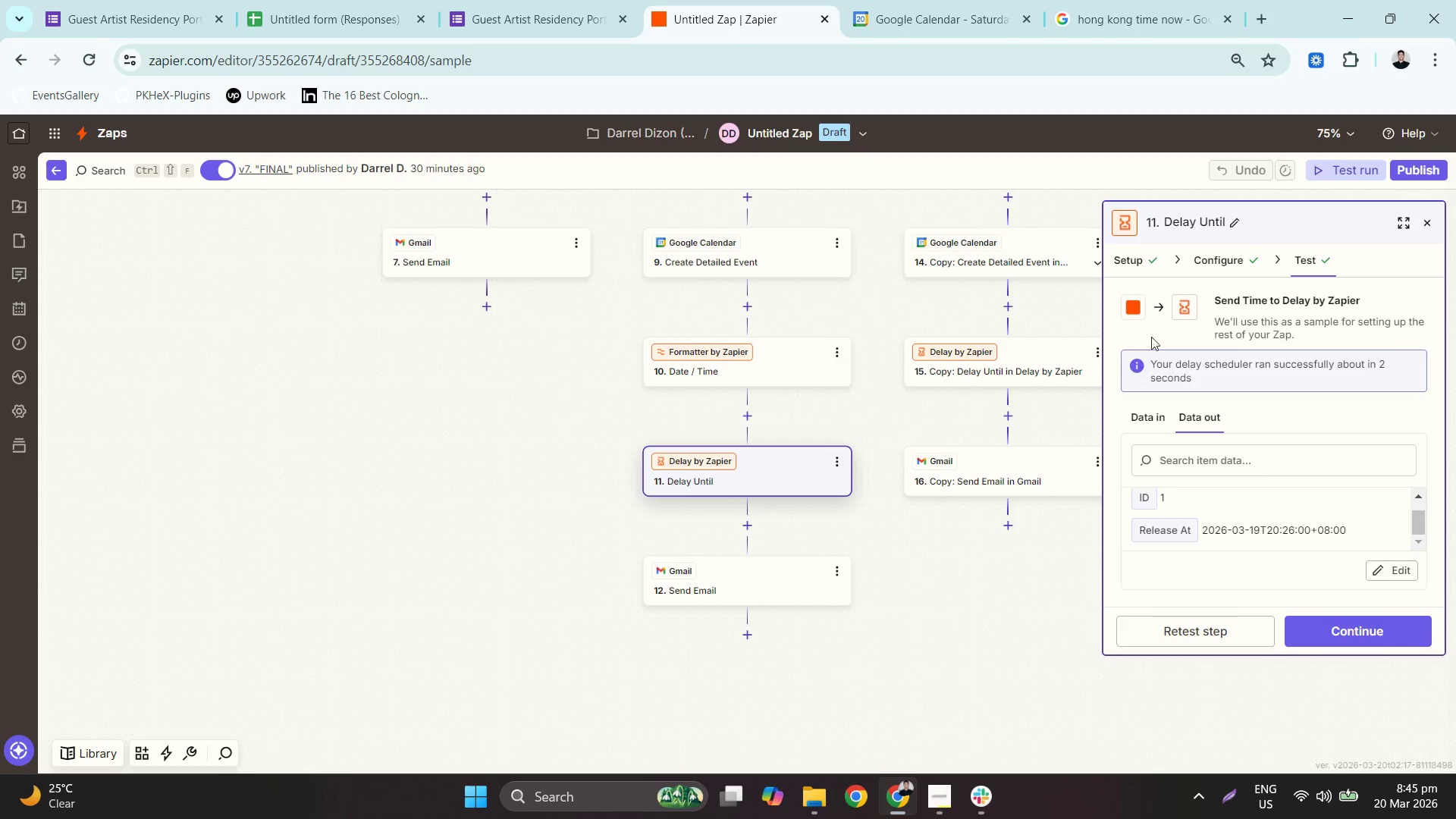 
wait(8.14)
 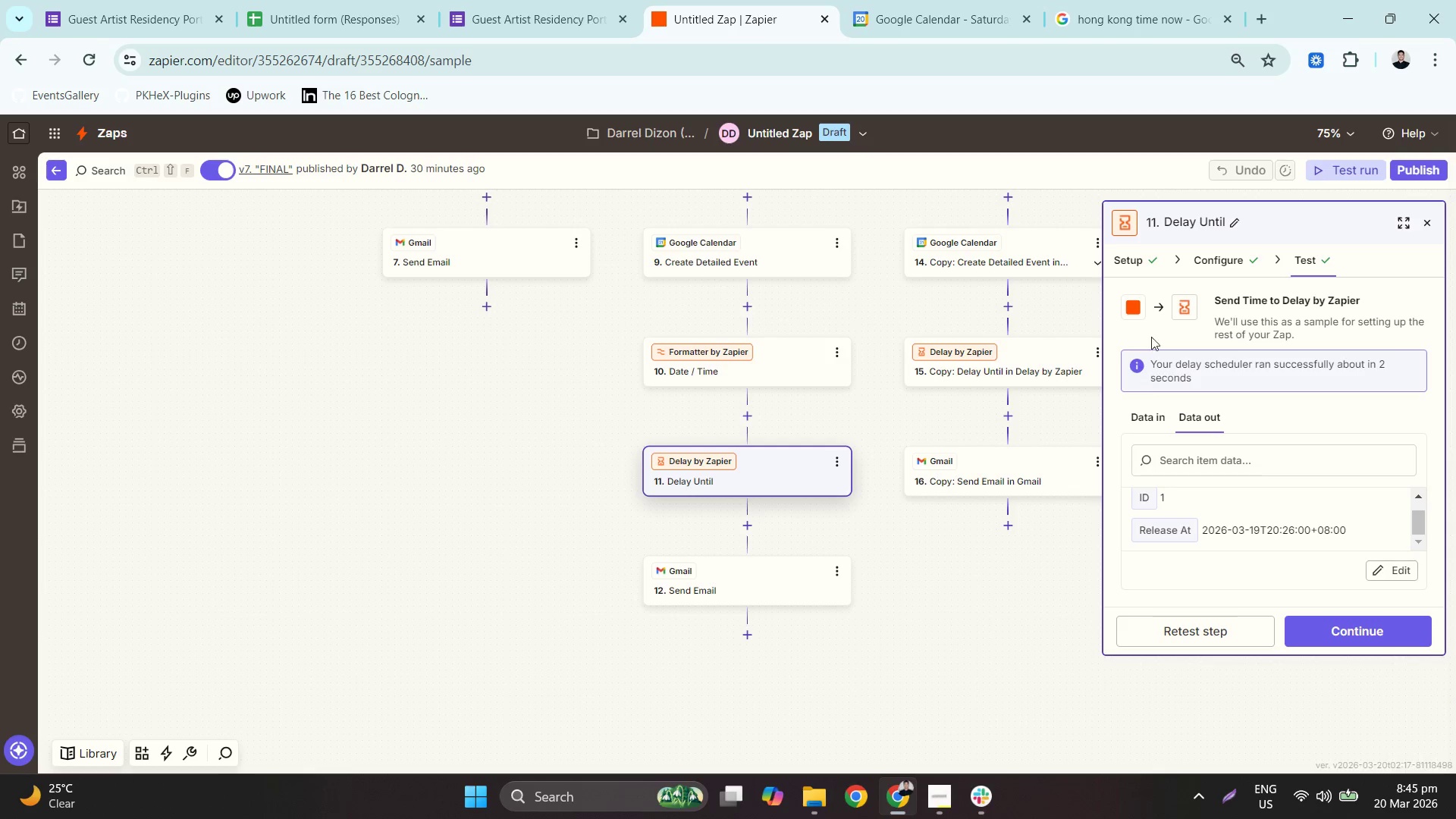 
left_click([1269, 344])
 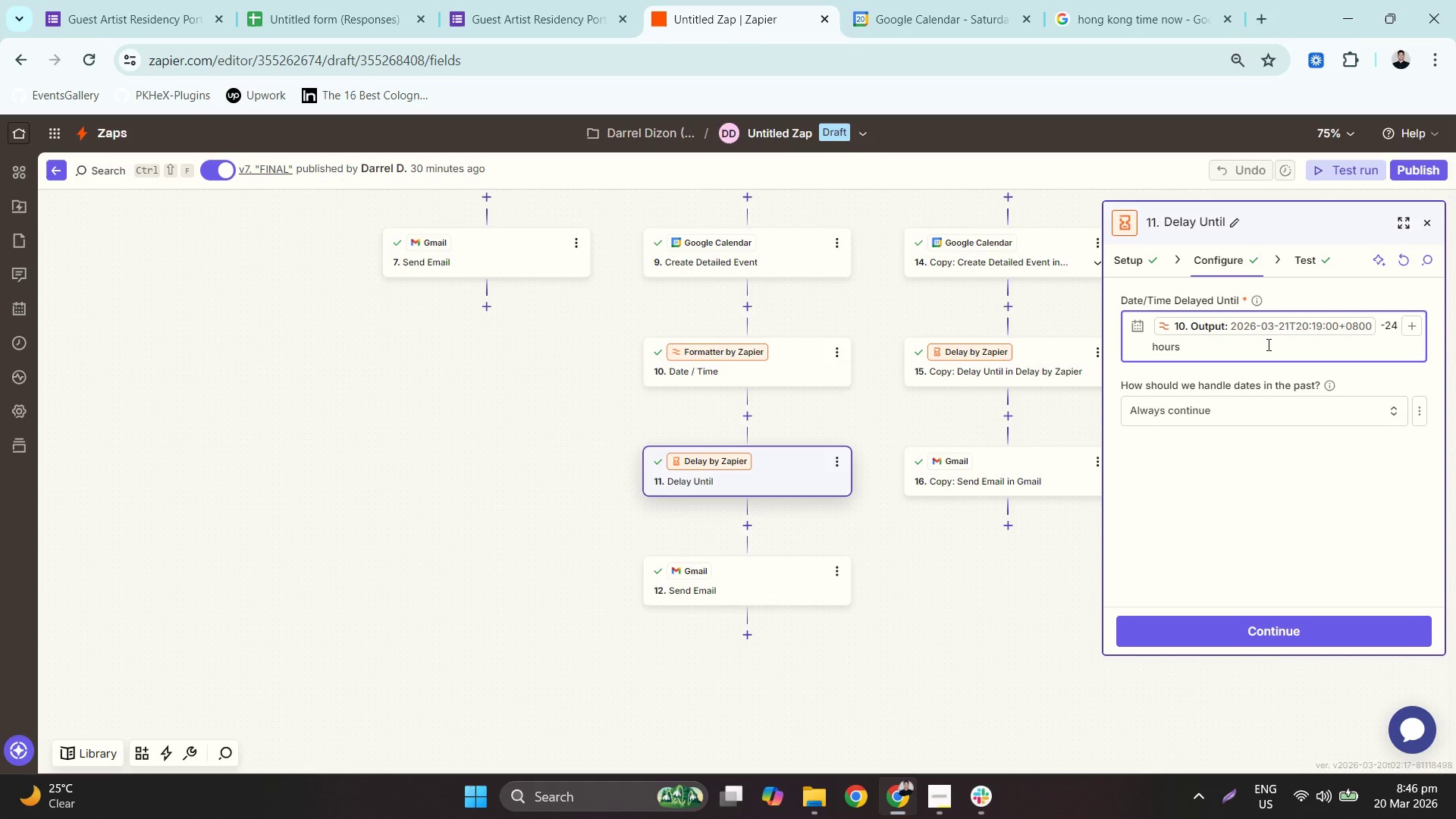 
key(Backspace)
 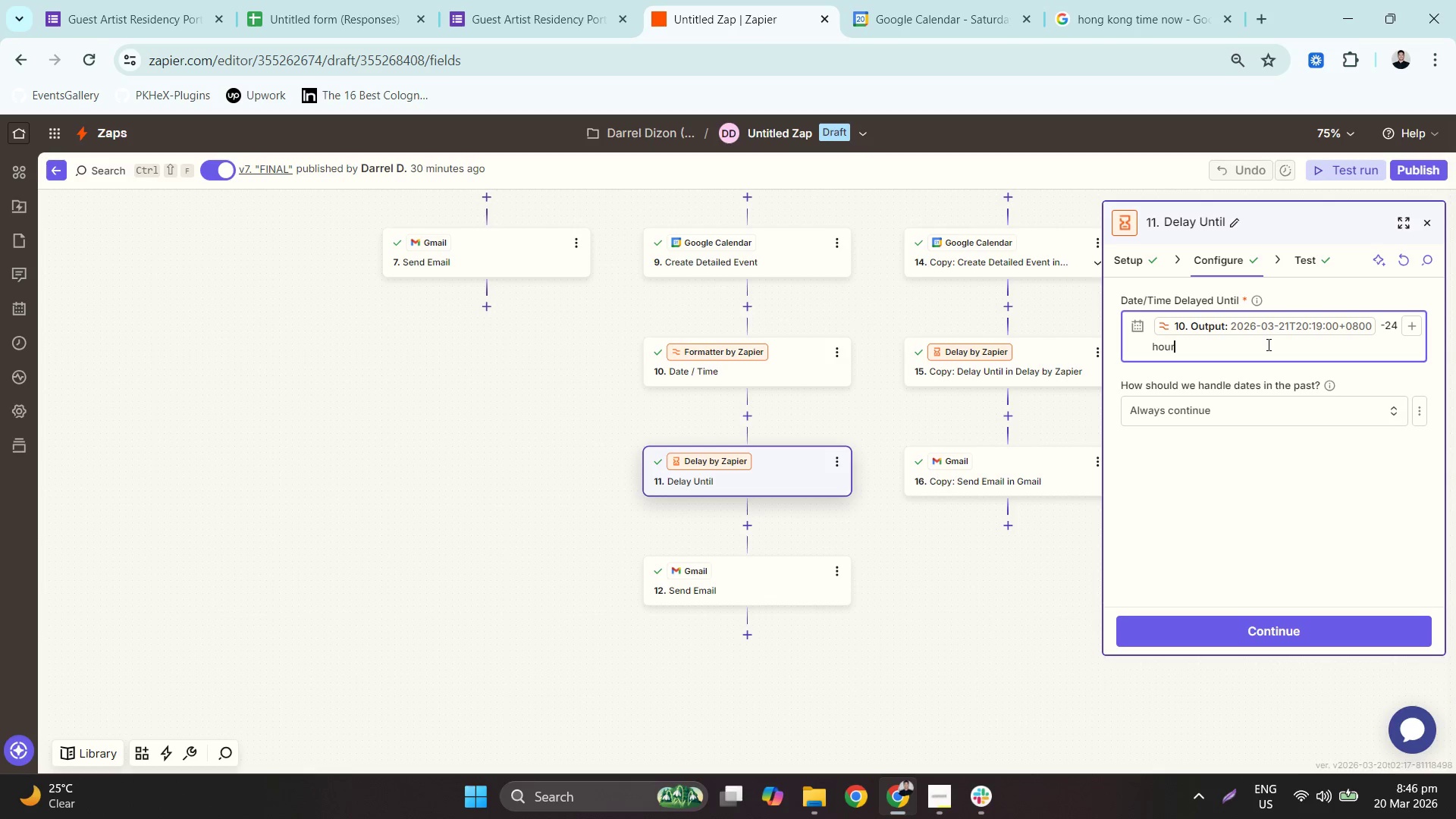 
key(Backspace)
 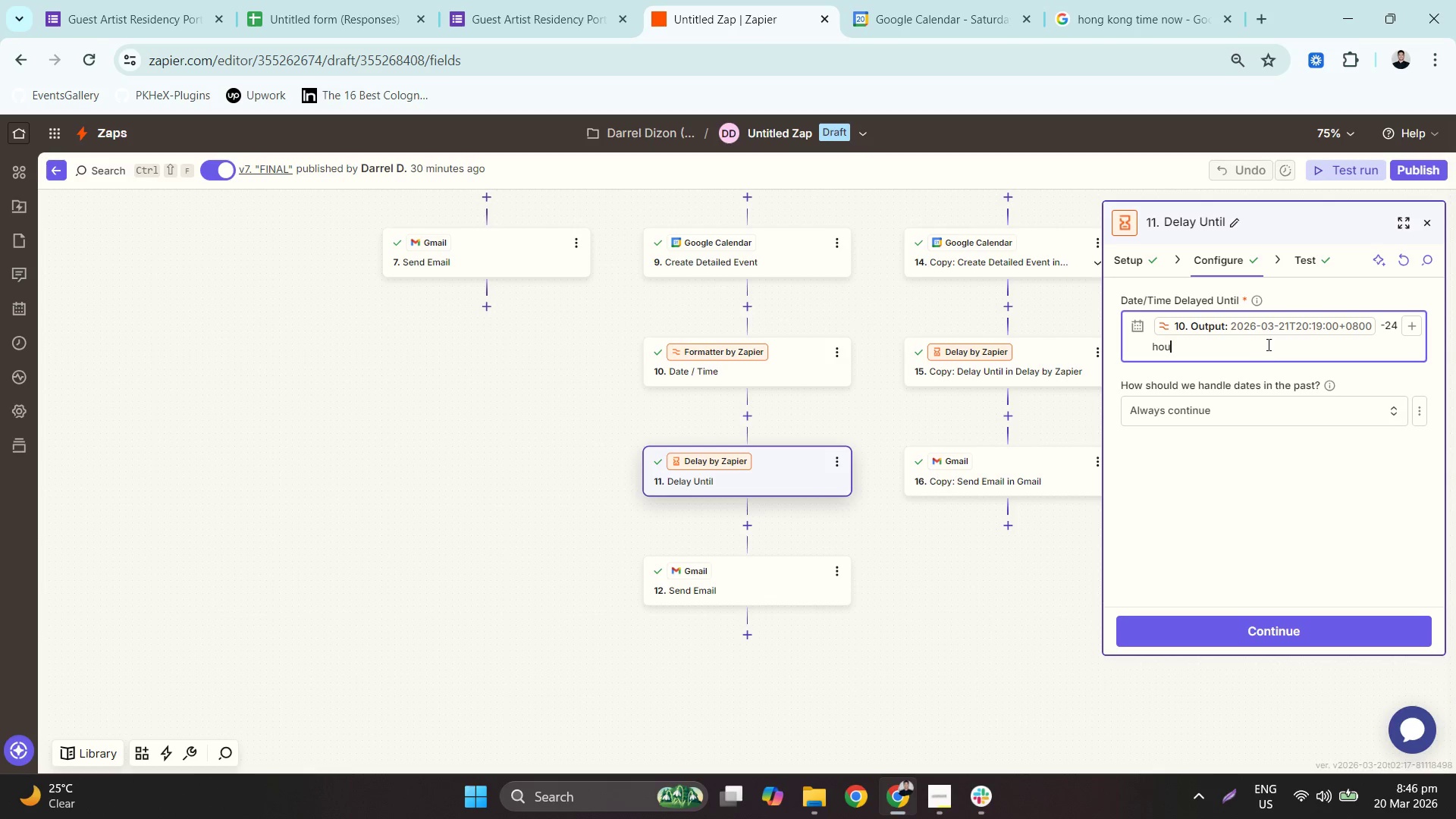 
key(Backspace)
 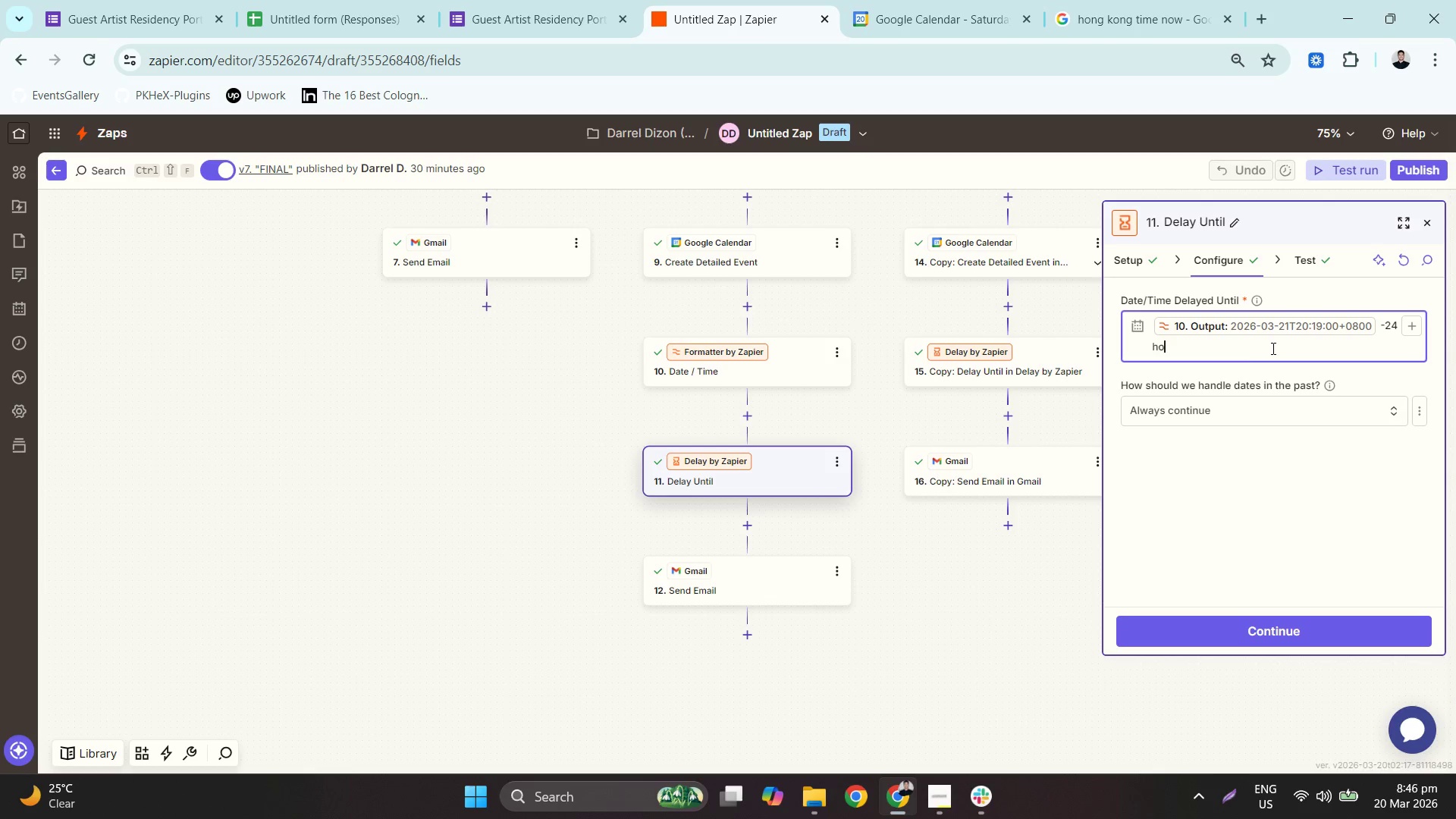 
key(Backspace)
key(Backspace)
key(Backspace)
key(Backspace)
key(Backspace)
type( 2 hours)
 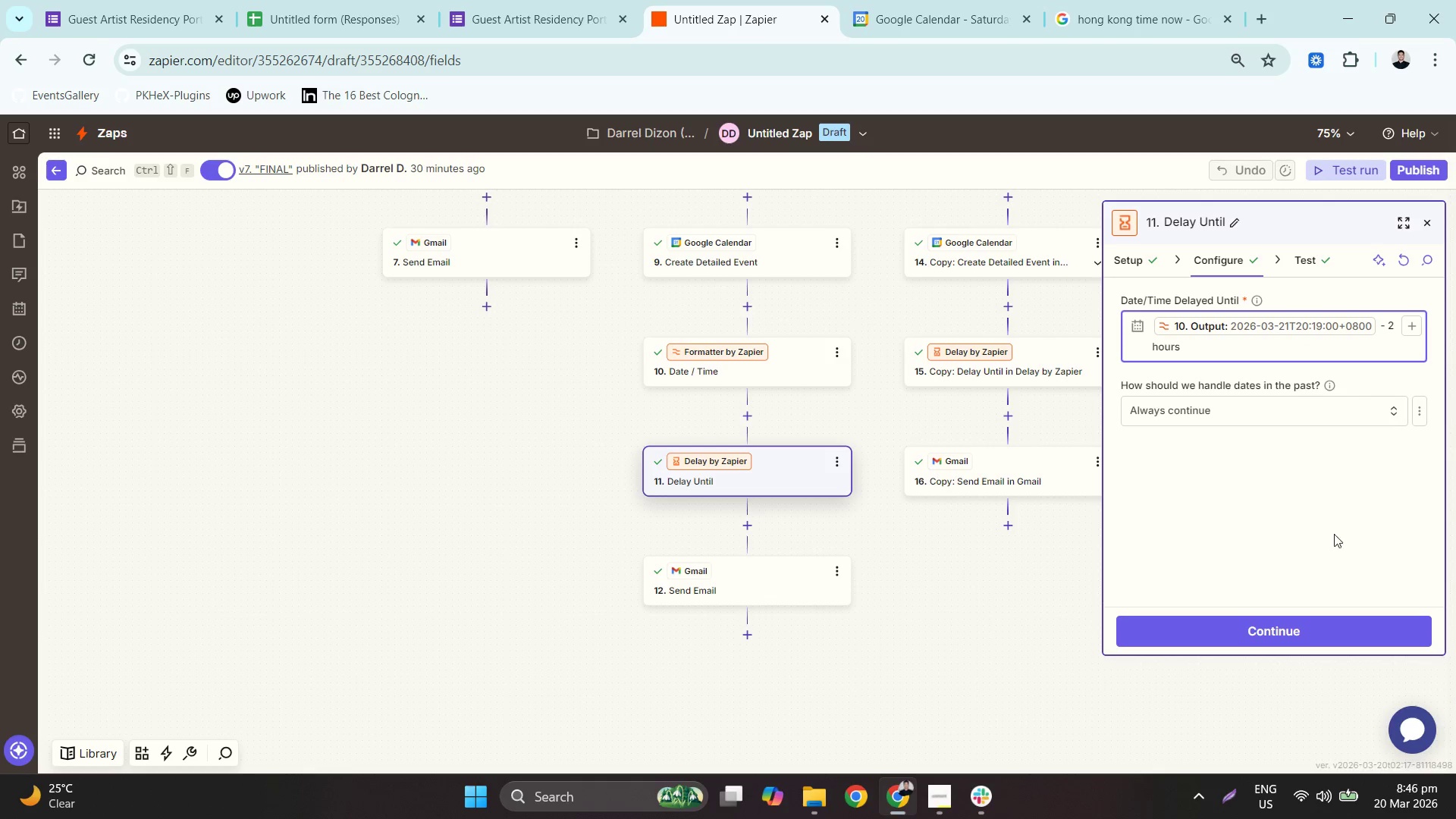 
left_click([1315, 633])
 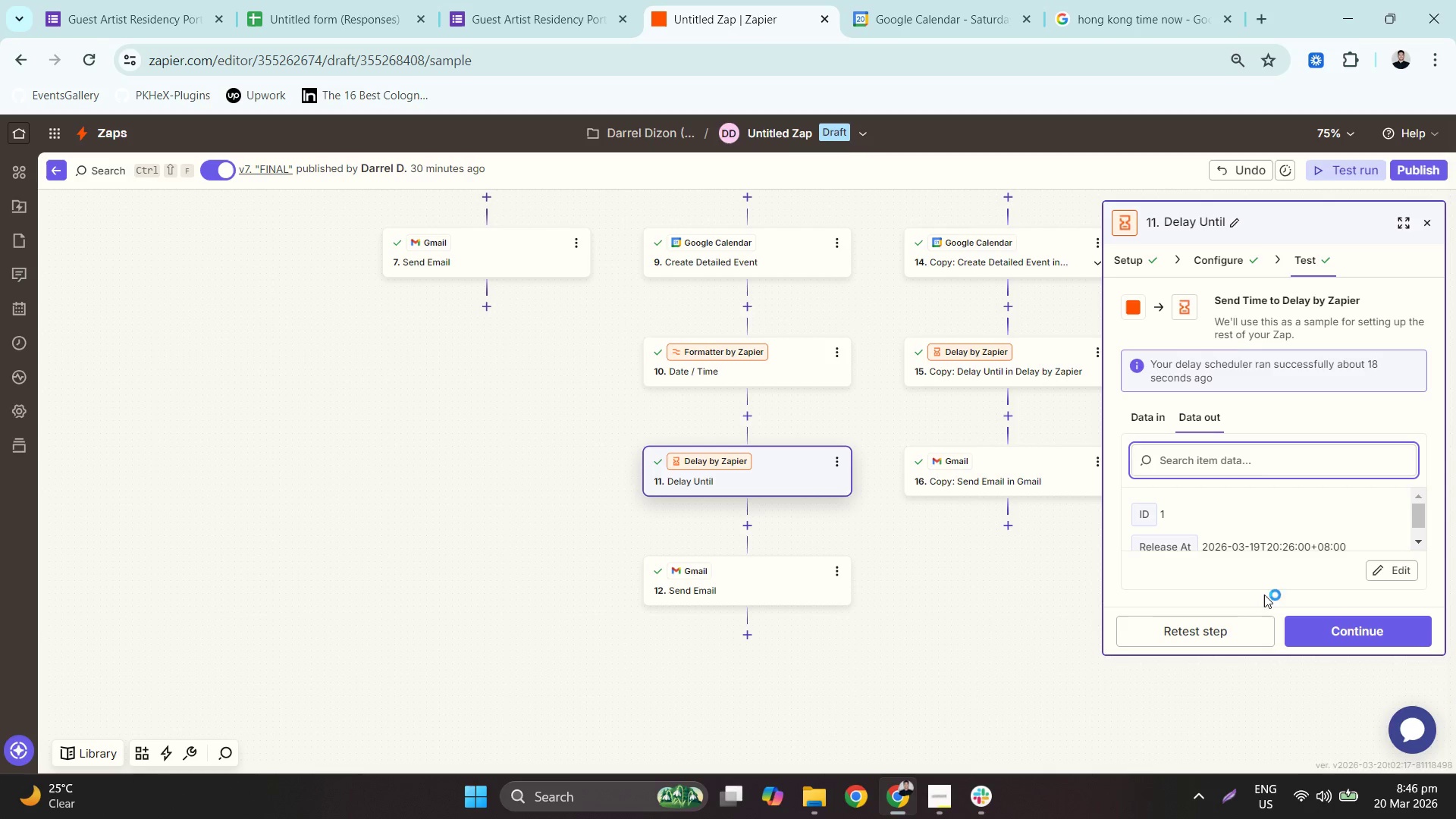 
left_click([1207, 617])
 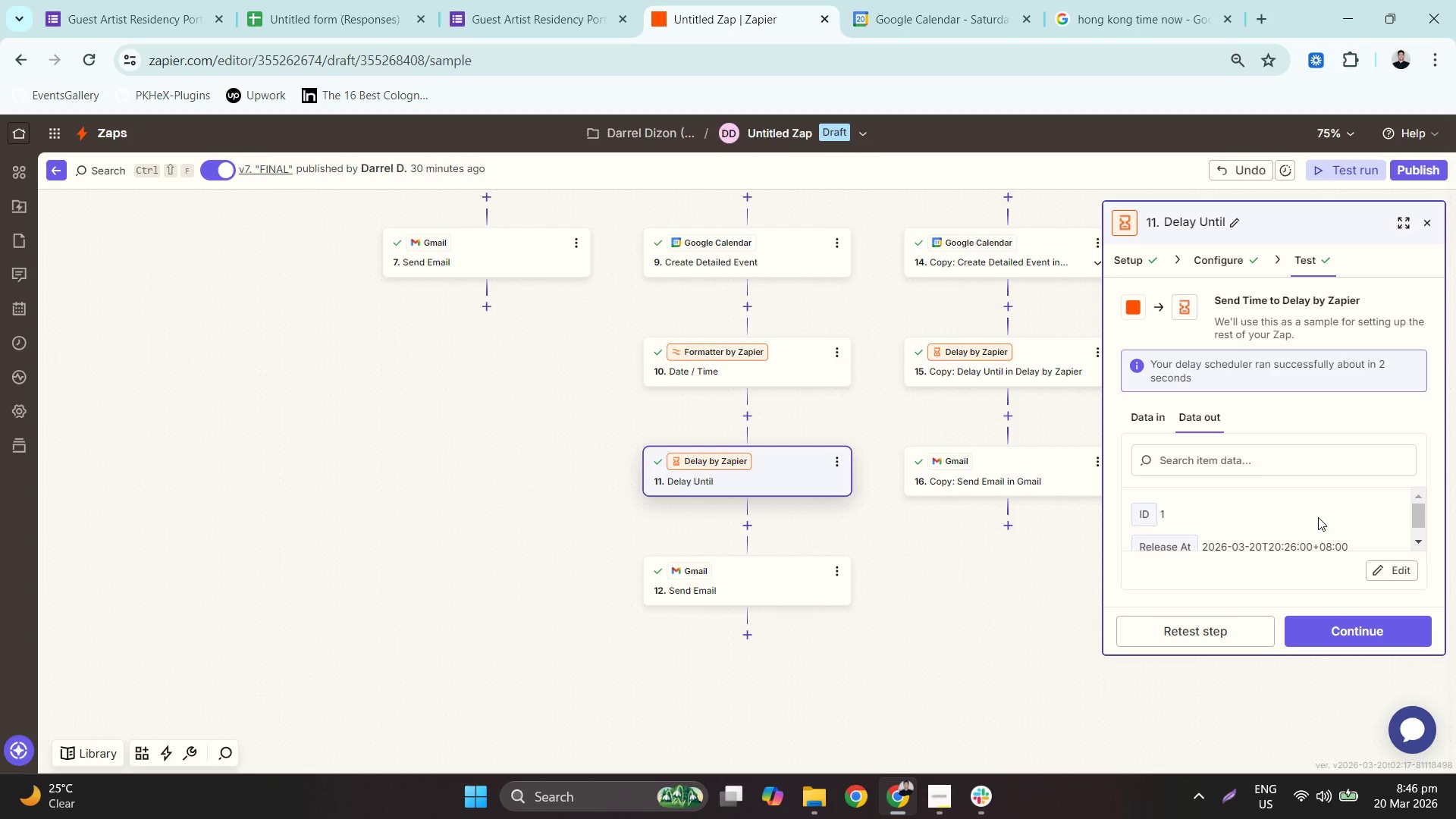 
wait(5.42)
 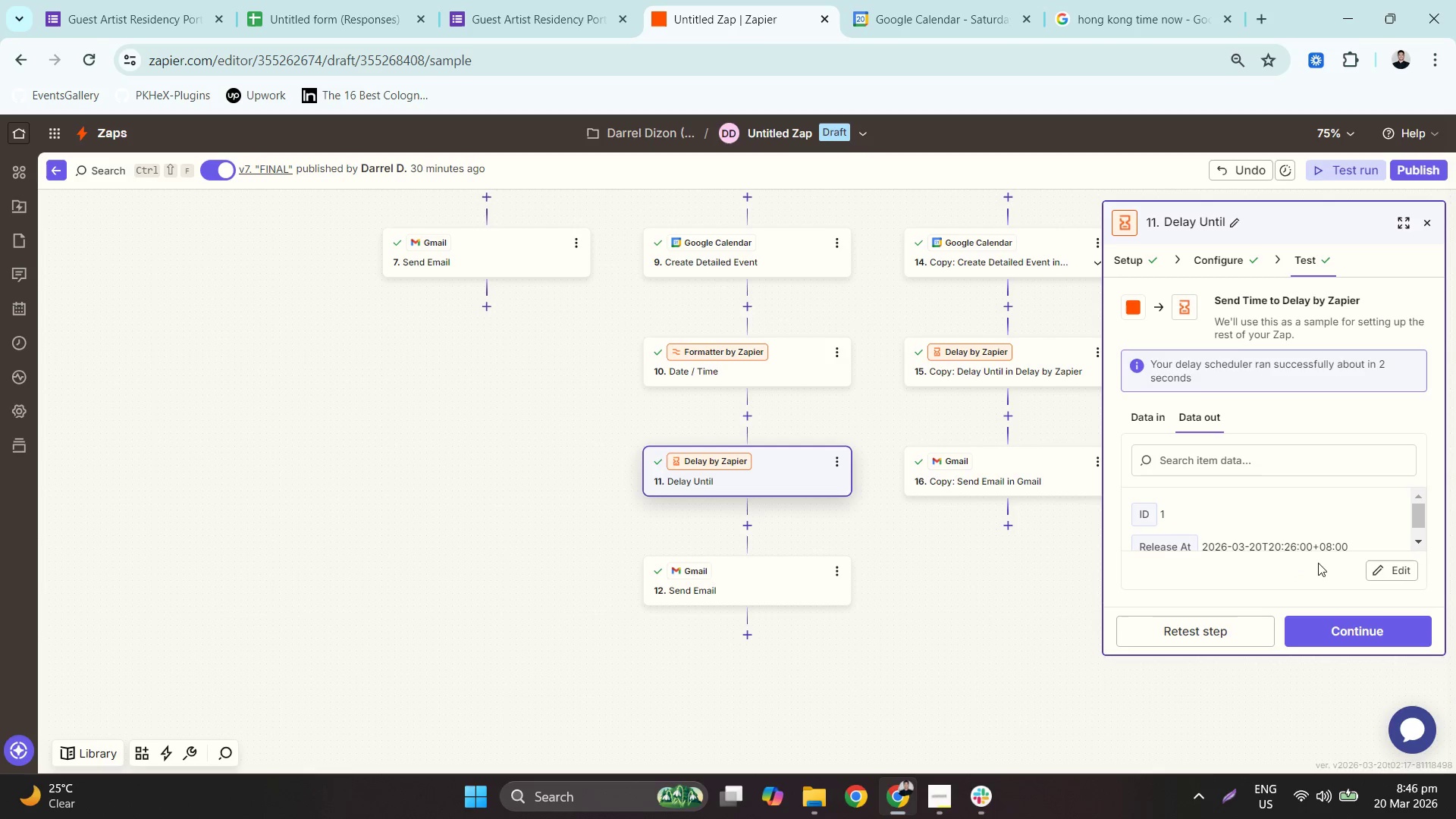 
left_click([1140, 409])
 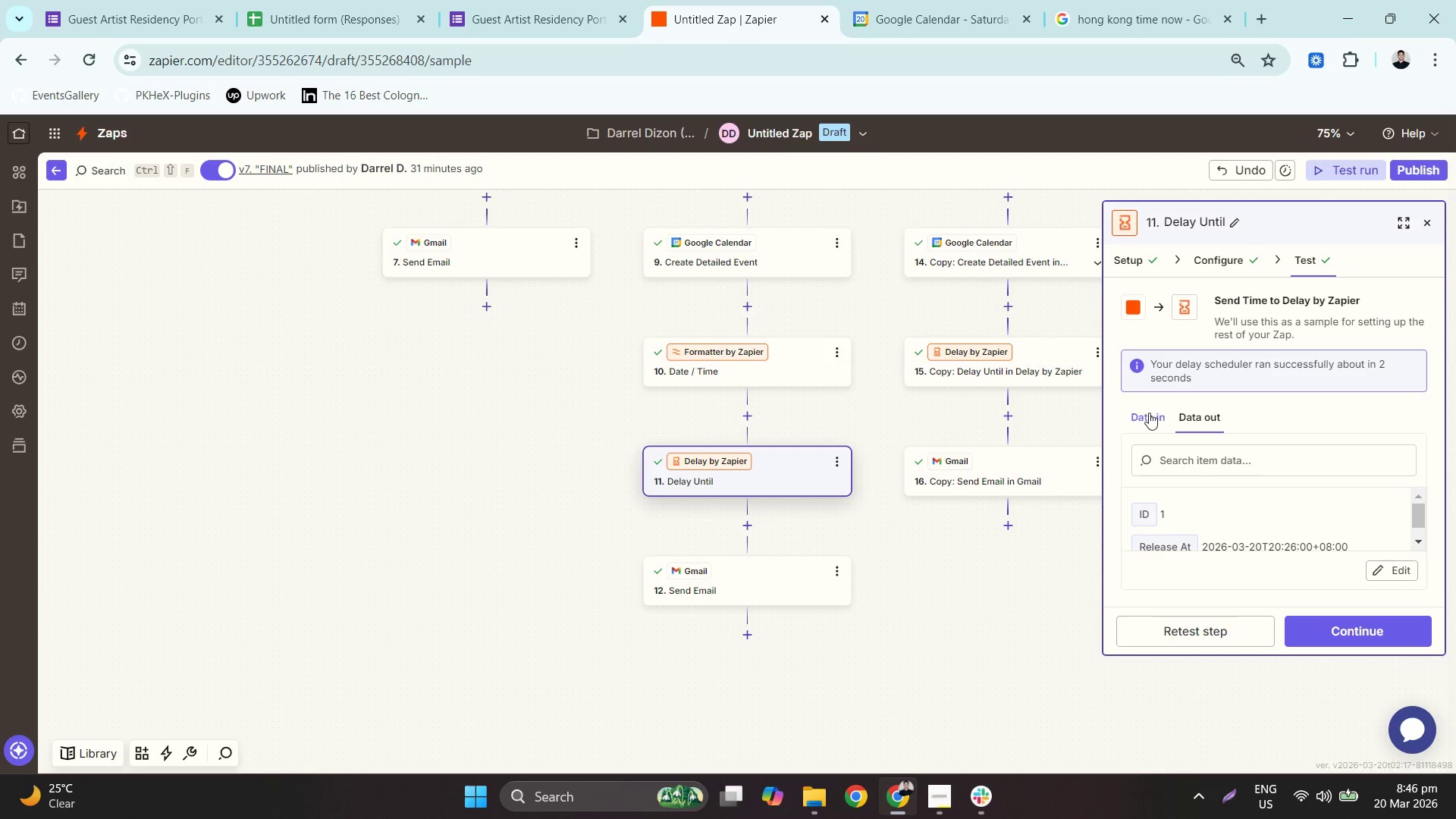 
left_click([1150, 413])
 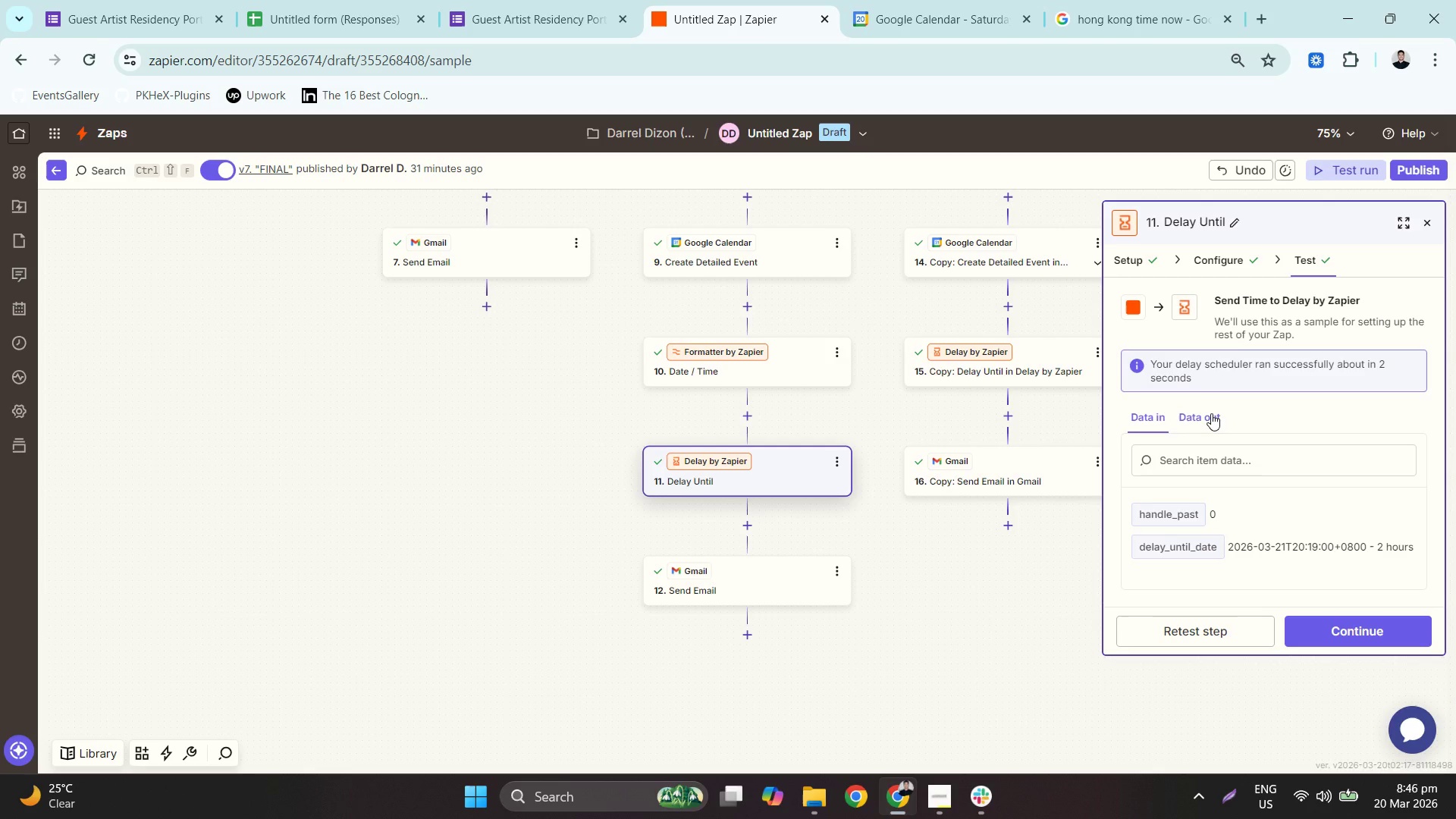 
left_click([1211, 413])
 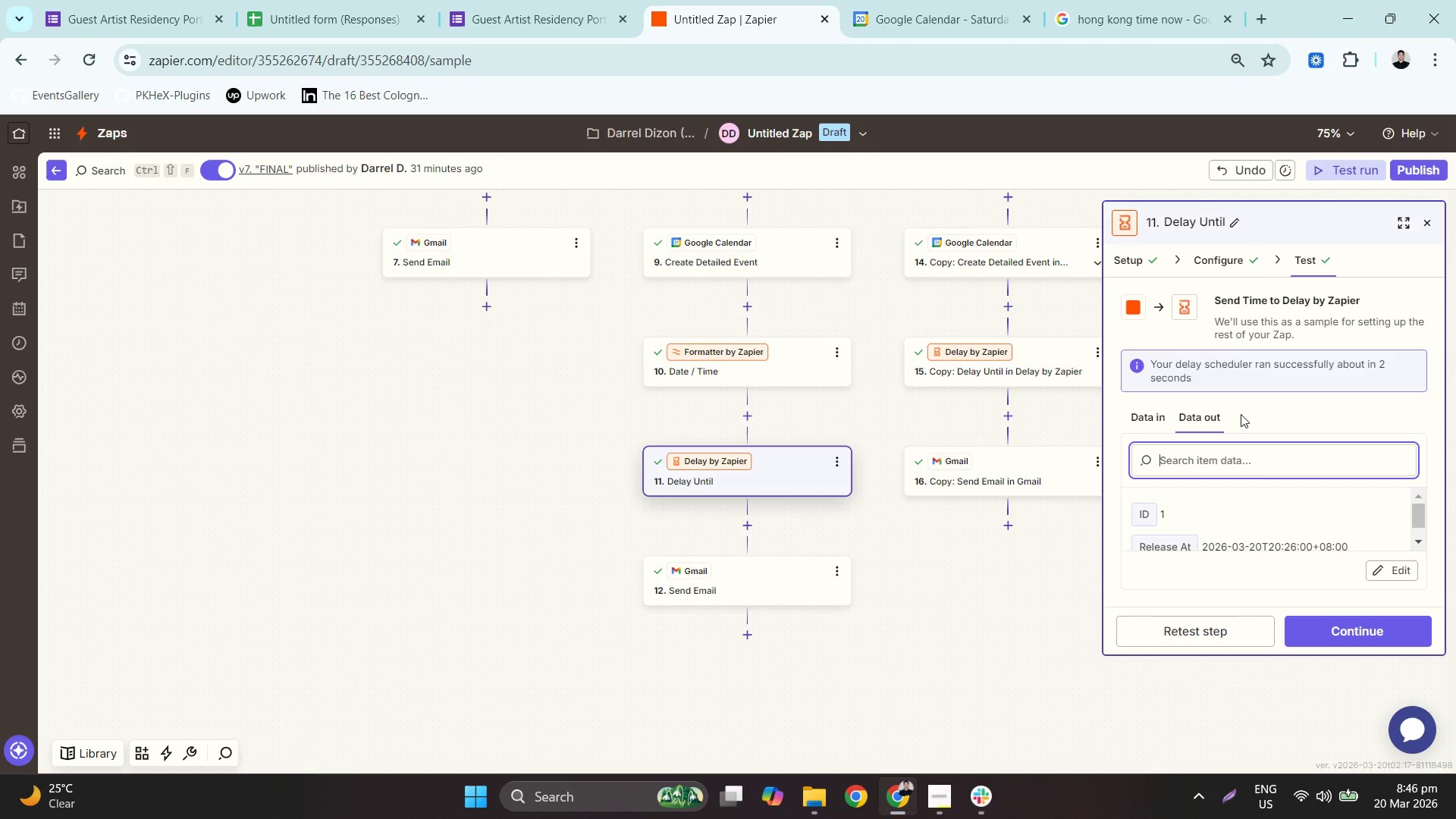 
left_click([1150, 416])
 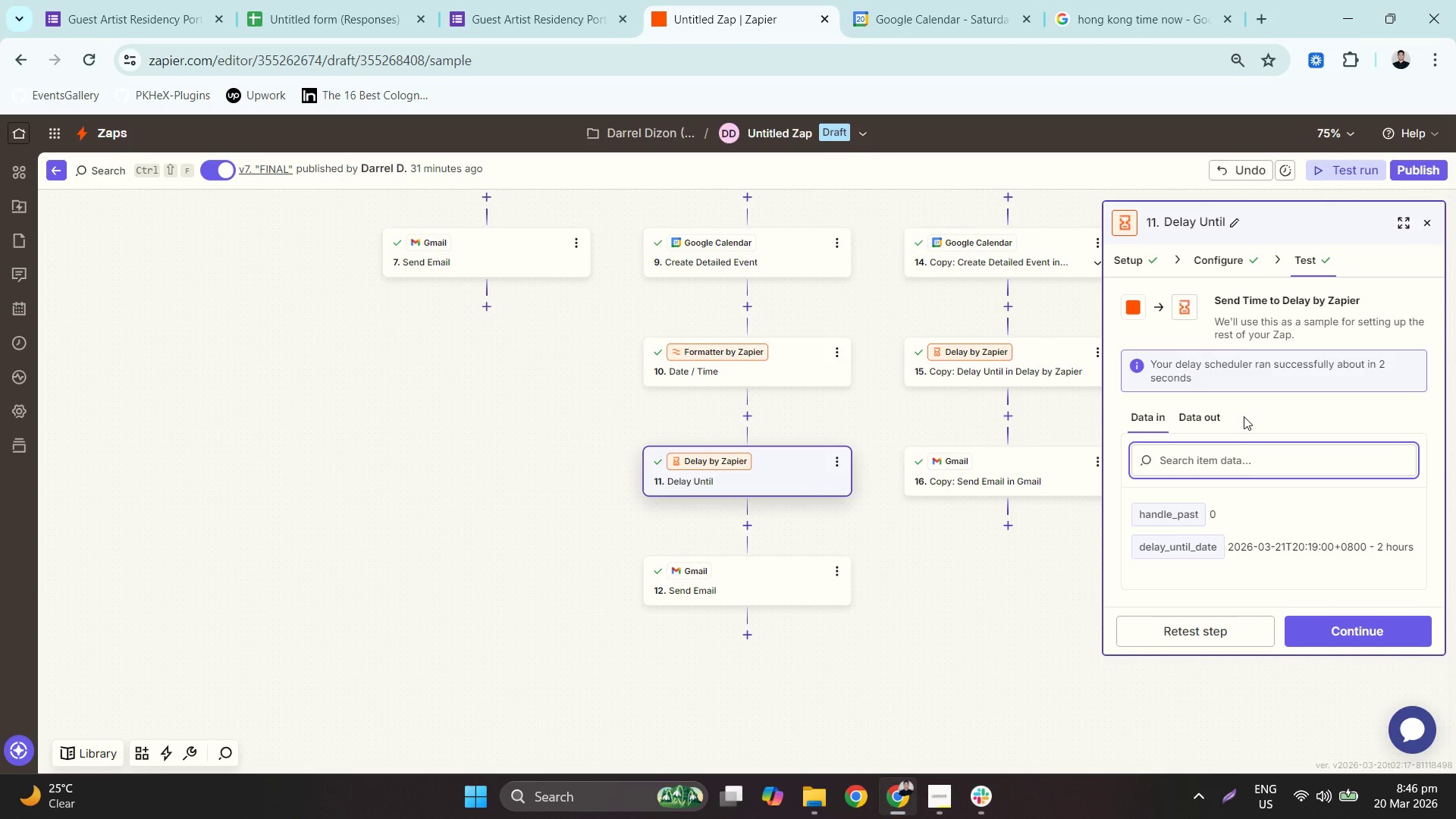 
left_click([1244, 416])
 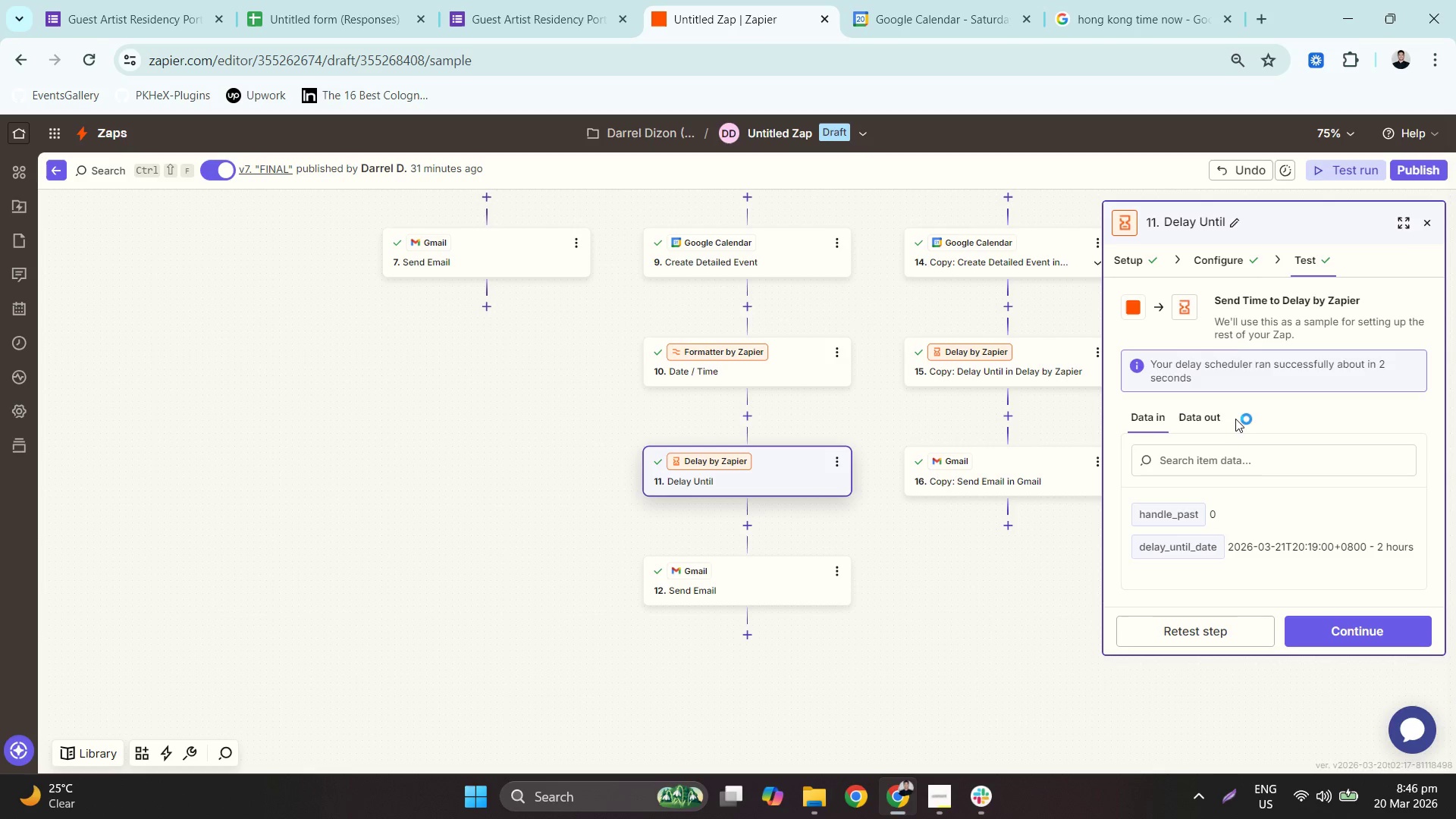 
left_click([1219, 420])
 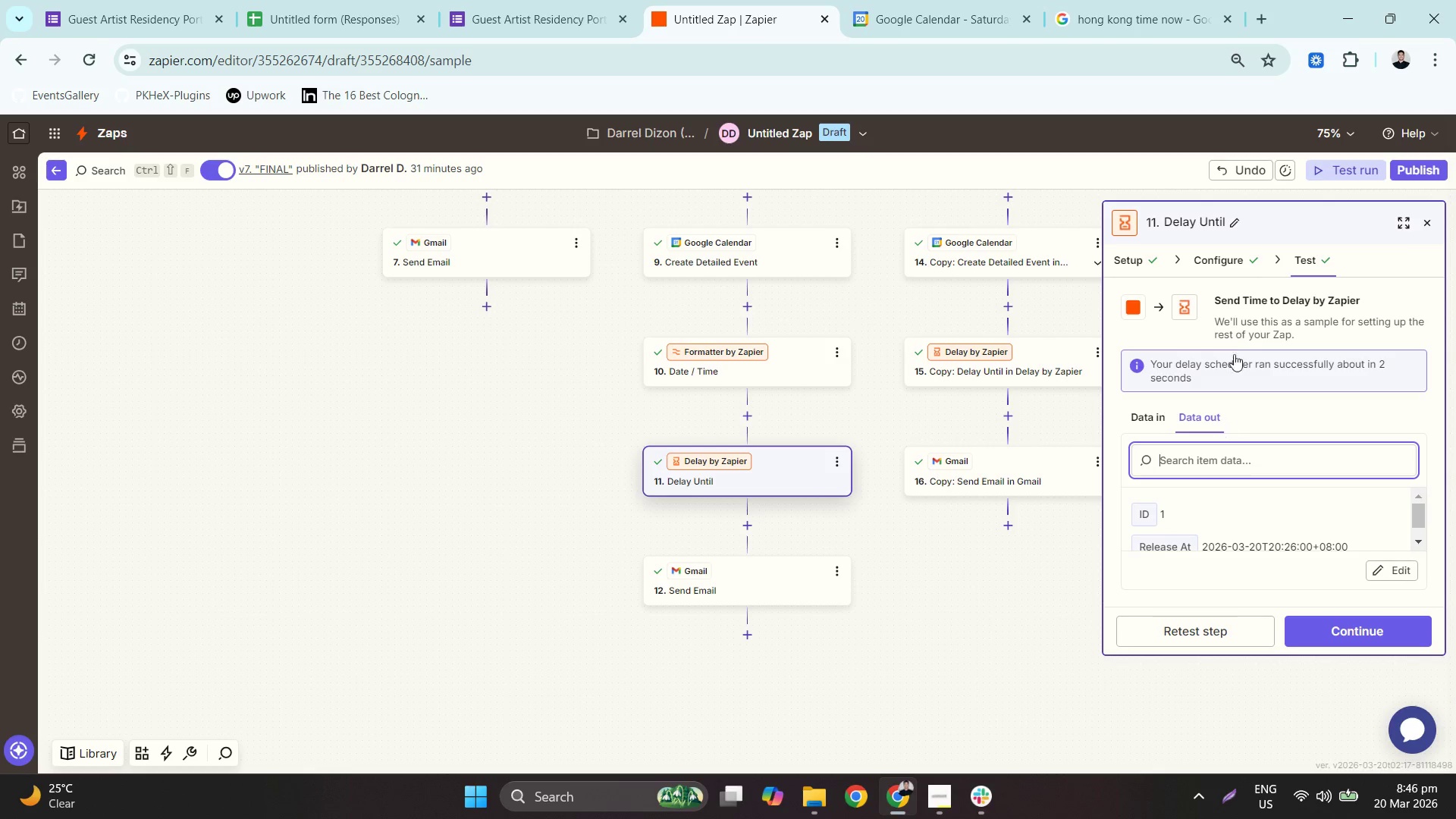 
left_click([1244, 245])
 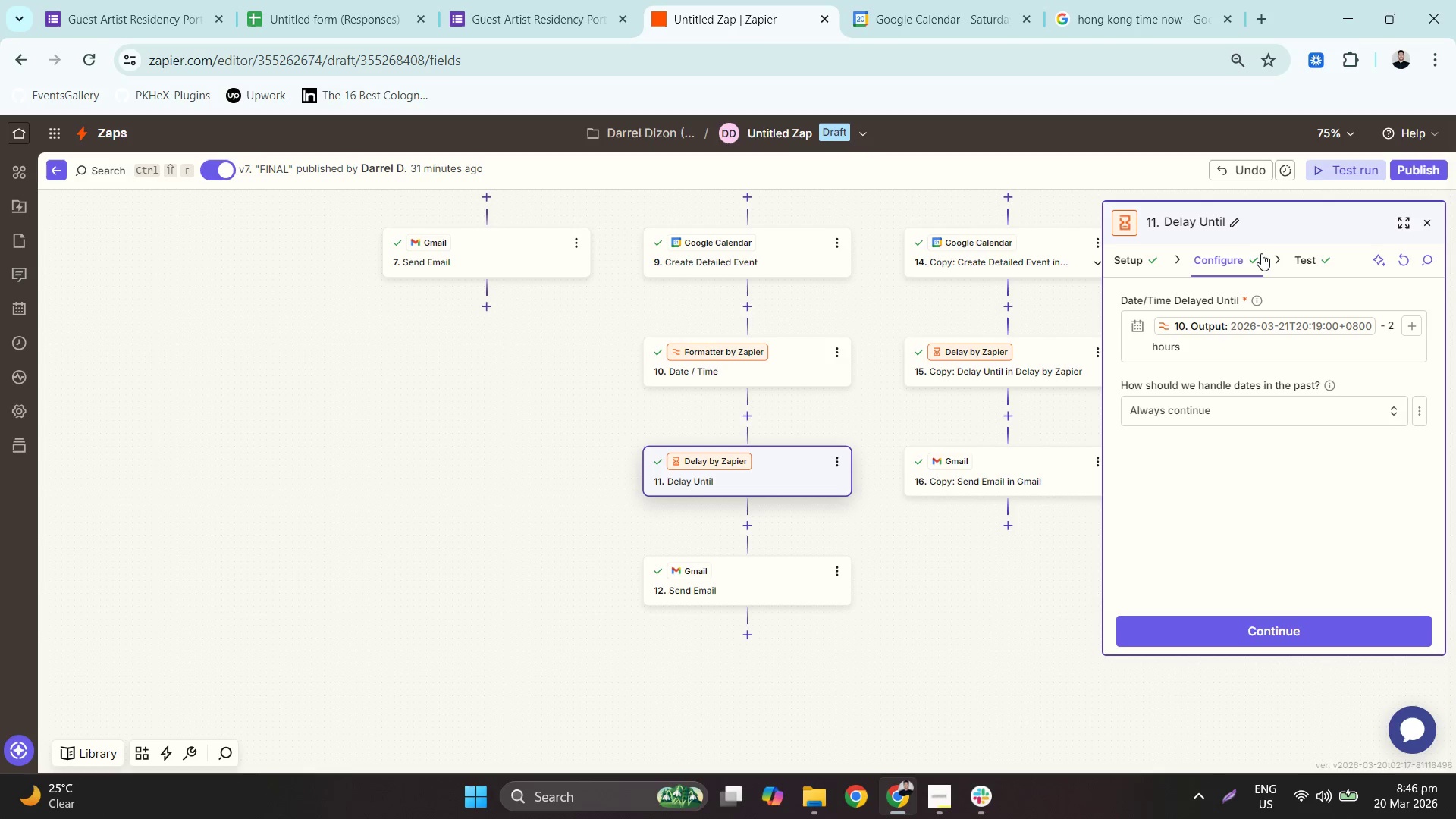 
left_click([802, 384])
 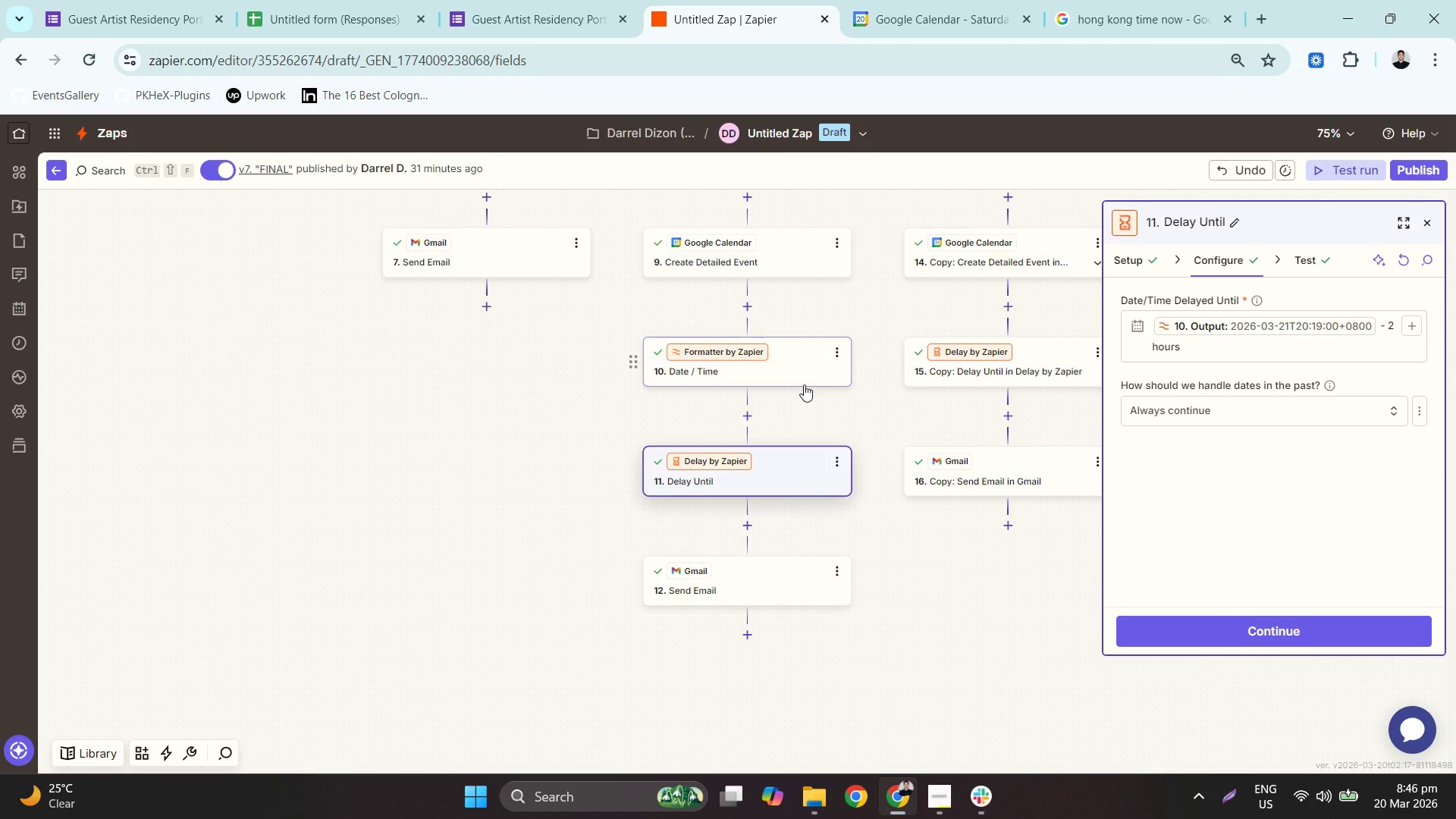 
left_click([797, 373])
 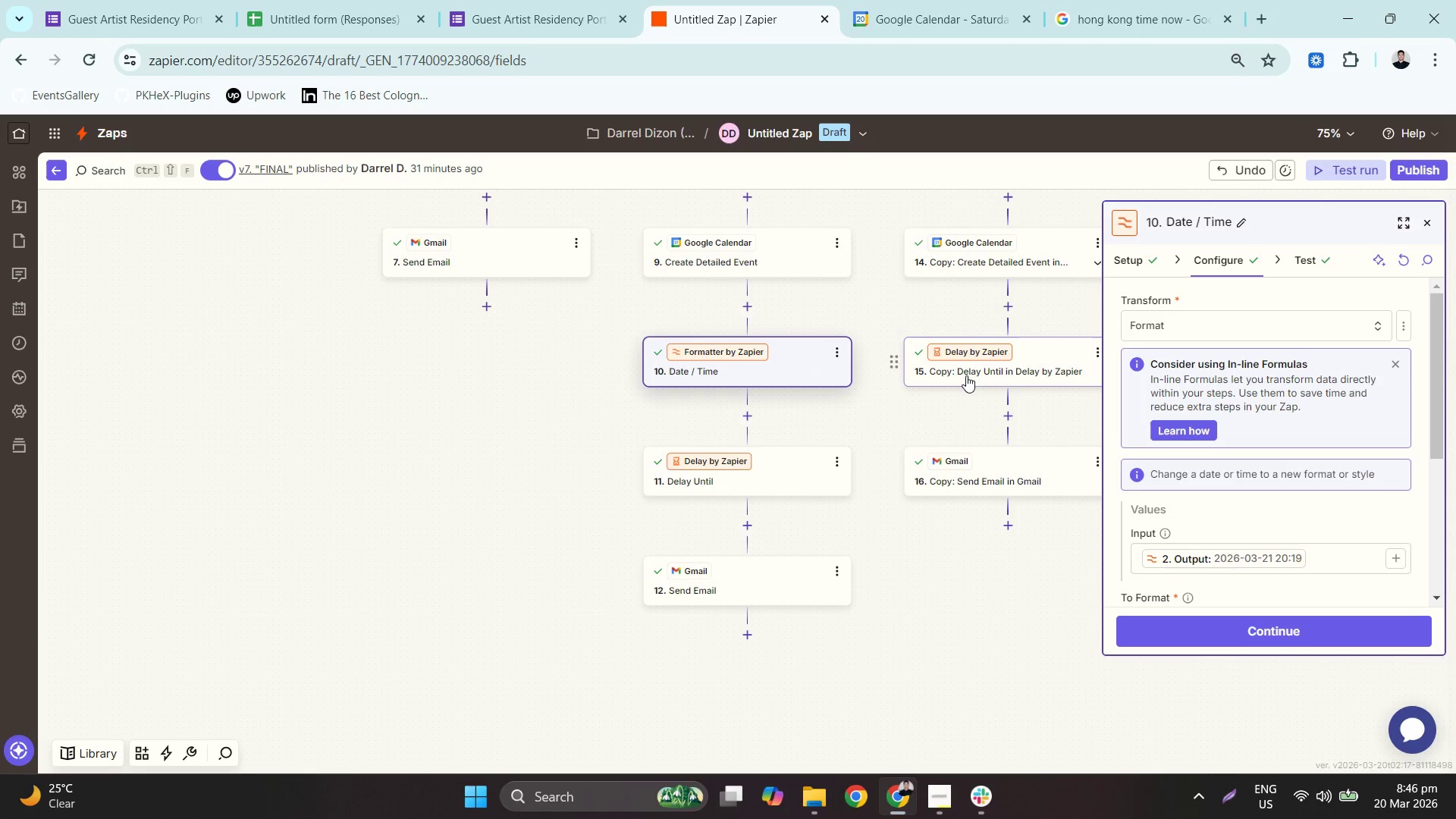 
scroll: coordinate [1349, 519], scroll_direction: down, amount: 3.0
 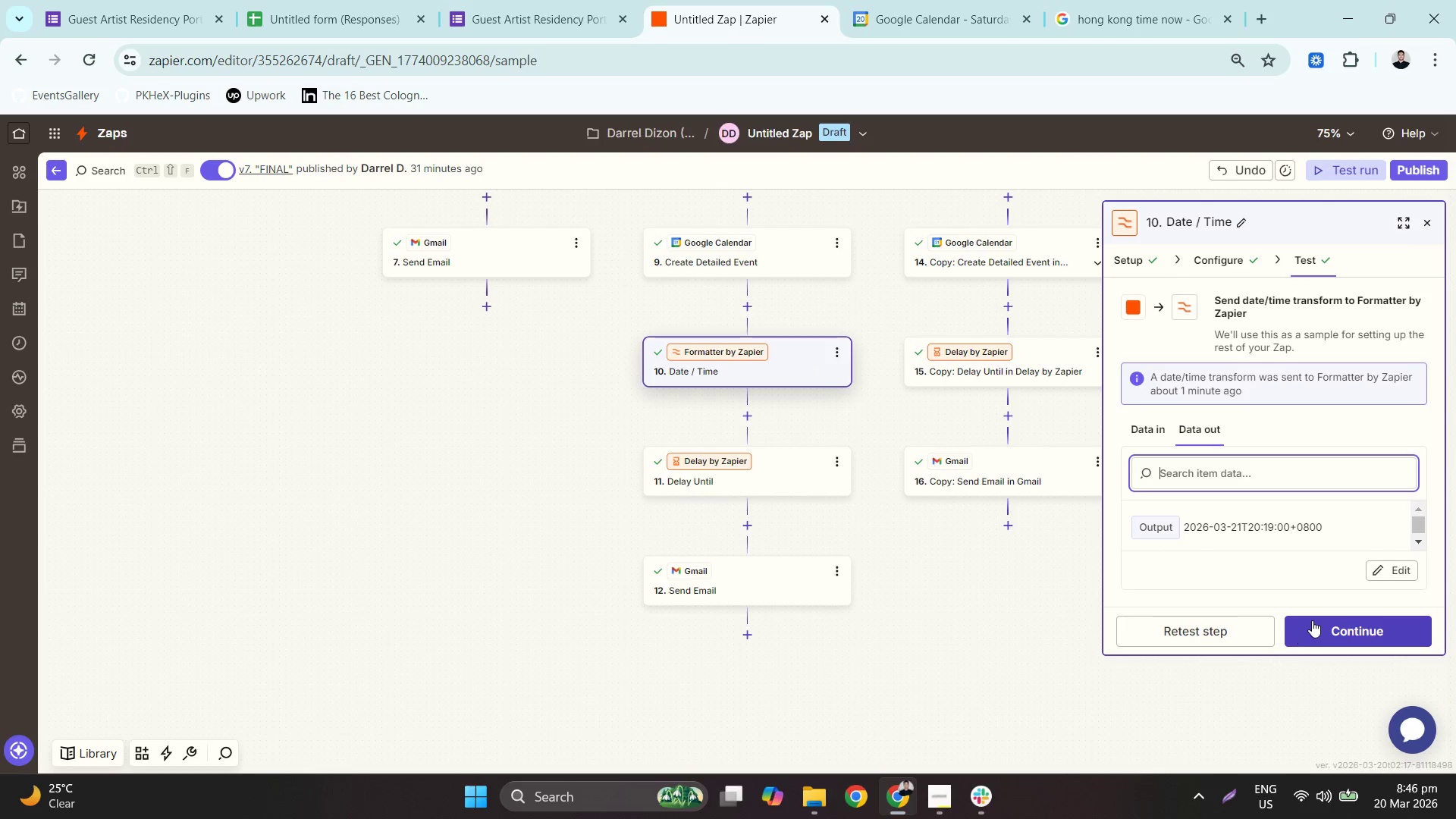 
left_click([1323, 623])
 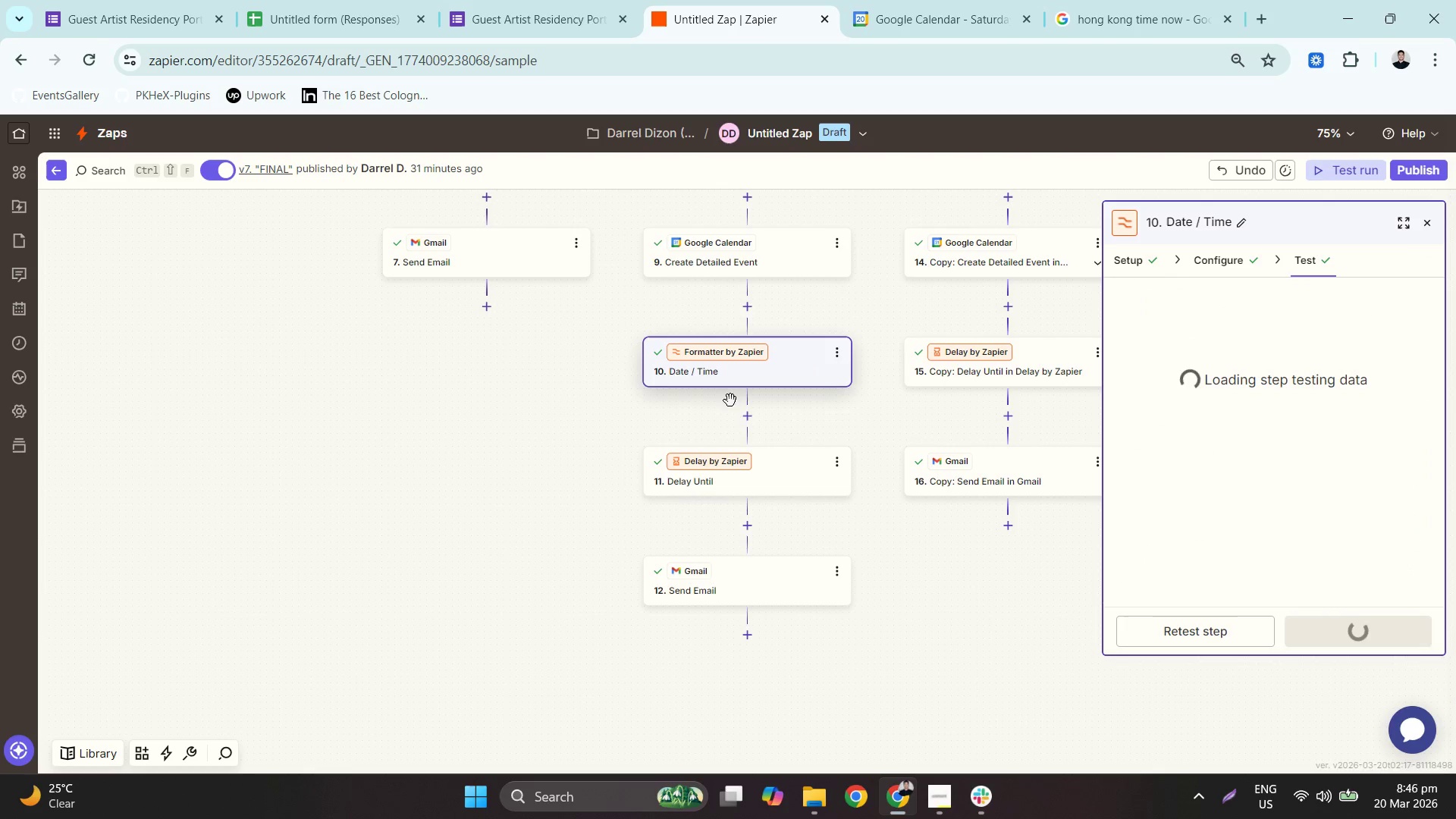 
left_click([757, 424])
 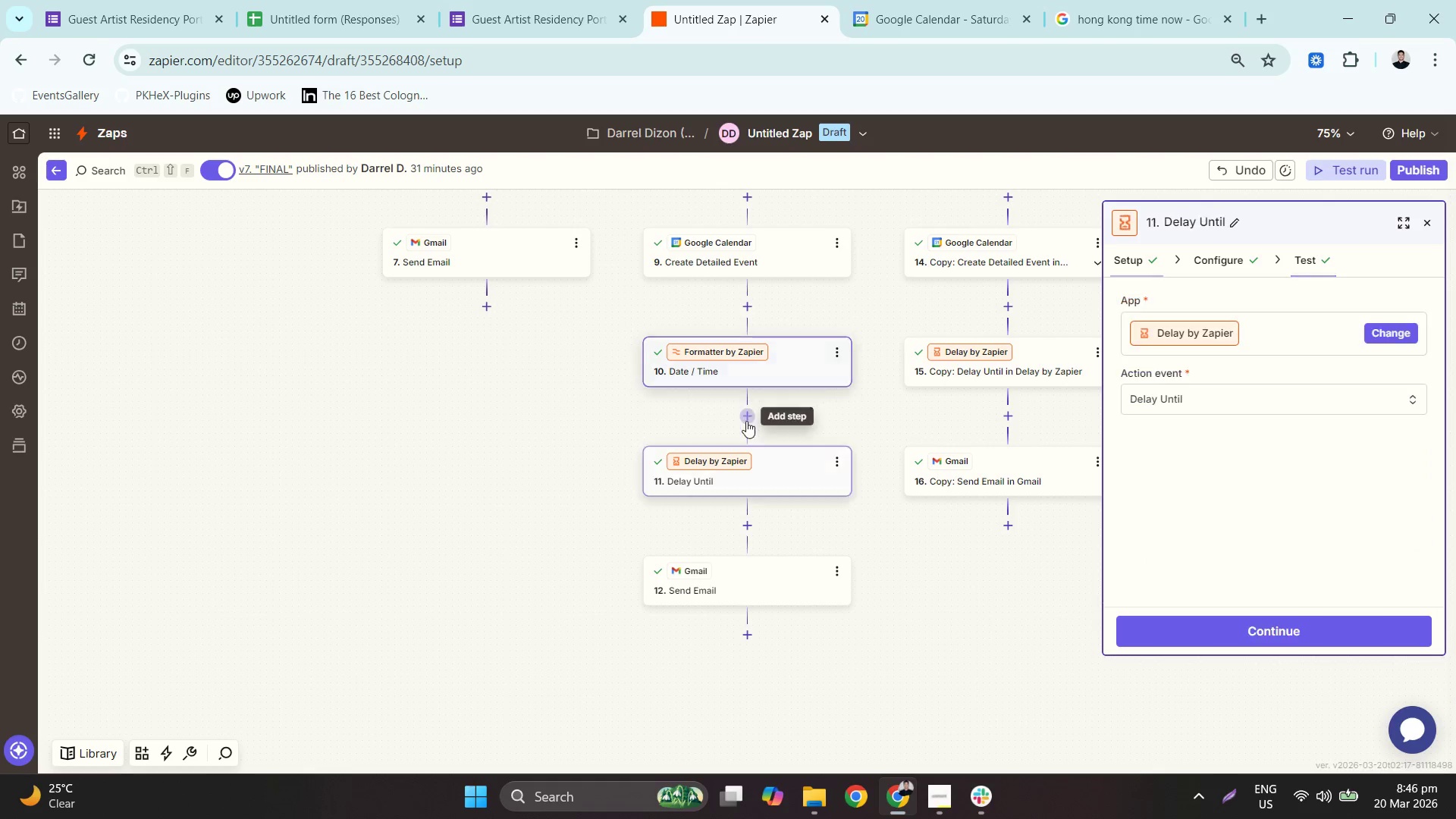 
left_click([746, 421])
 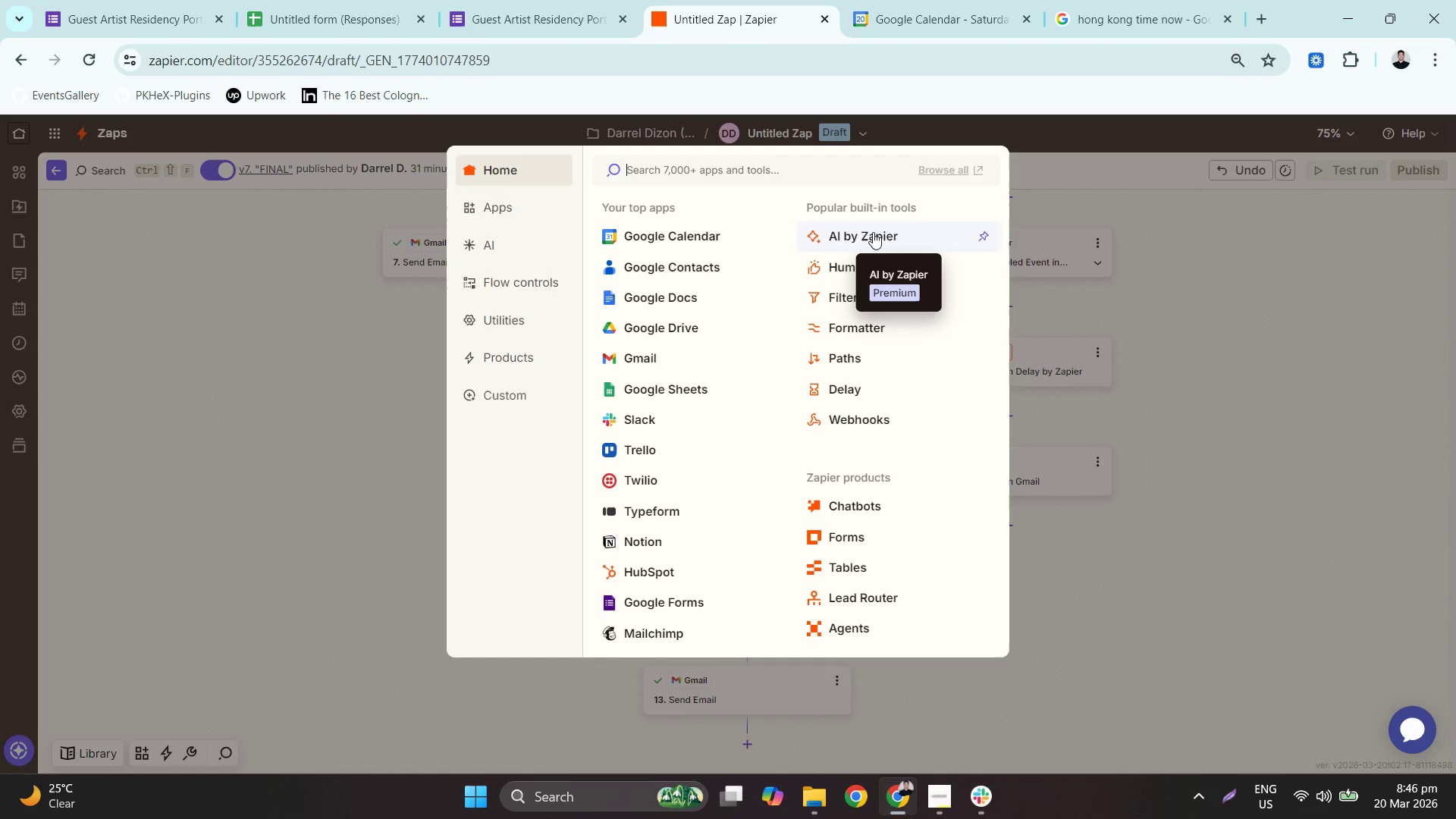 
left_click([855, 328])
 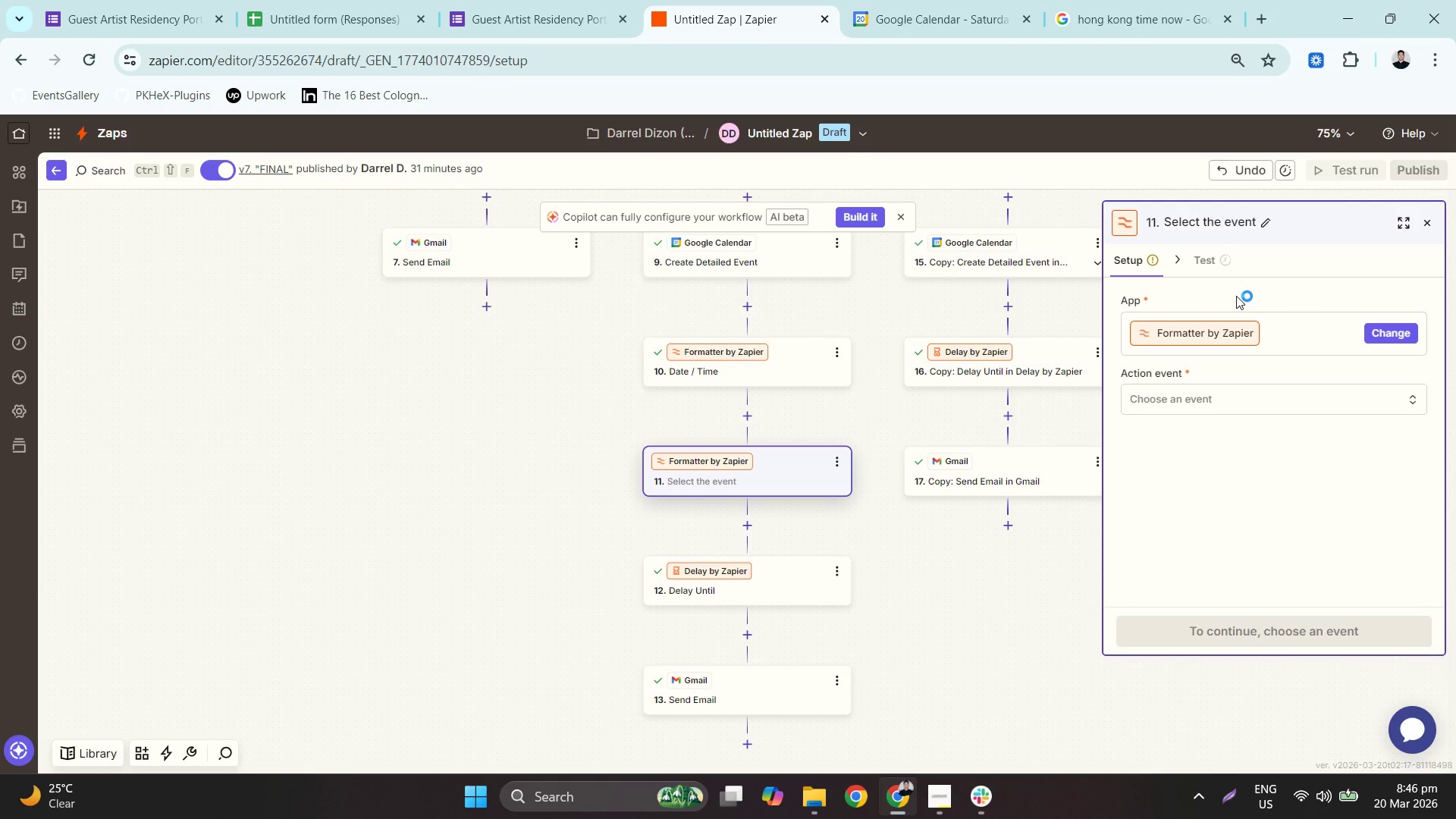 
left_click([1288, 395])
 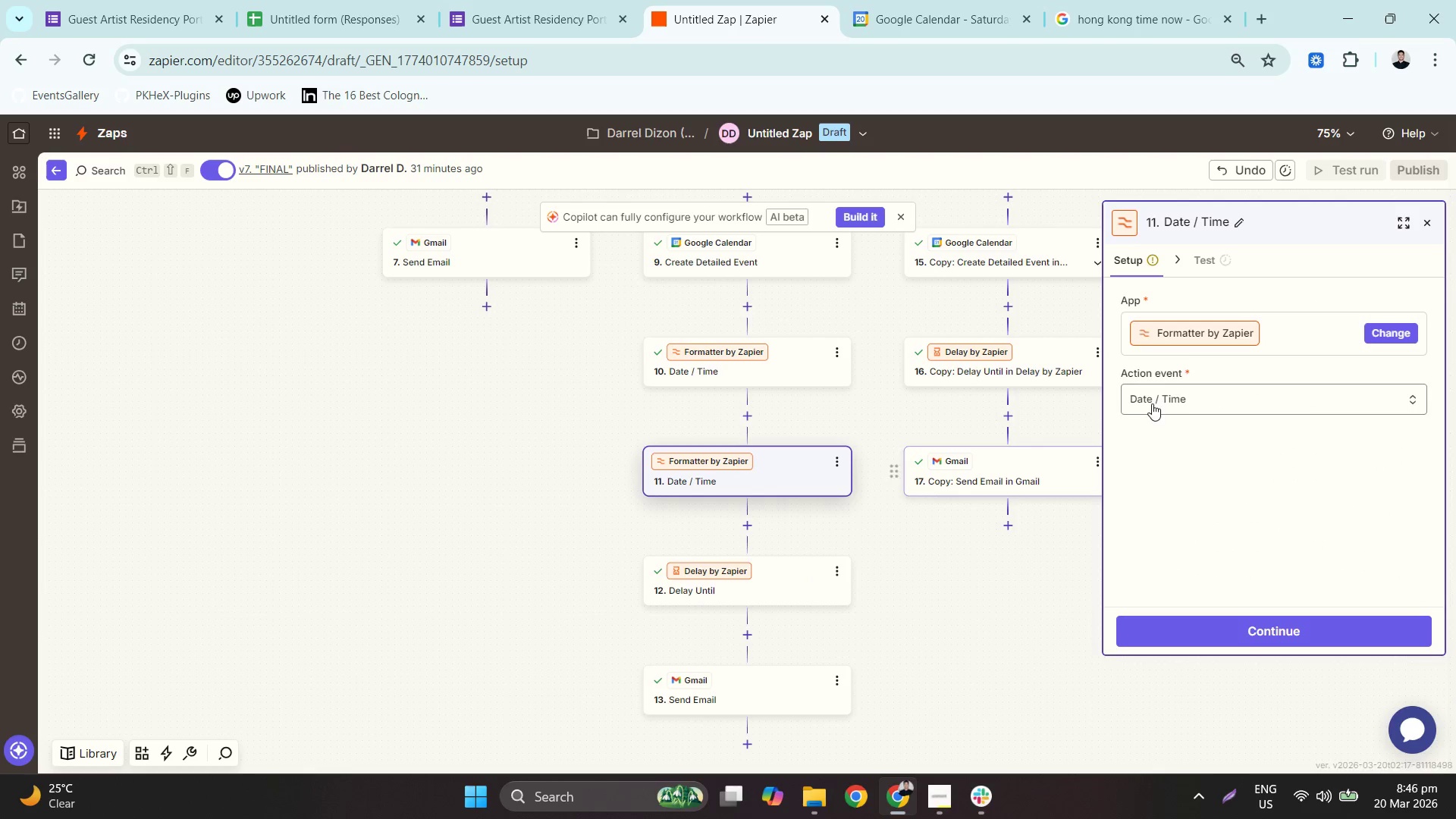 
left_click([1255, 624])
 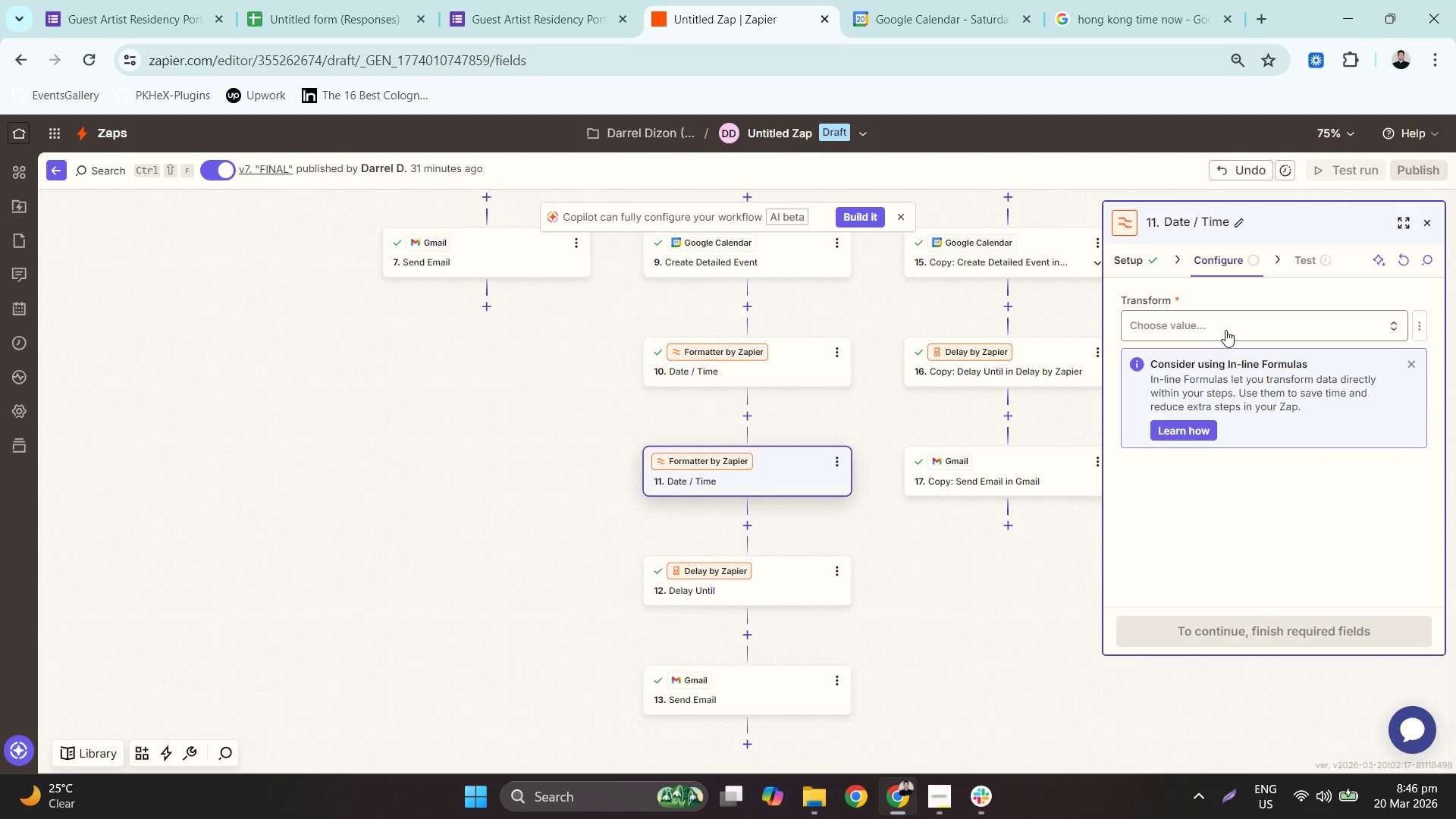 
left_click([1225, 330])
 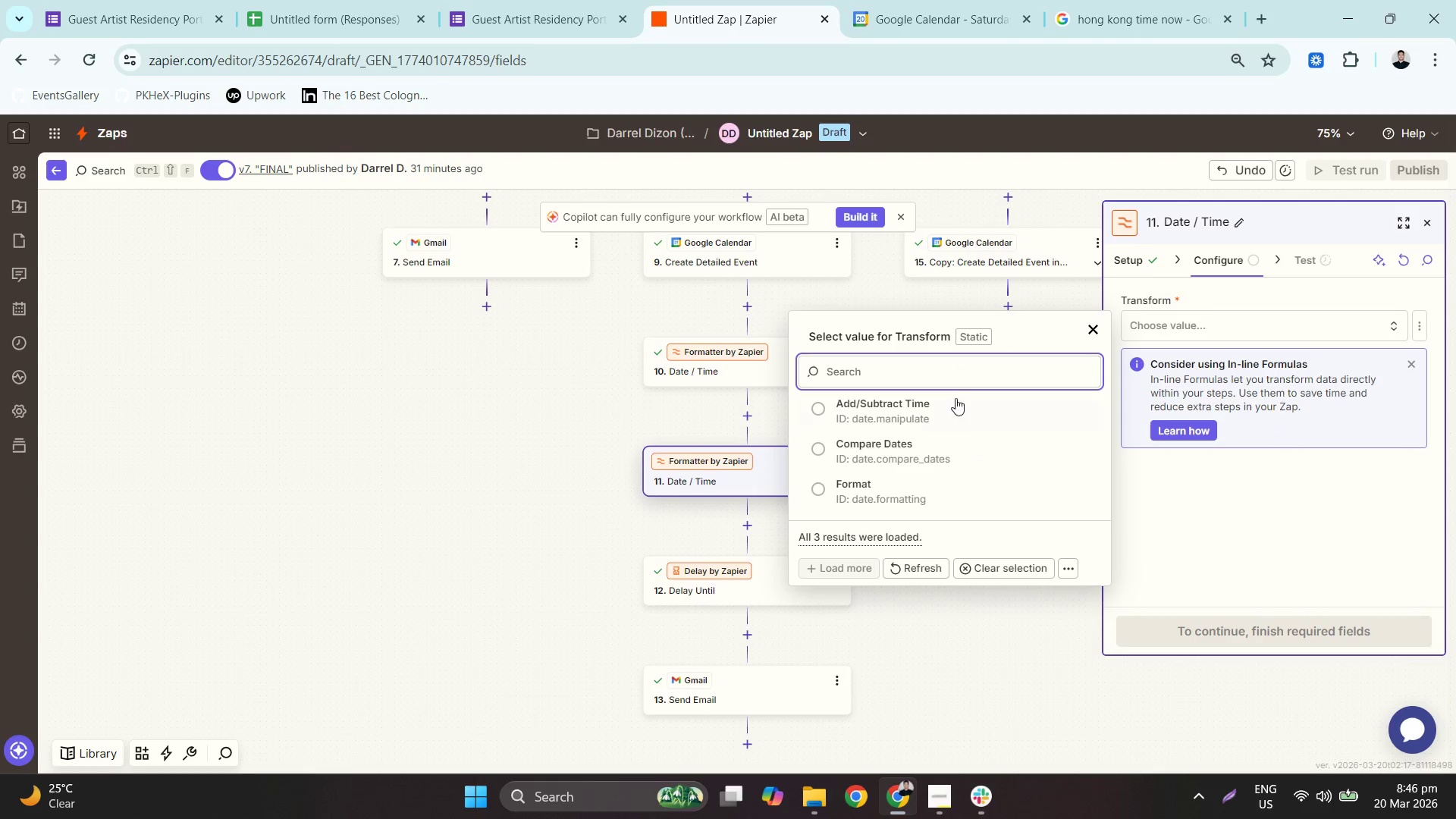 
left_click([901, 425])
 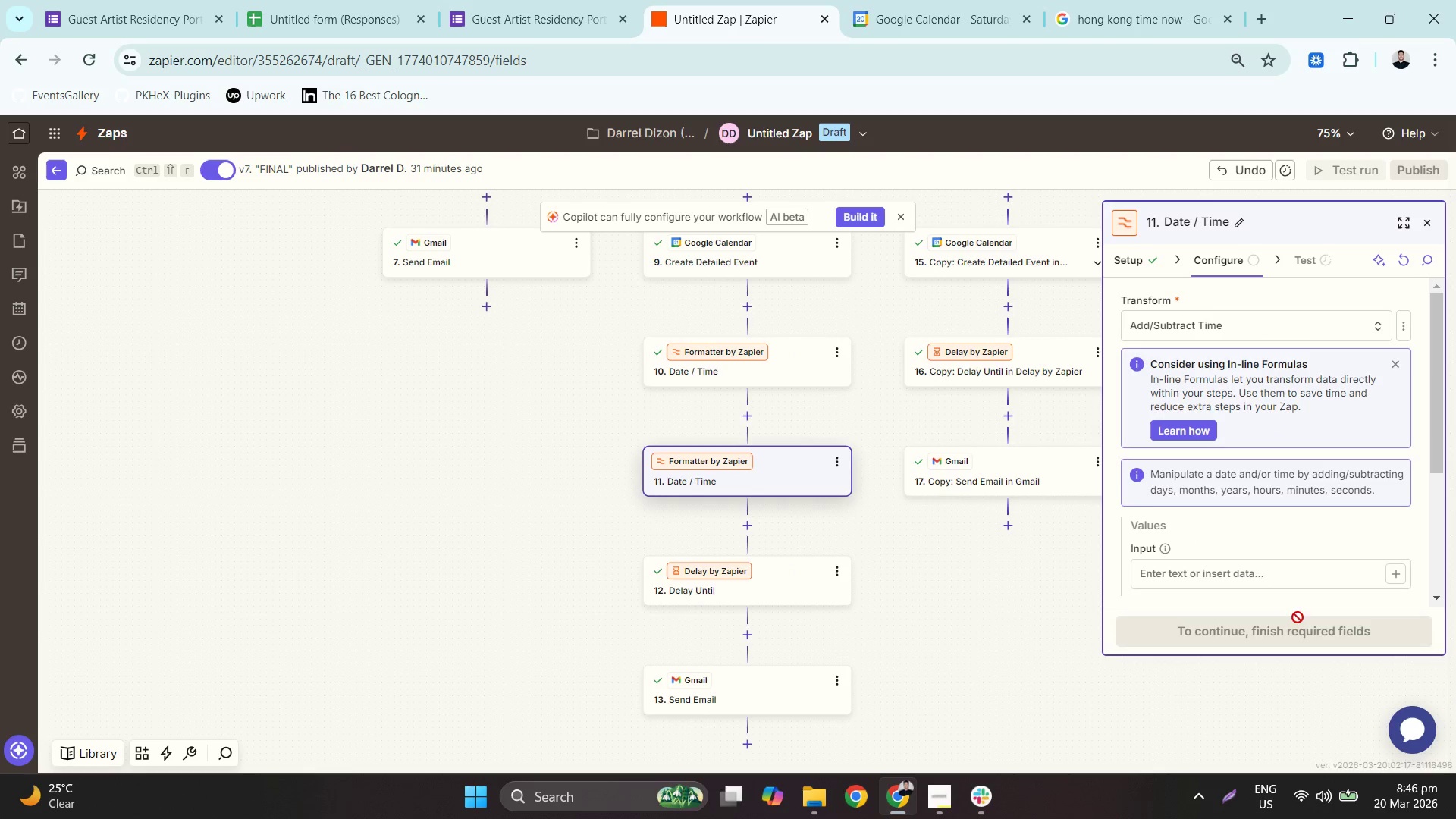 
scroll: coordinate [1277, 526], scroll_direction: down, amount: 2.0
 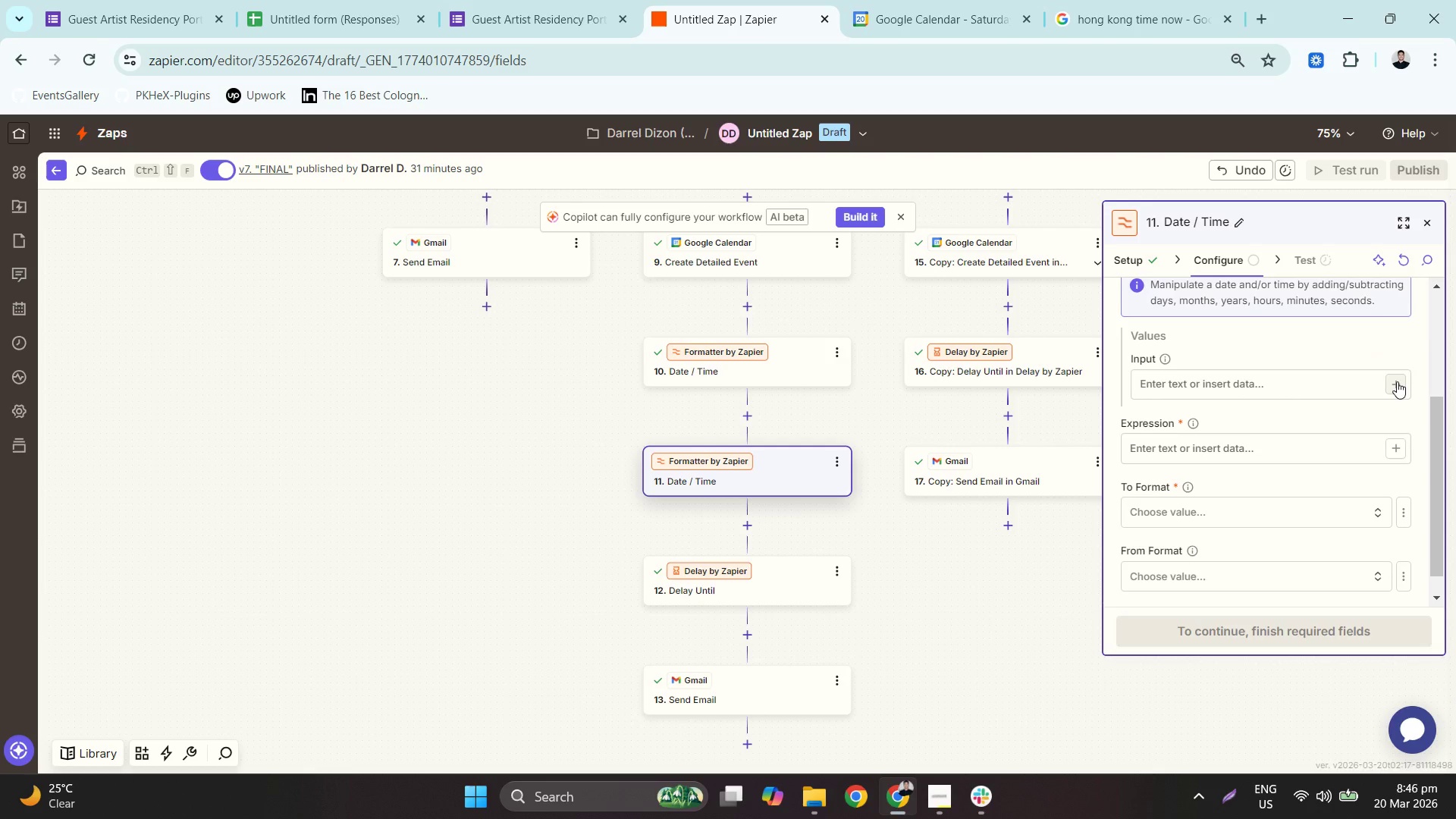 
left_click([1397, 381])
 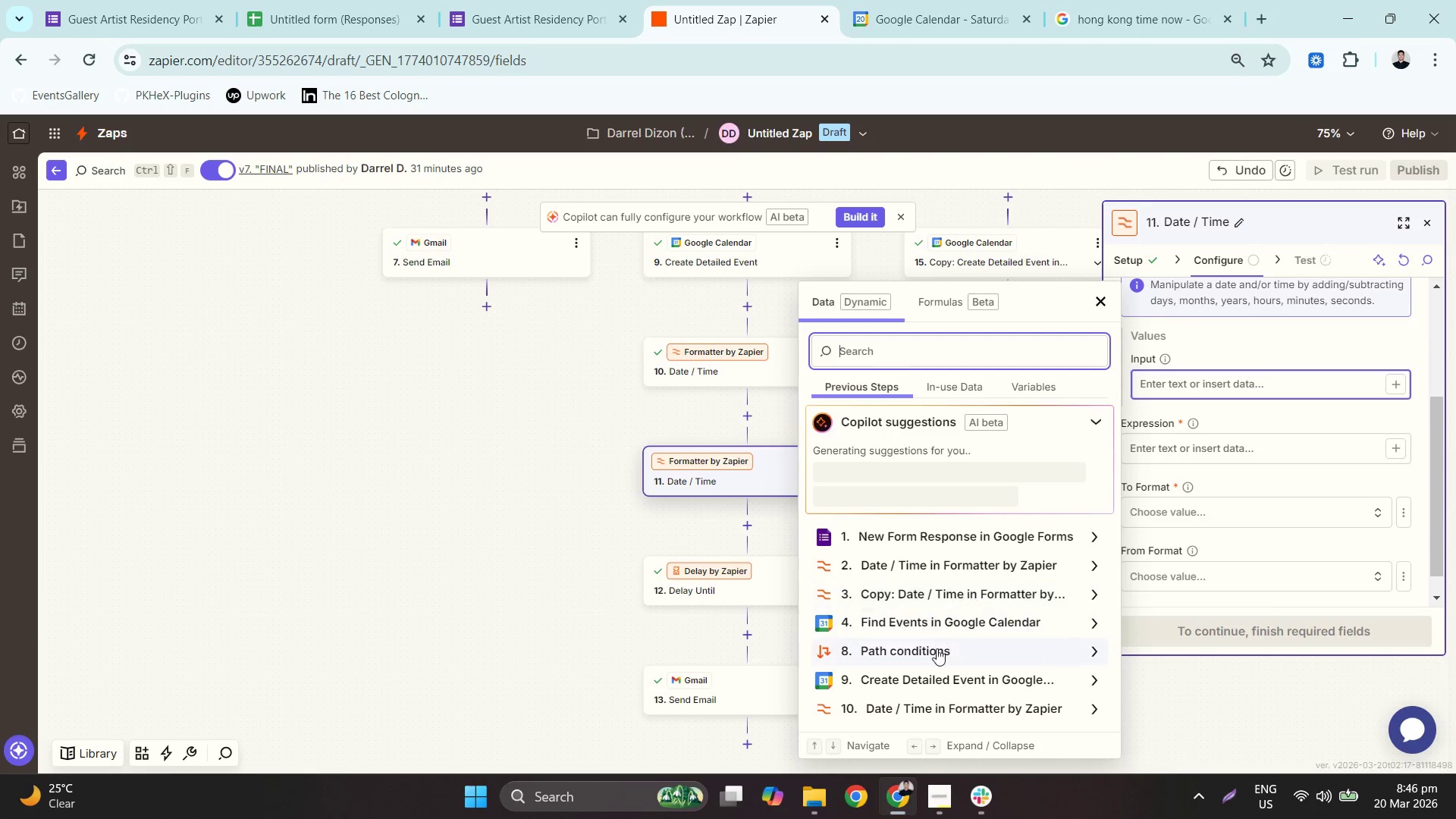 
left_click([921, 699])
 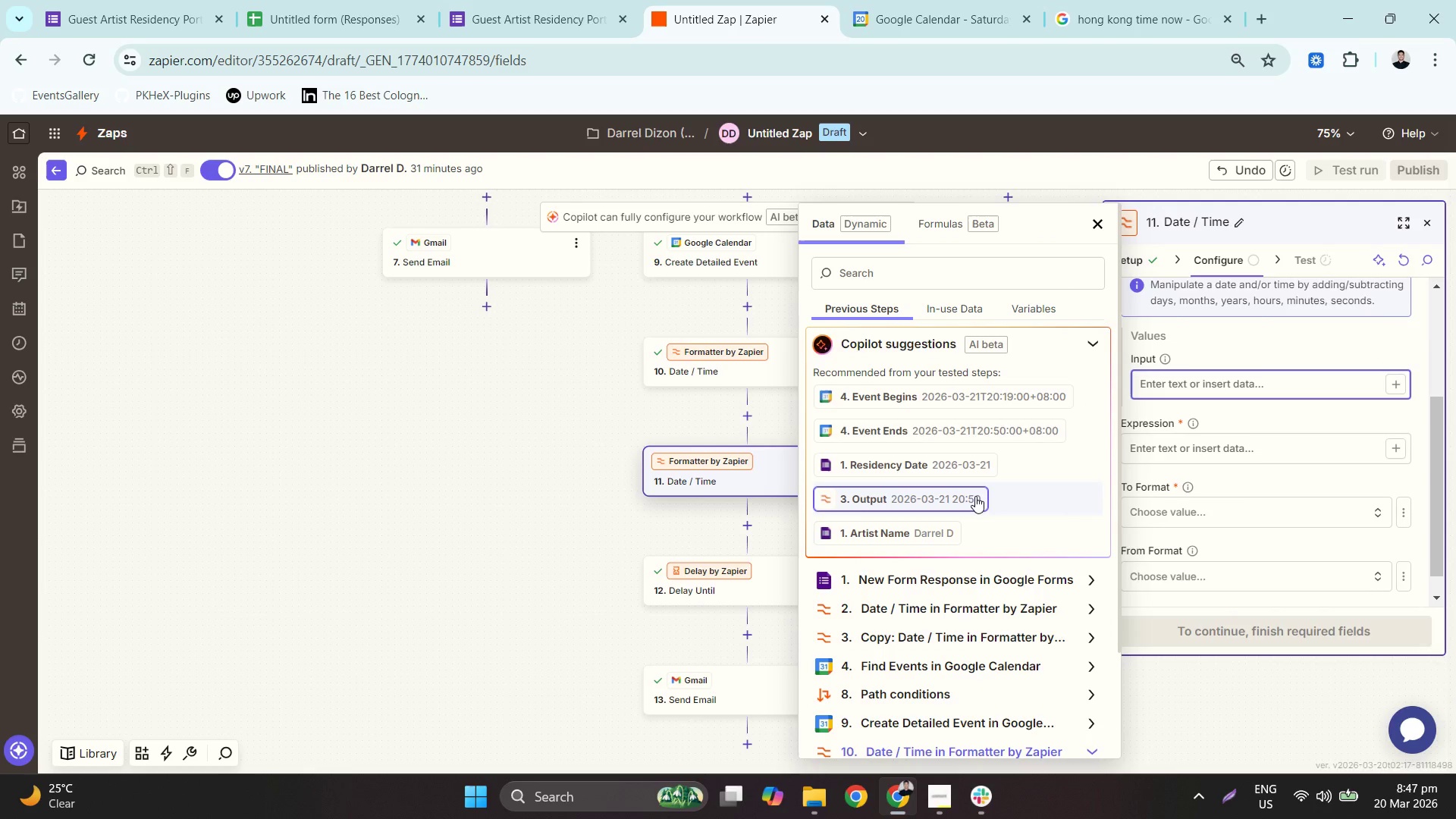 
wait(5.11)
 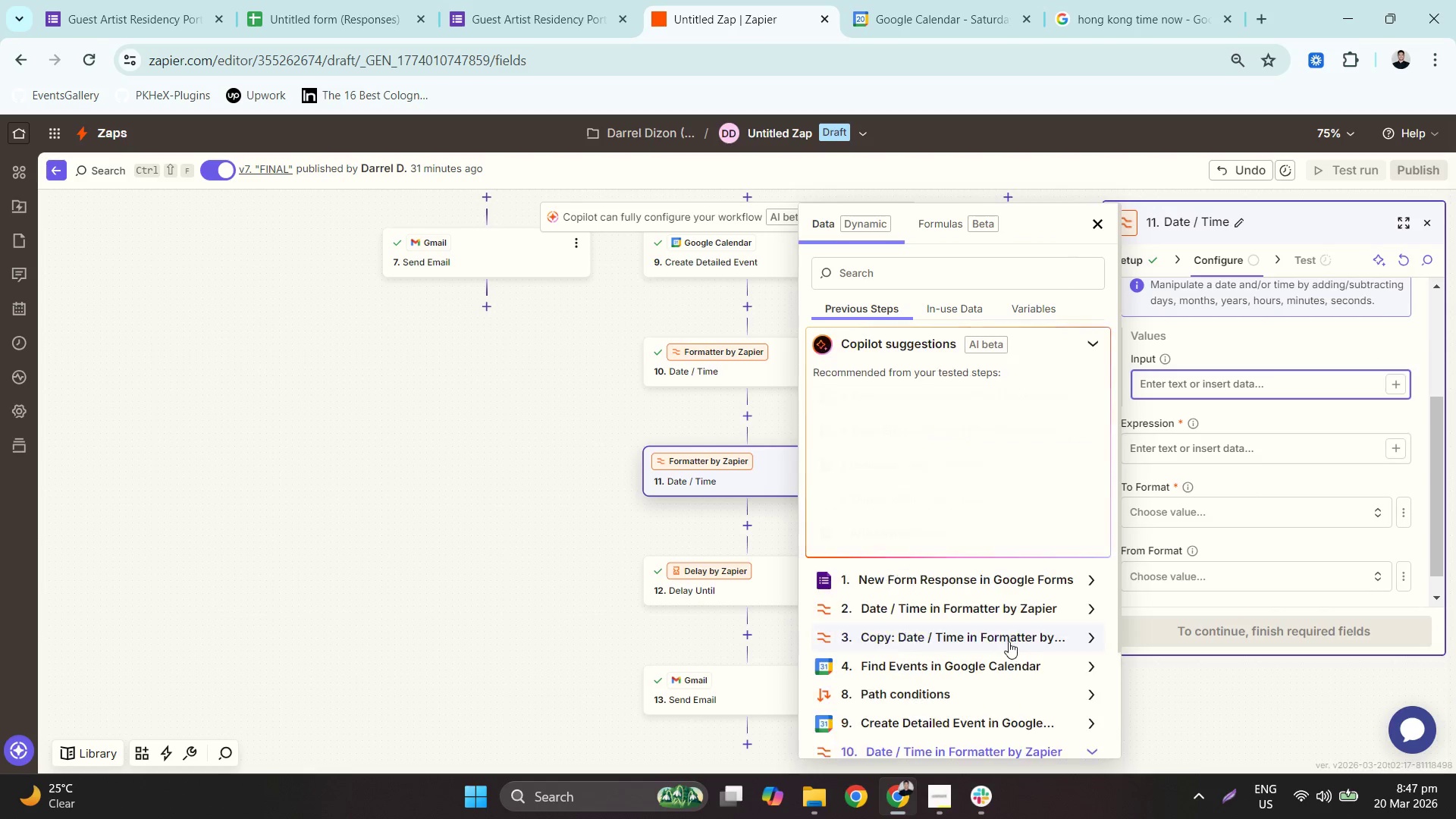 
scroll: coordinate [962, 671], scroll_direction: down, amount: 3.0
 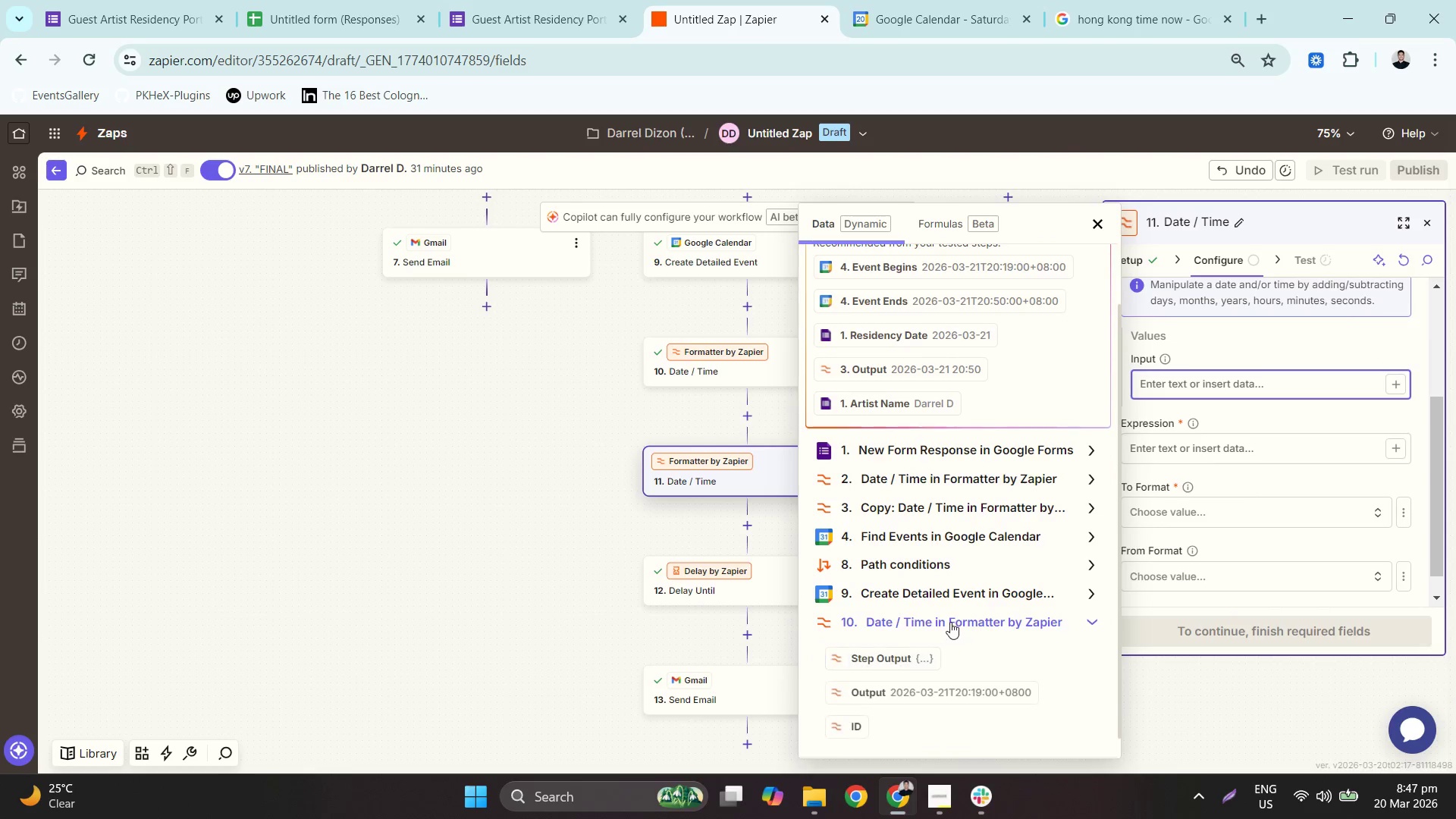 
left_click([949, 620])
 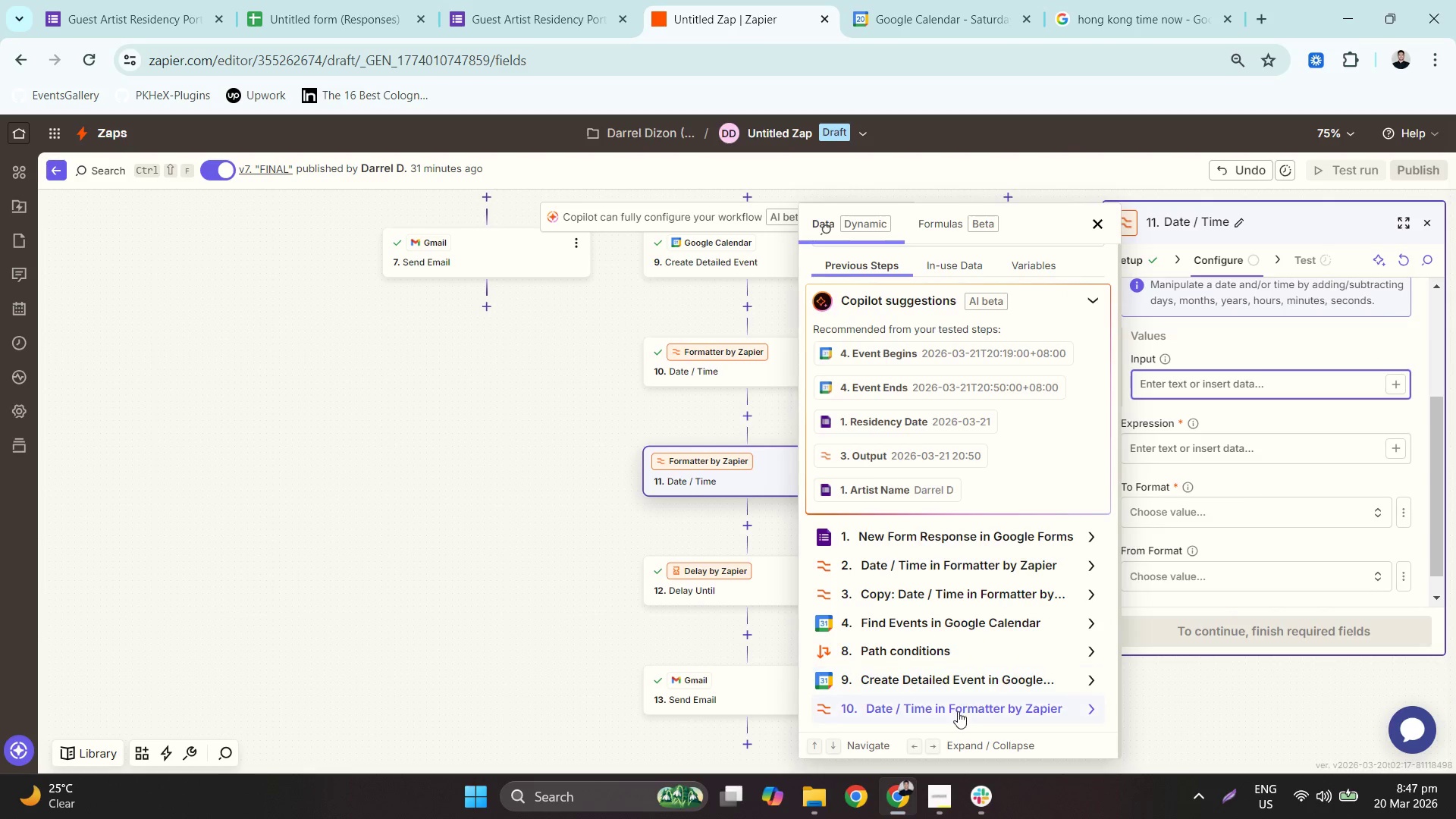 
left_click([958, 708])
 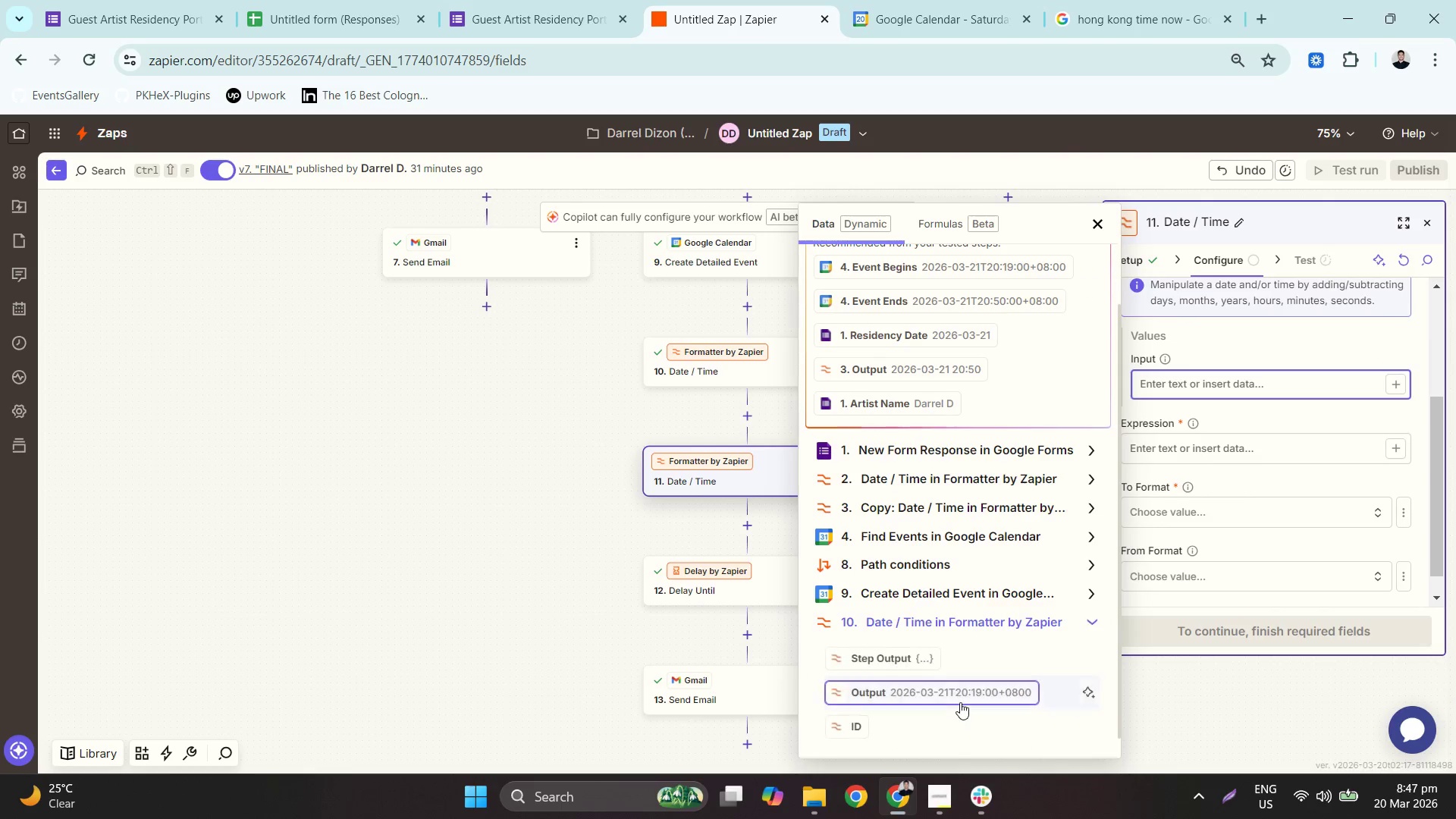 
scroll: coordinate [960, 702], scroll_direction: down, amount: 1.0
 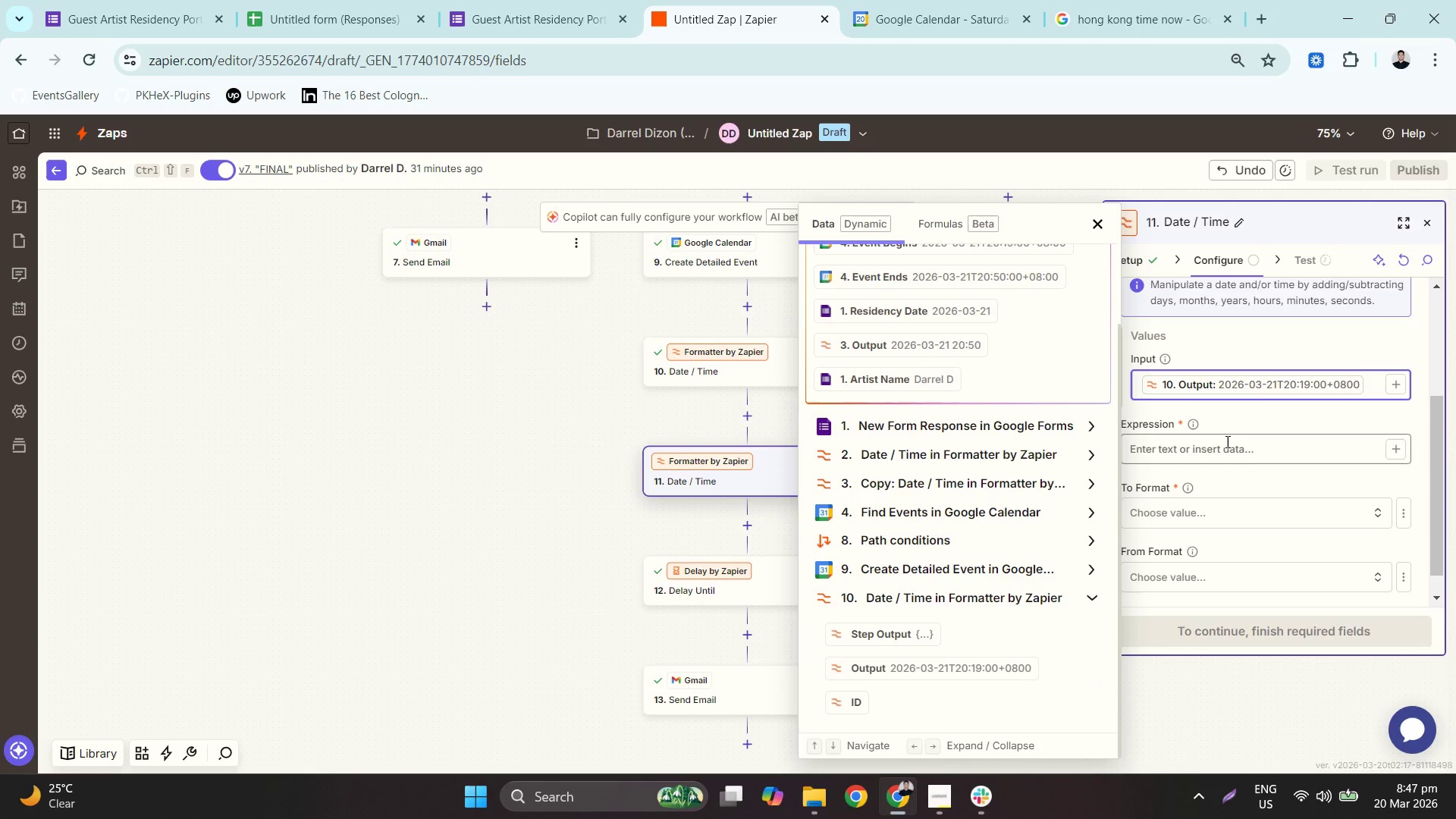 
left_click([1226, 441])
 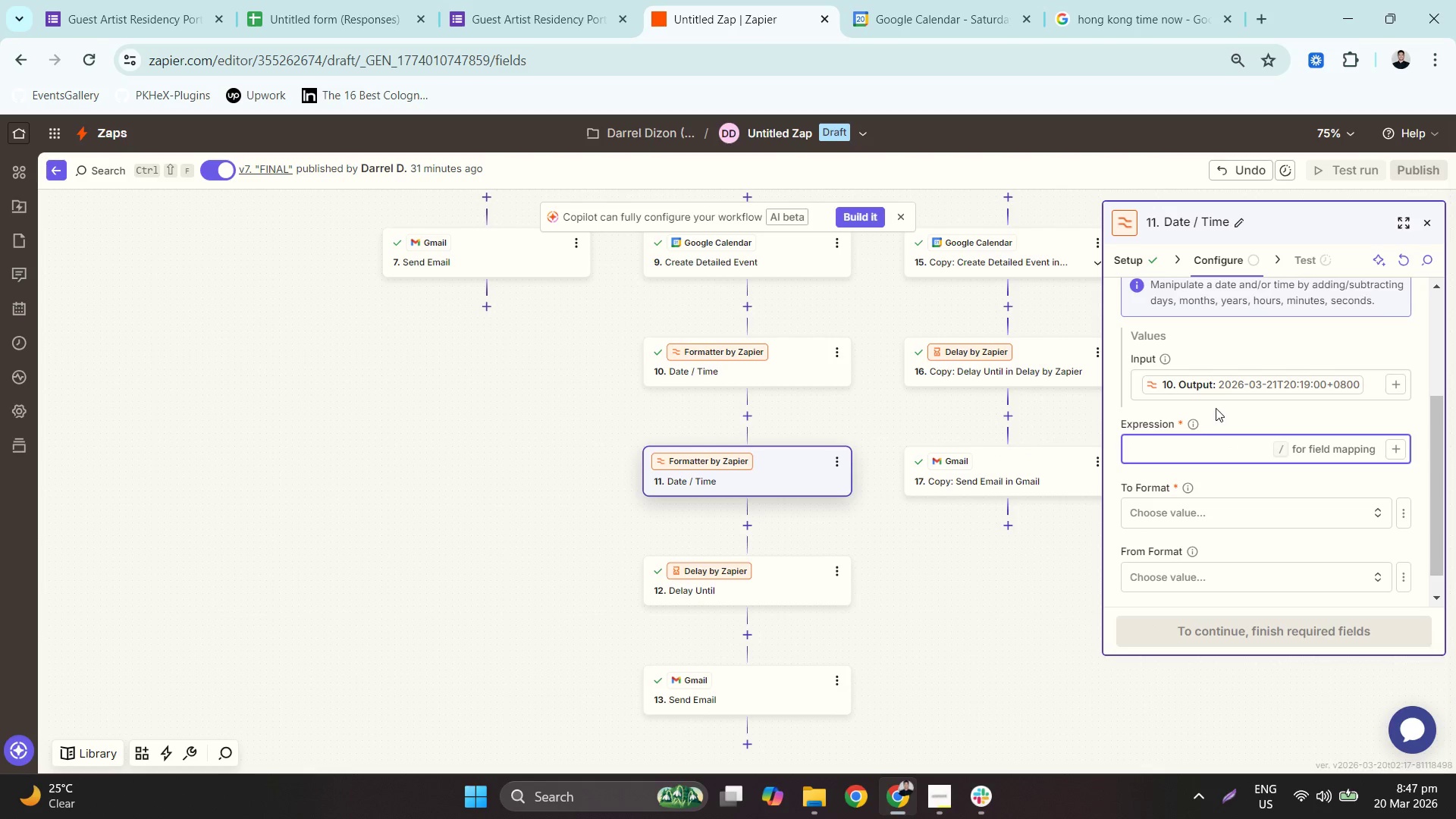 
left_click([1189, 423])
 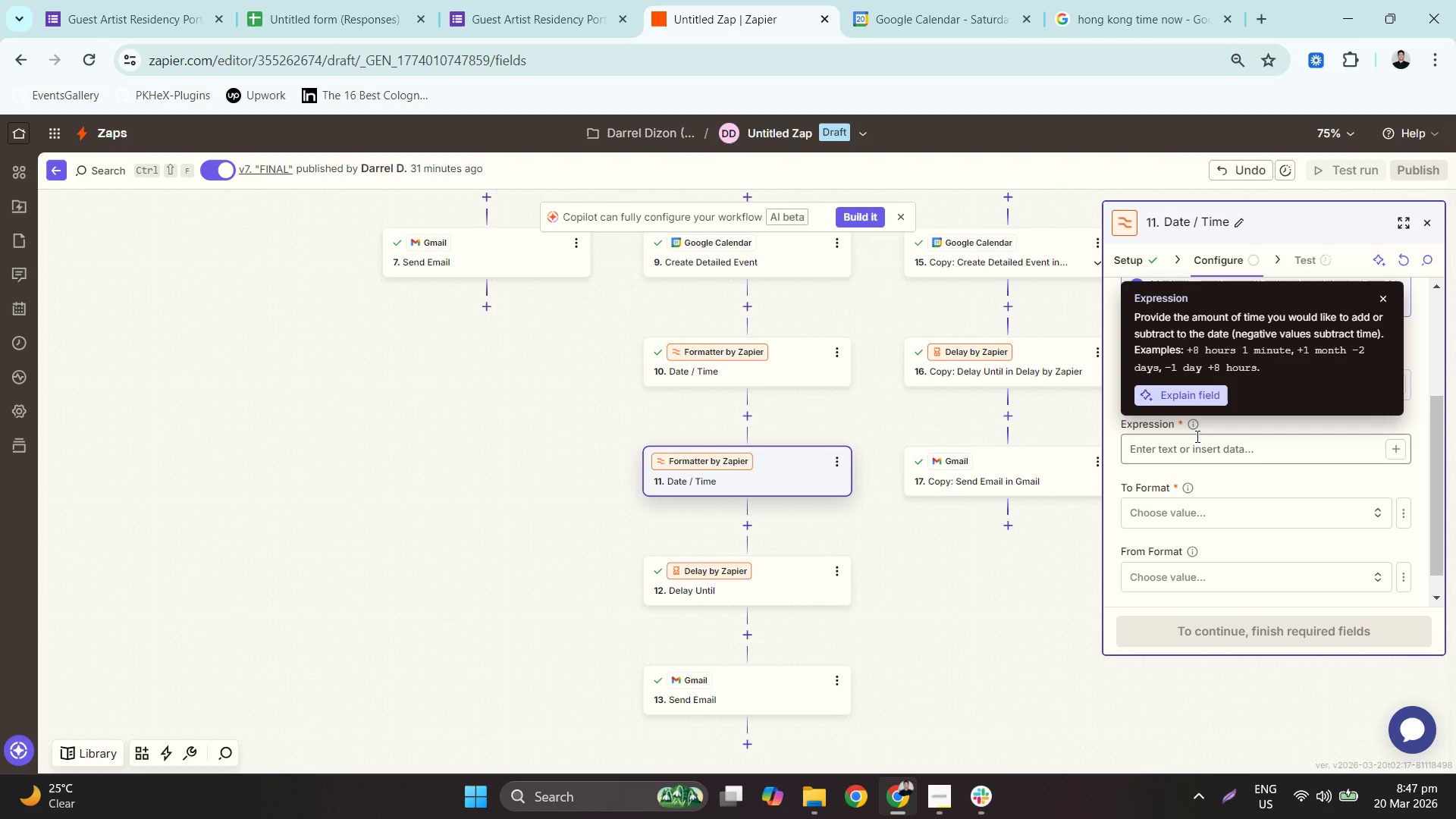 
left_click([1196, 436])
 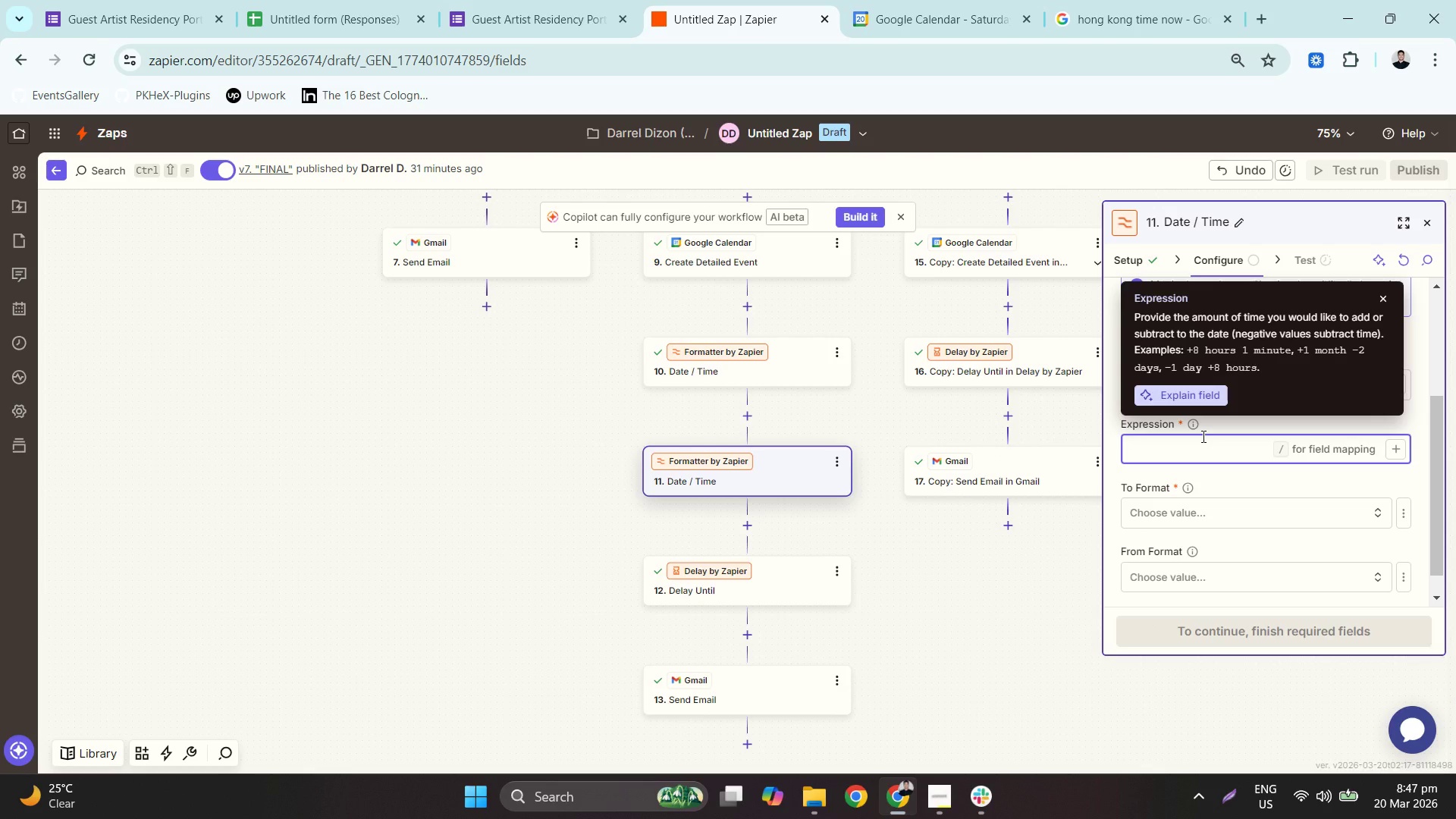 
type(-24 hours)
 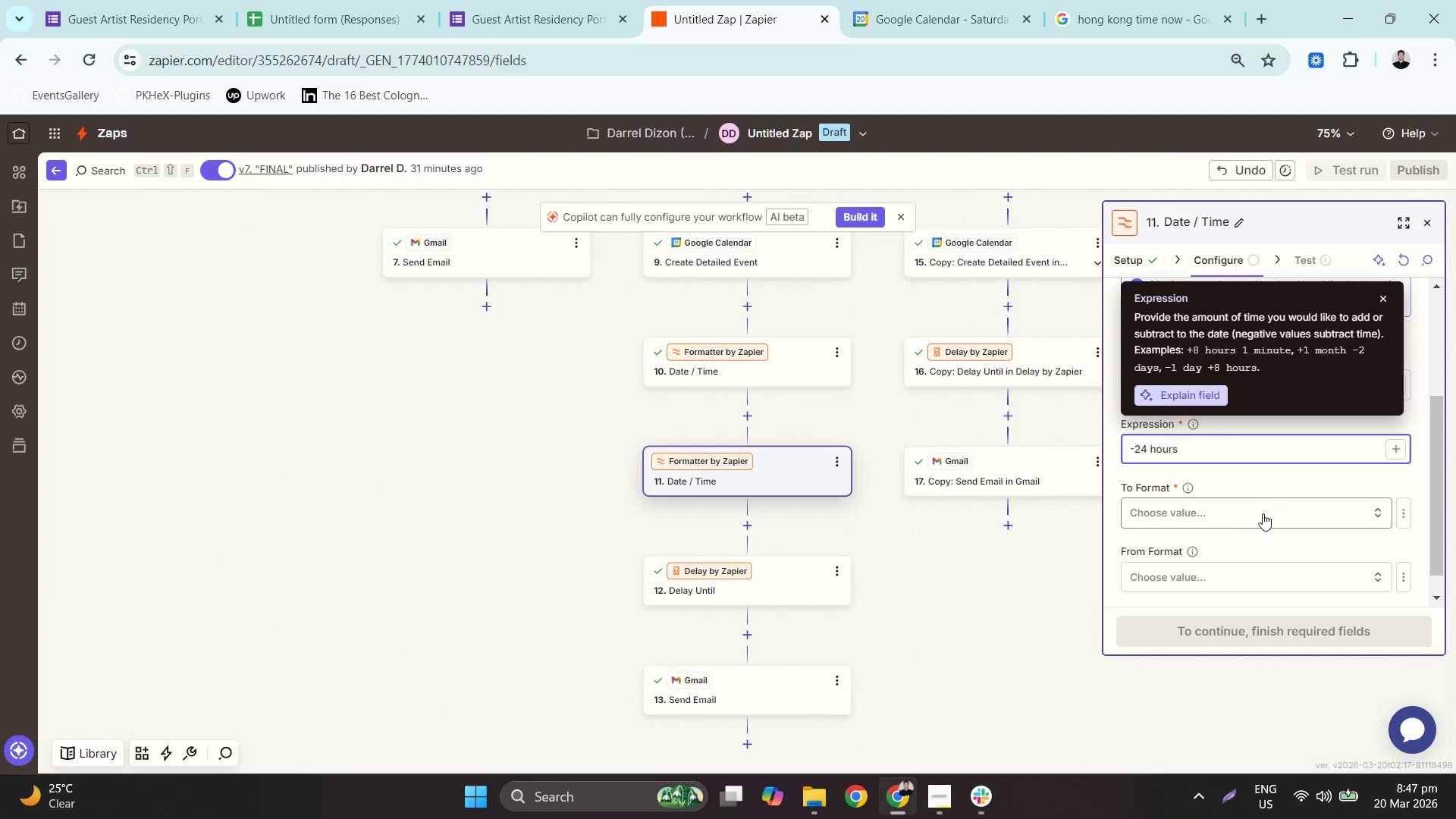 
left_click([1265, 514])
 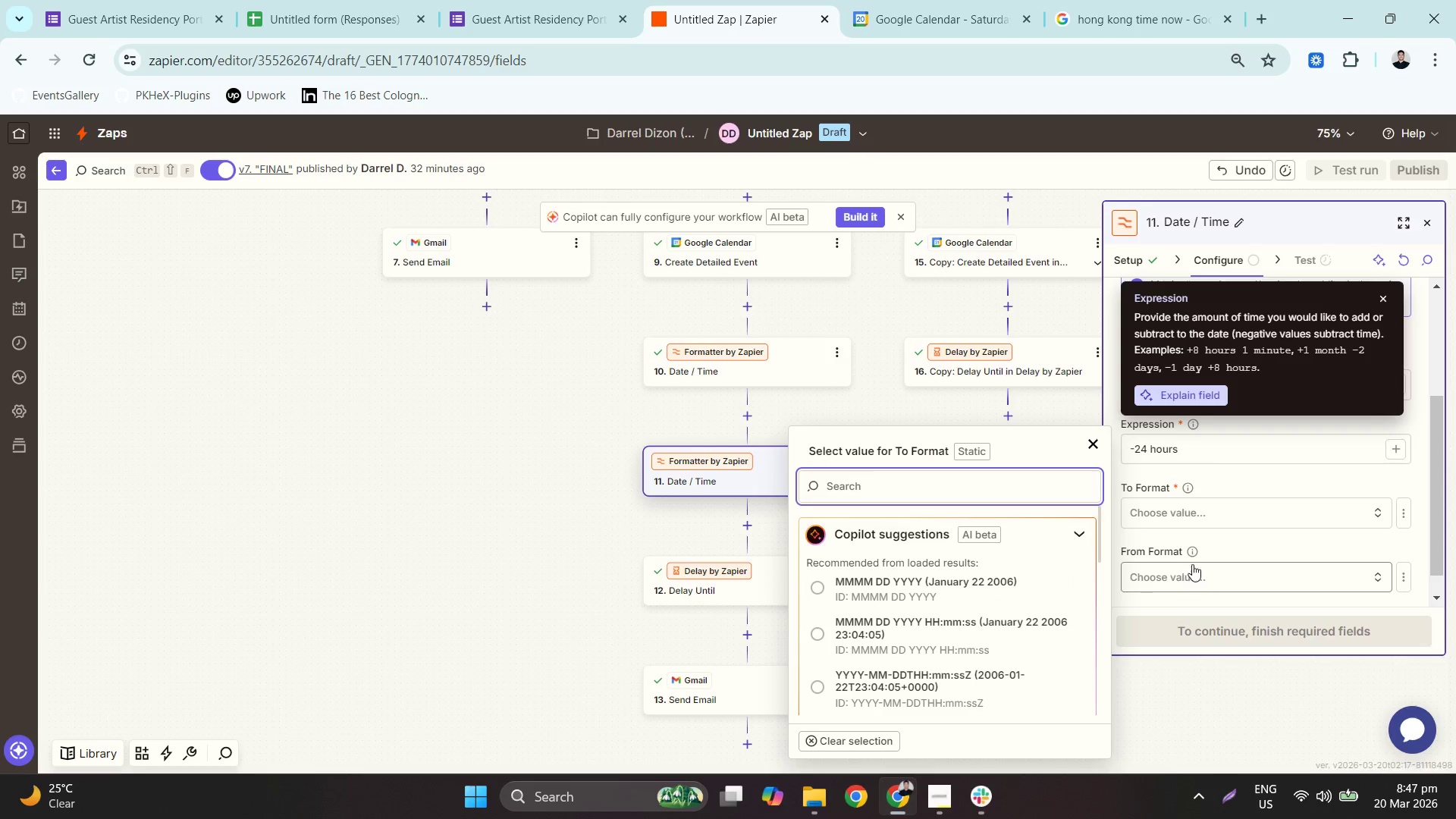 
scroll: coordinate [915, 620], scroll_direction: up, amount: 3.0
 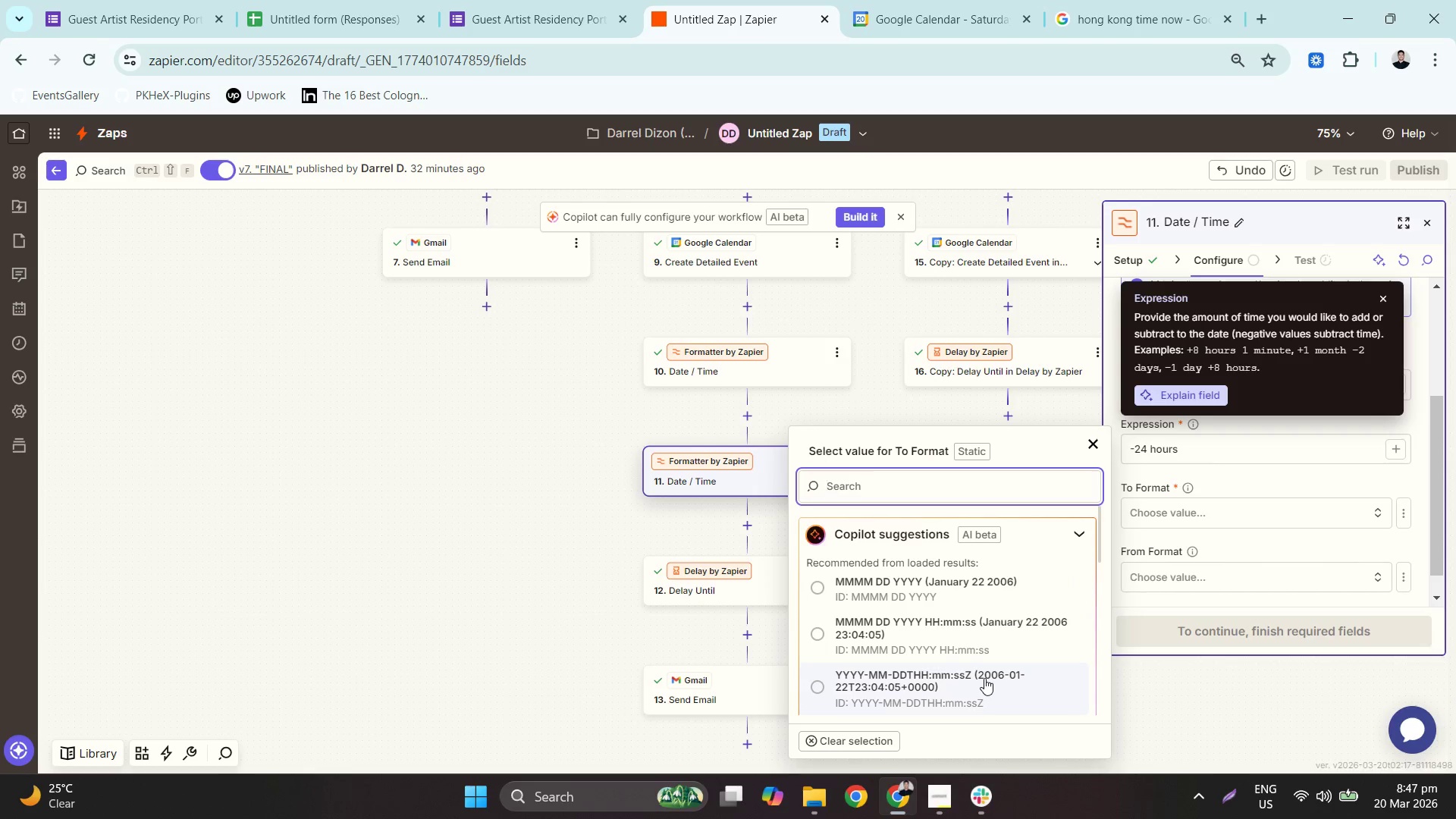 
wait(5.62)
 